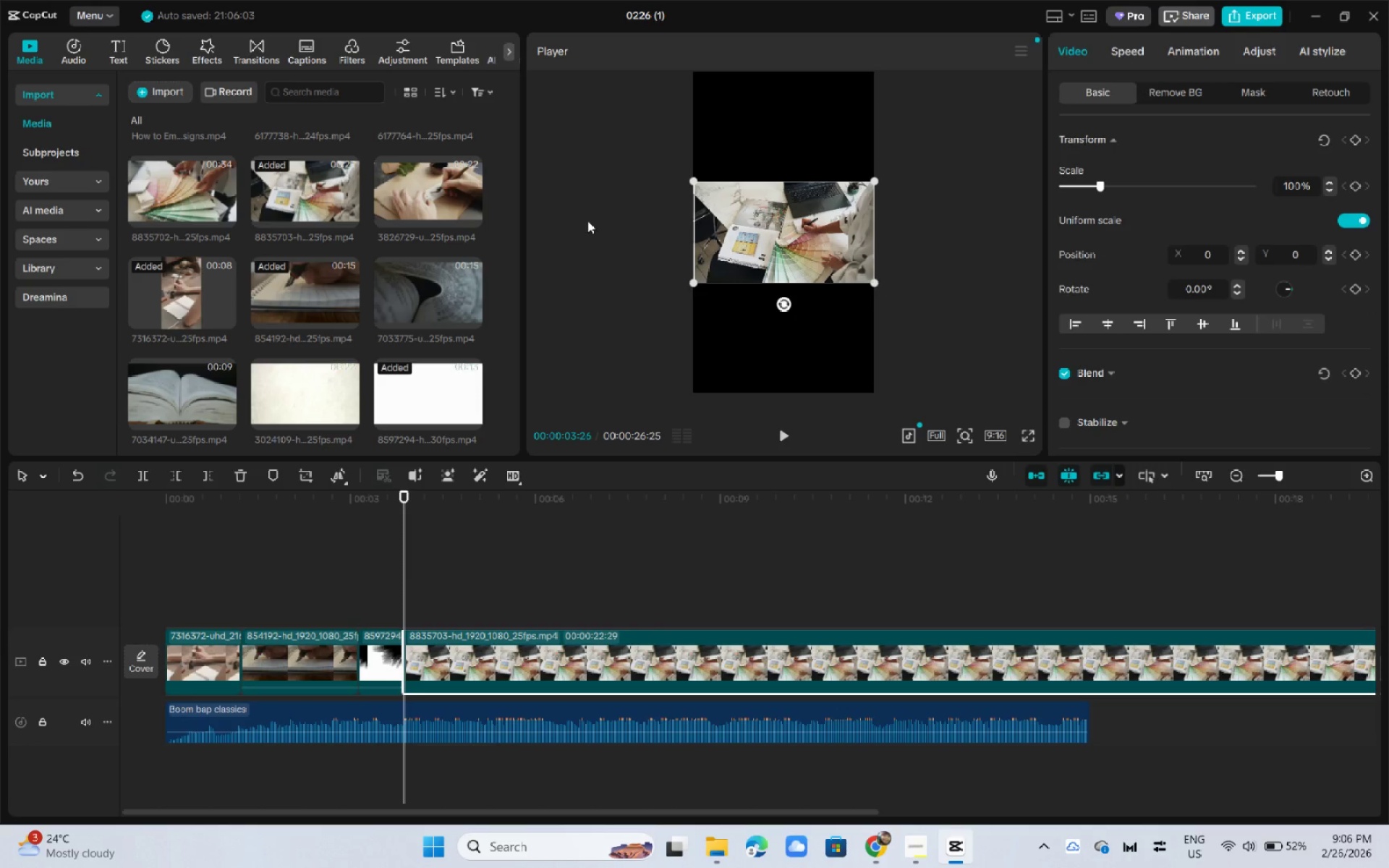 
scroll: coordinate [362, 225], scroll_direction: up, amount: 2.0
 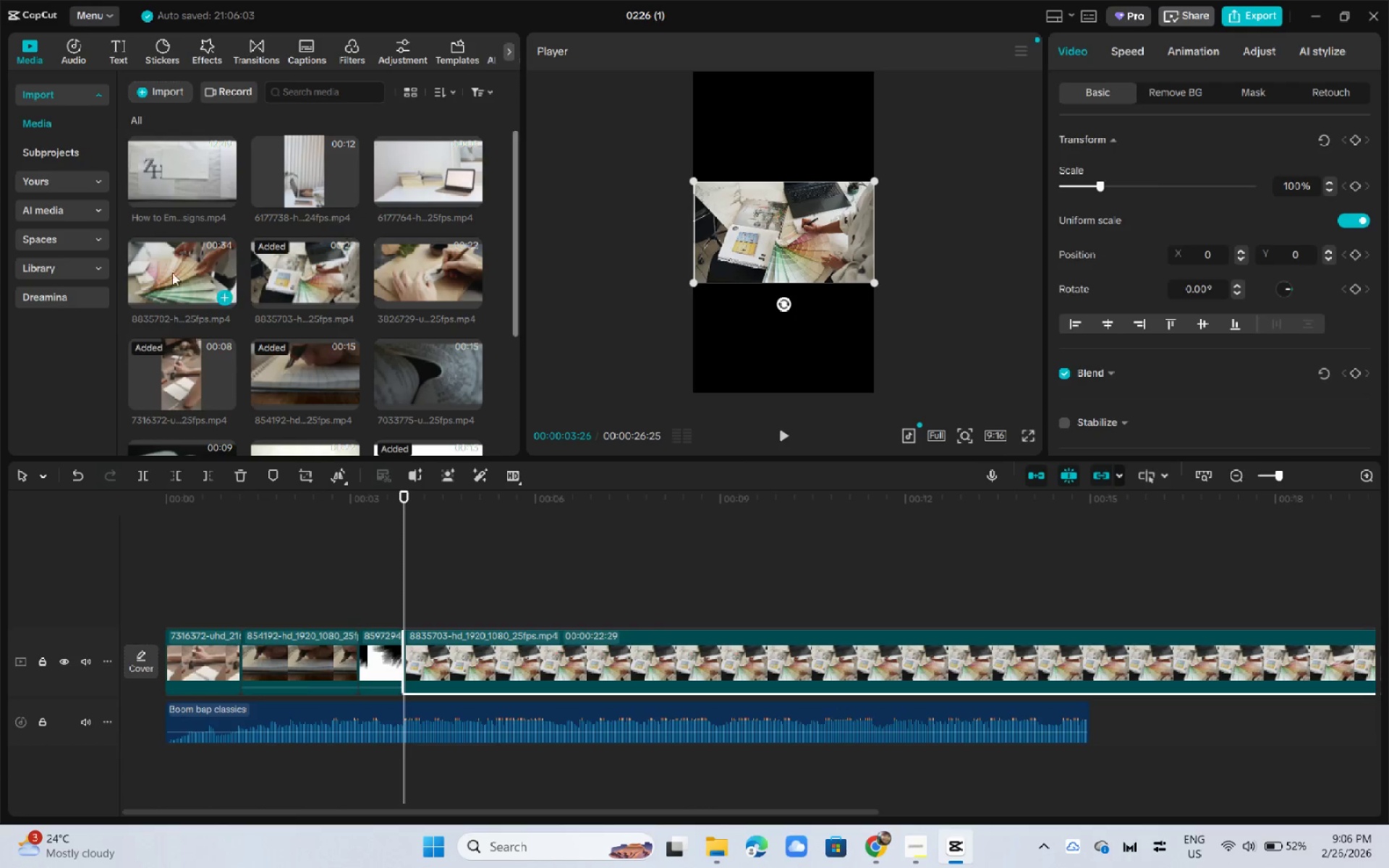 
left_click_drag(start_coordinate=[177, 271], to_coordinate=[412, 655])
 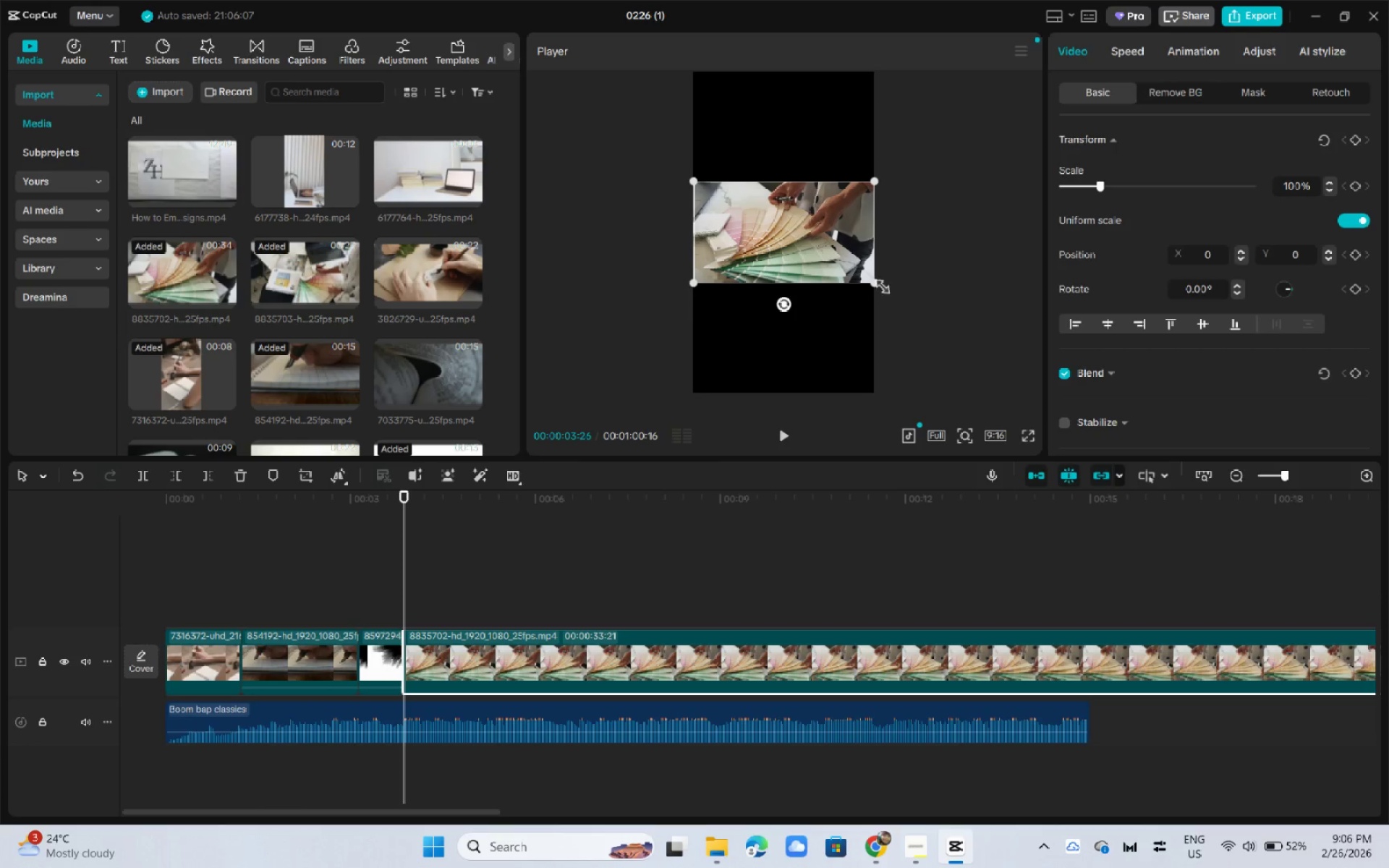 
left_click_drag(start_coordinate=[870, 282], to_coordinate=[1092, 576])
 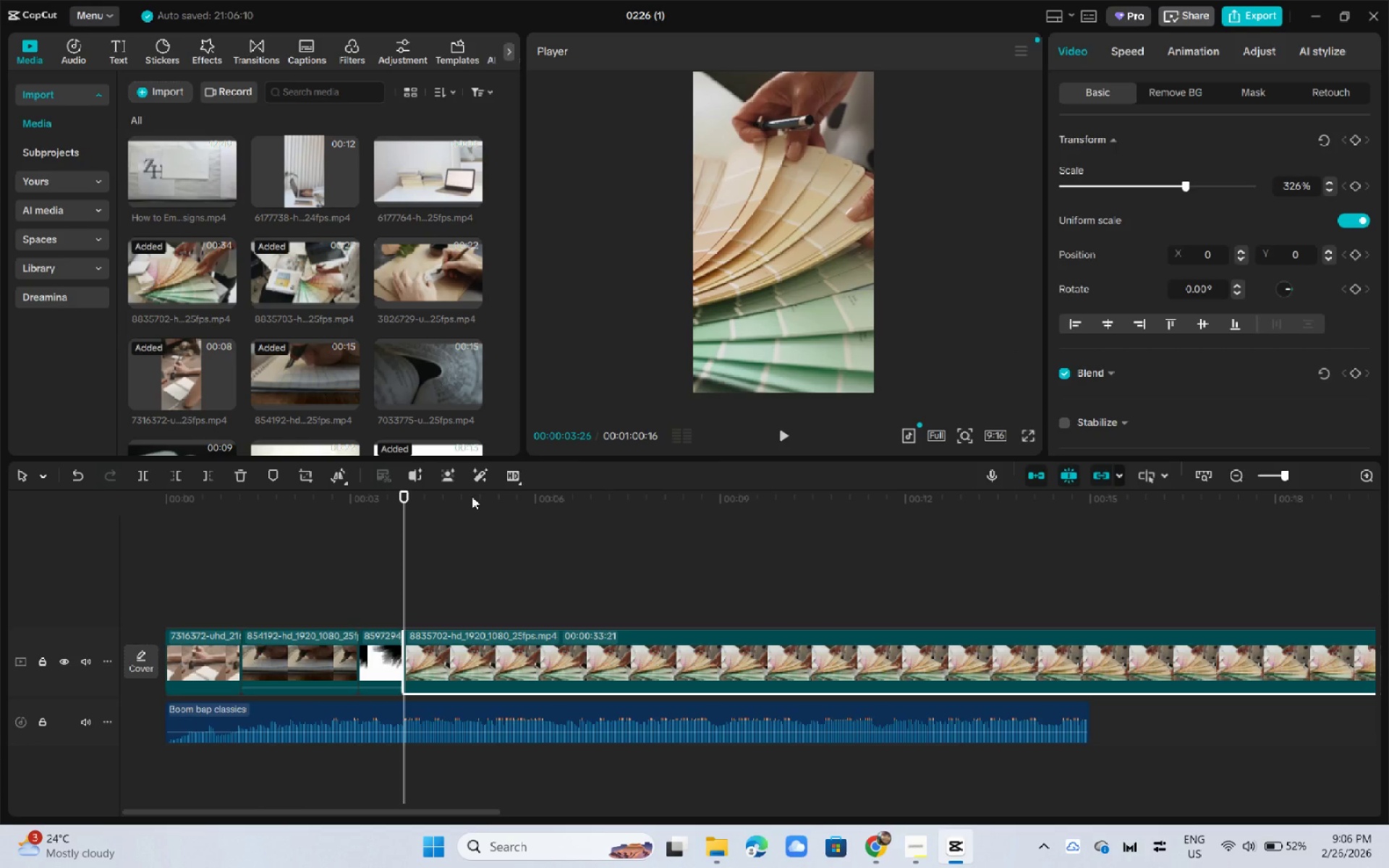 
left_click_drag(start_coordinate=[433, 504], to_coordinate=[851, 536])
 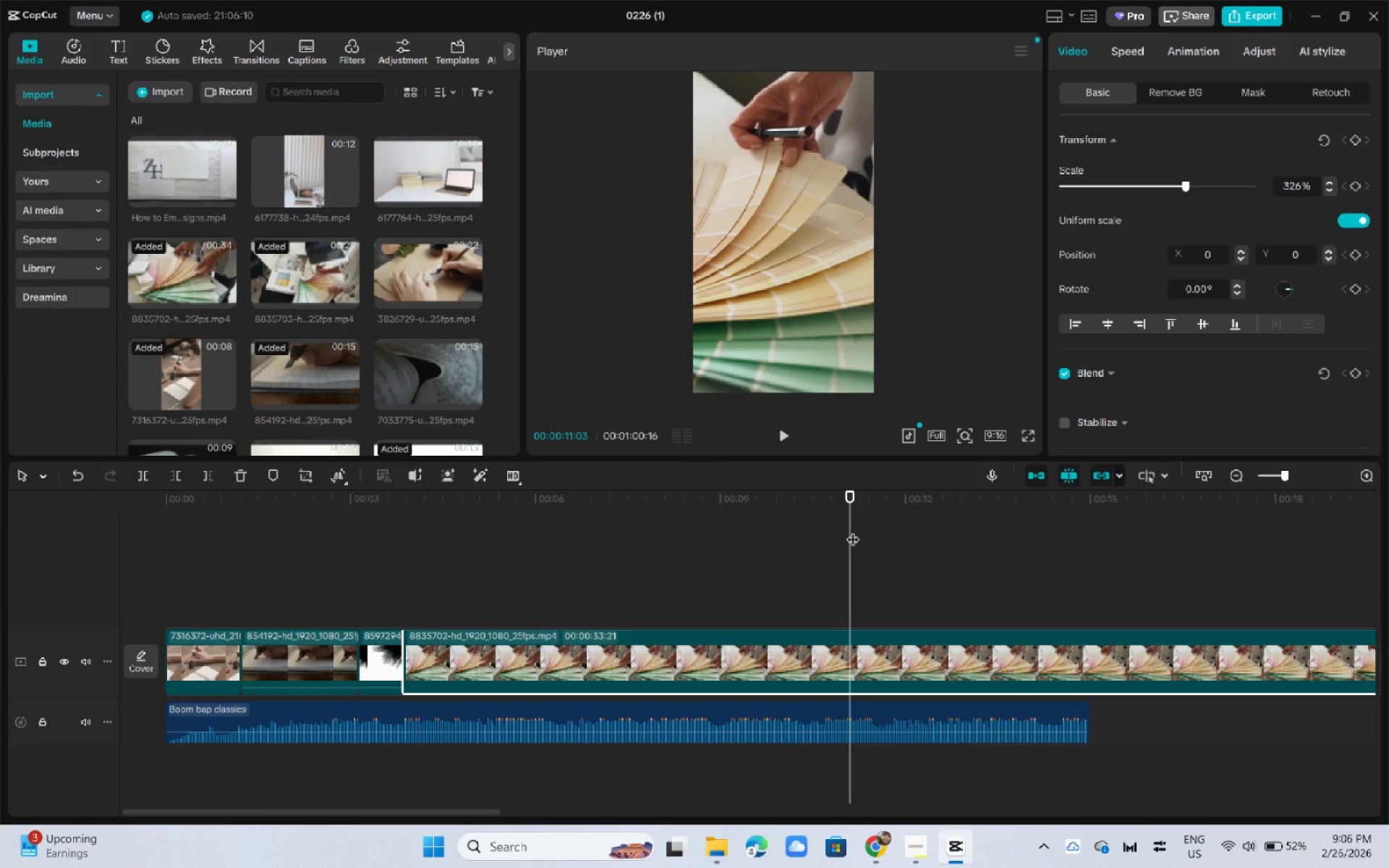 
key(Control+B)
 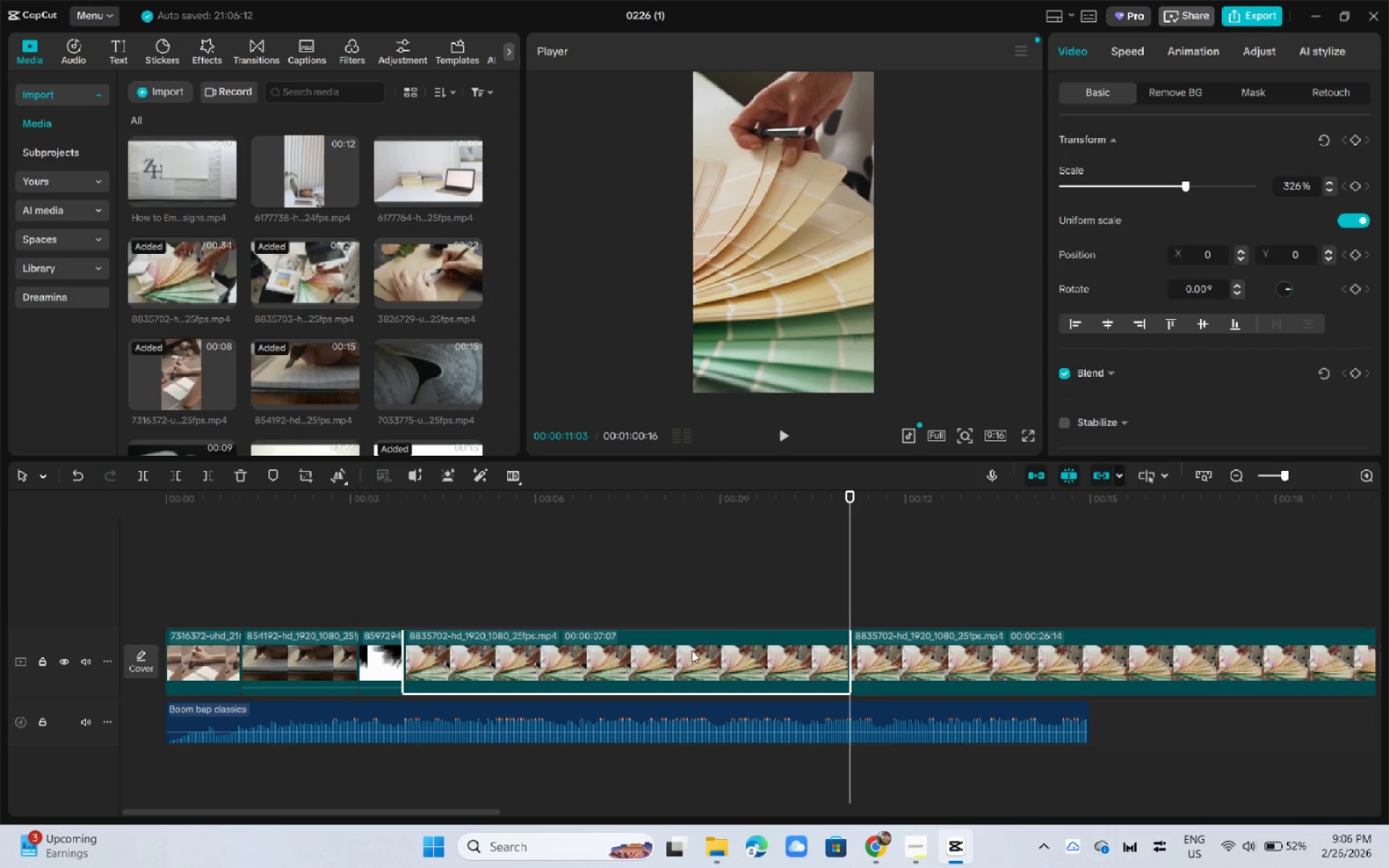 
key(Delete)
 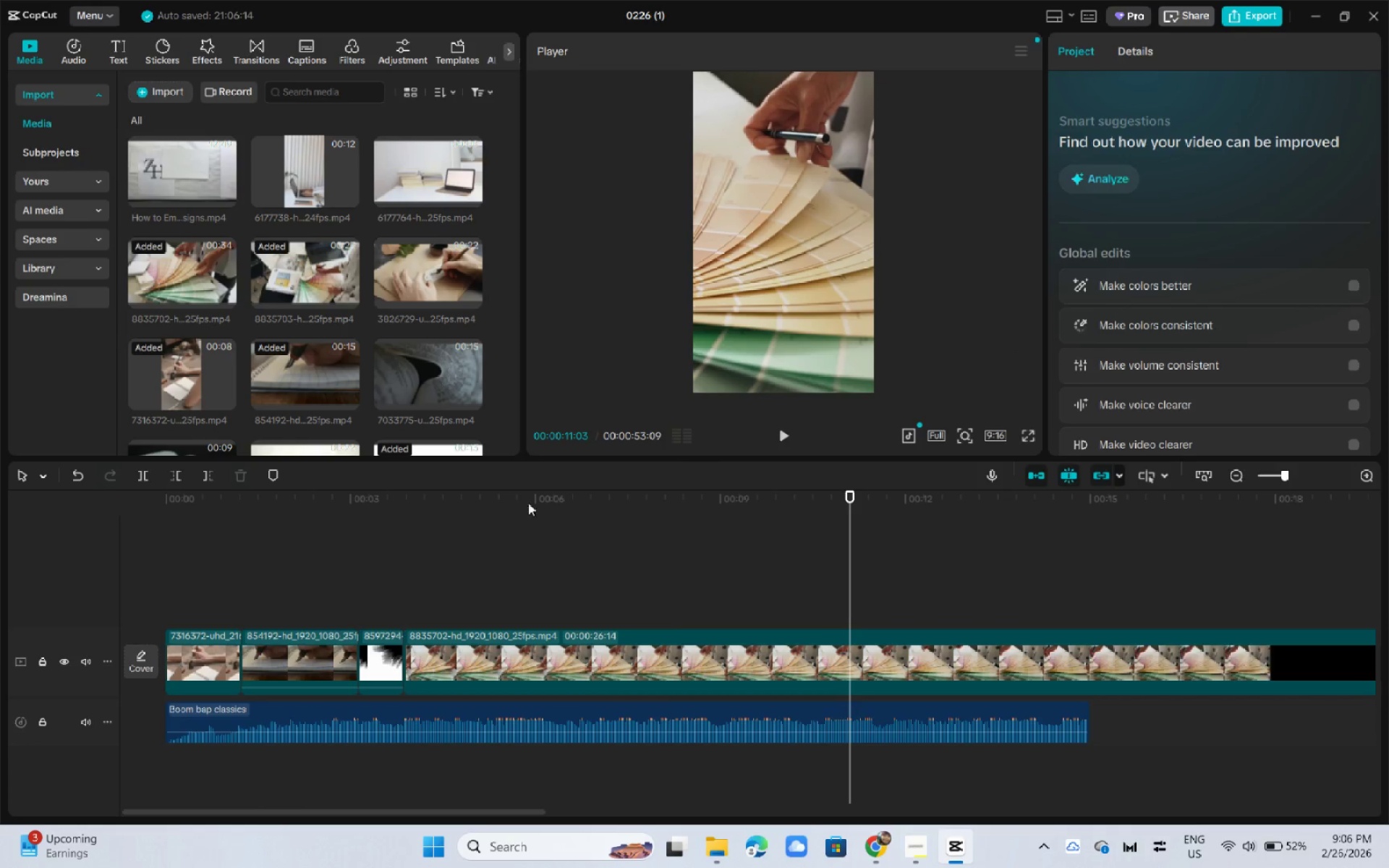 
left_click_drag(start_coordinate=[470, 503], to_coordinate=[475, 510])
 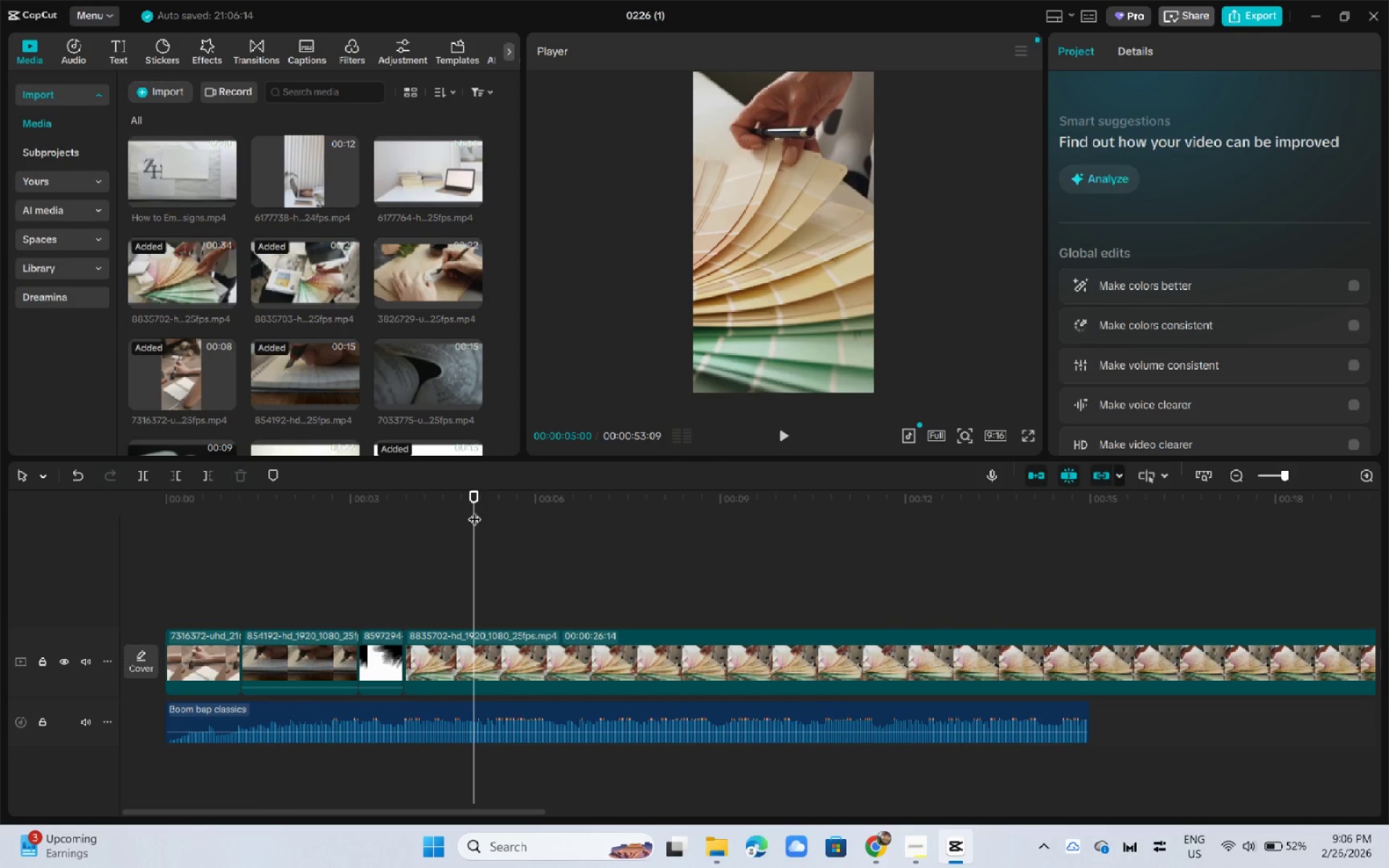 
key(Control+B)
 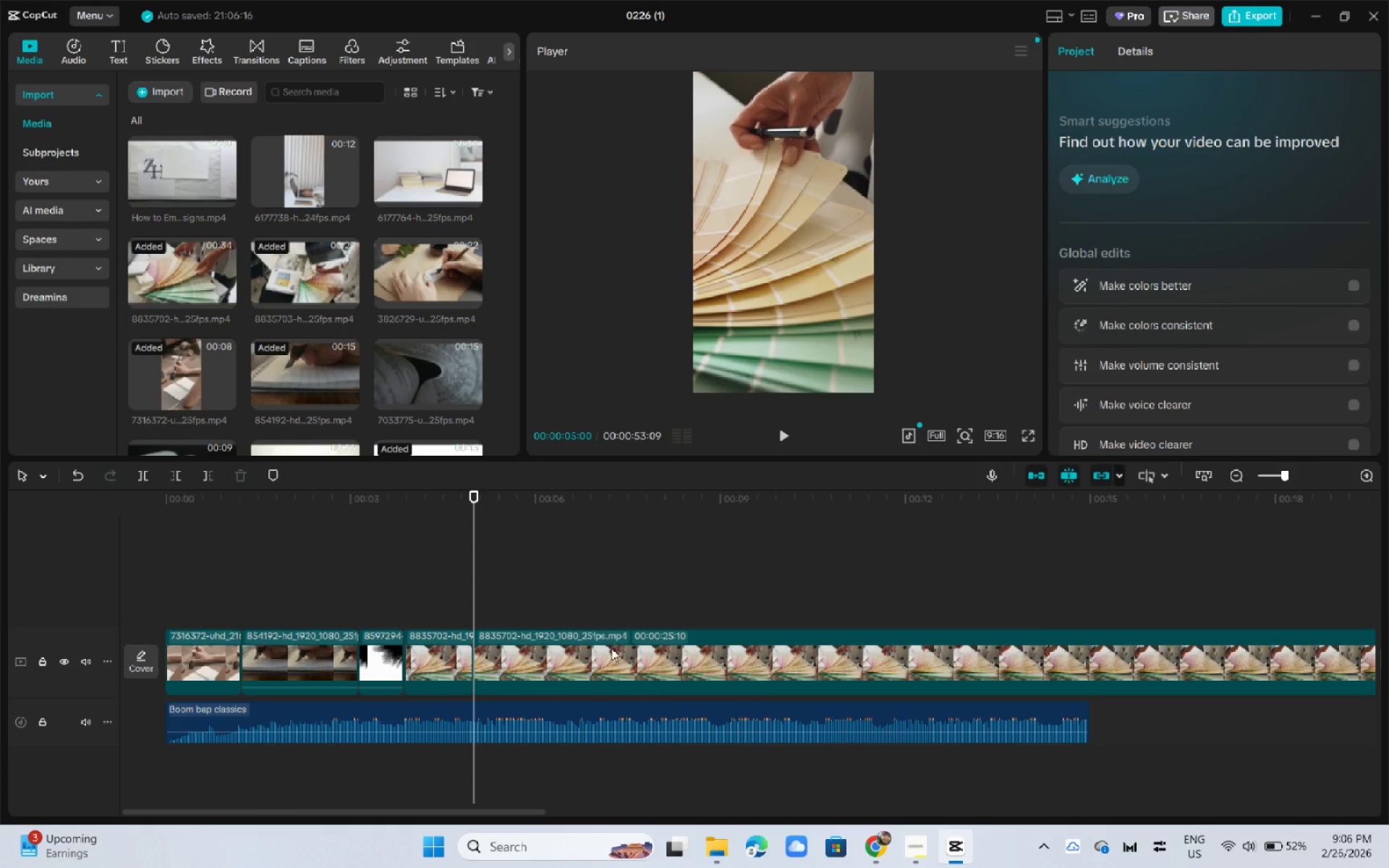 
left_click([606, 657])
 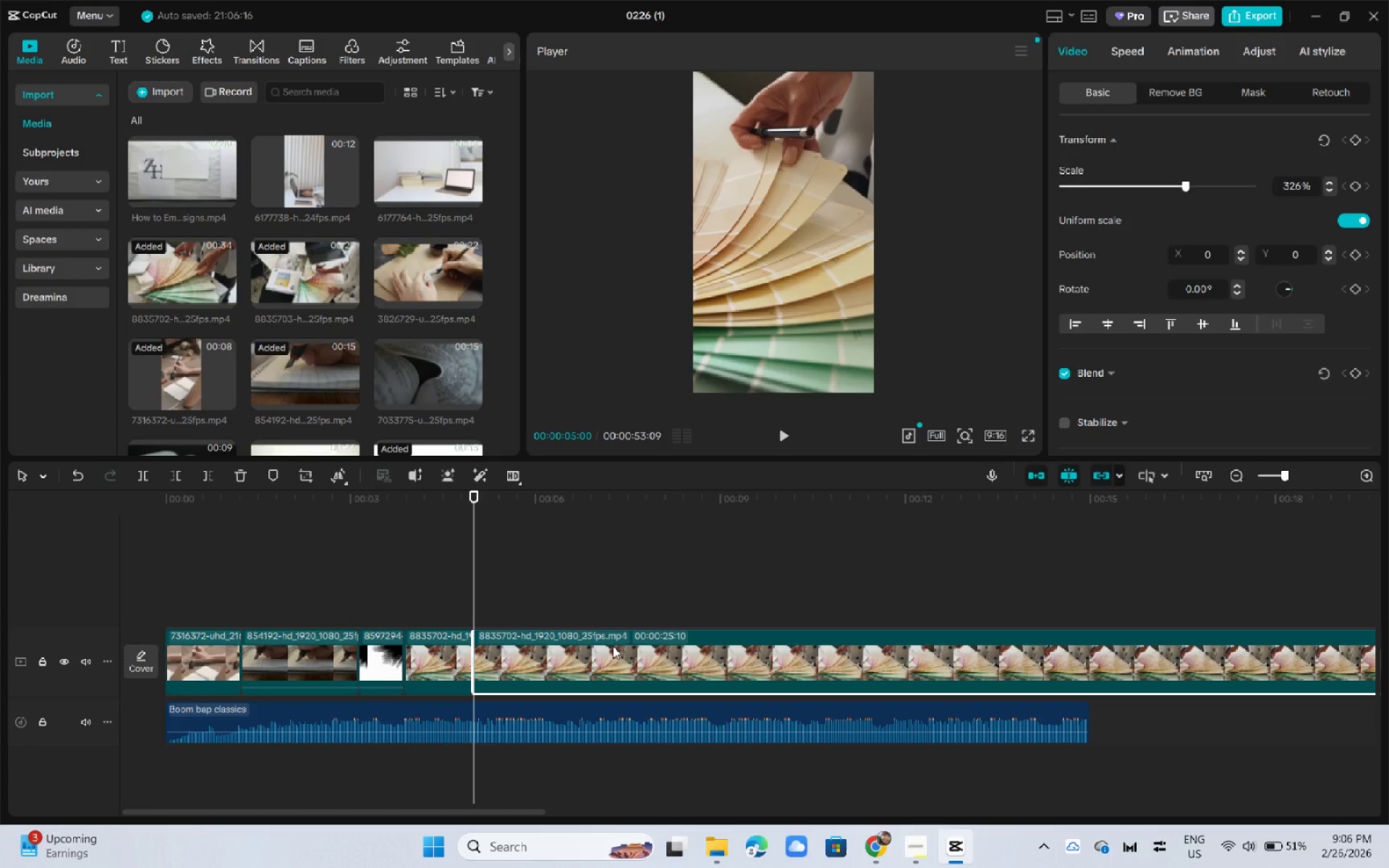 
key(Delete)
 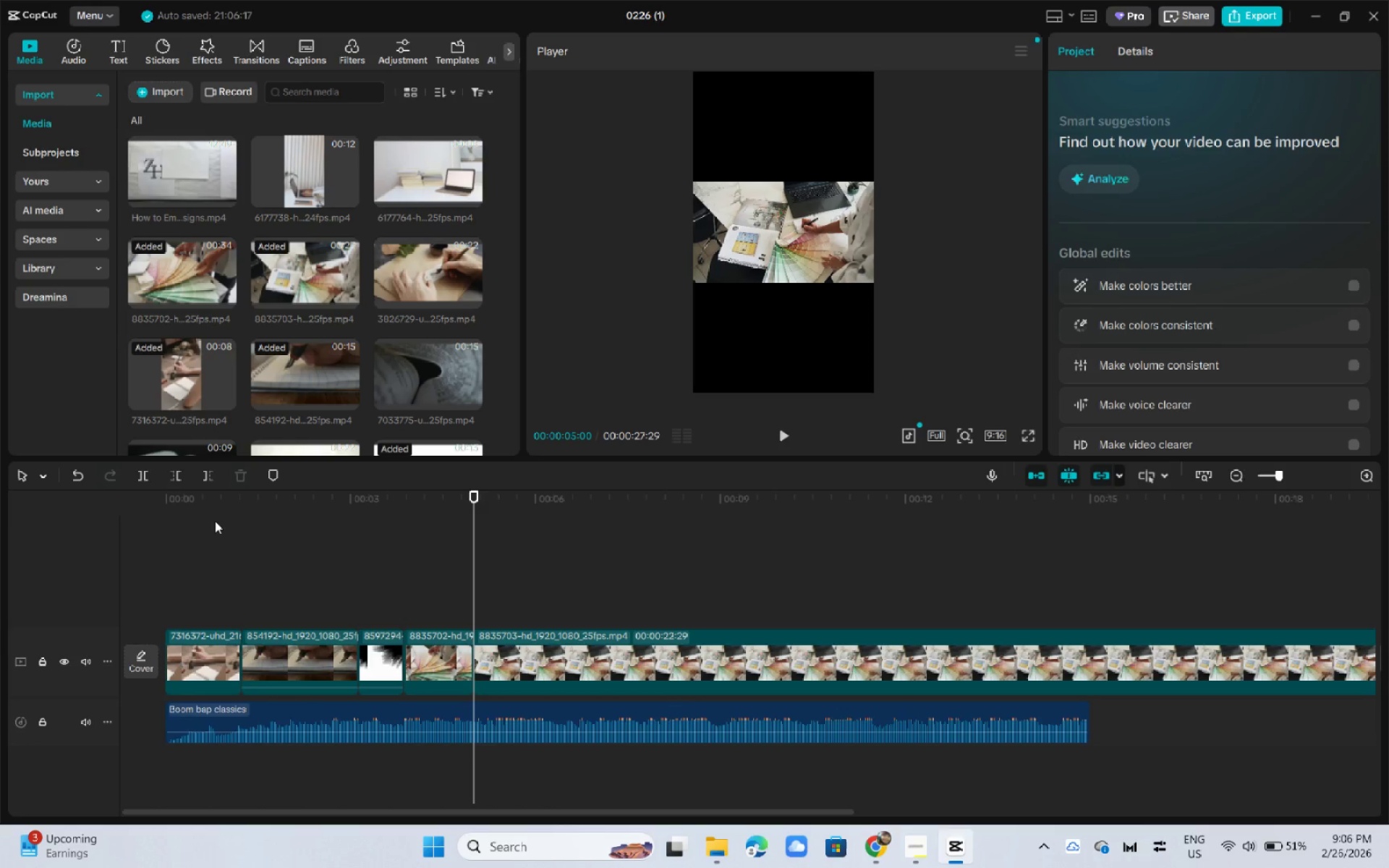 
left_click_drag(start_coordinate=[187, 523], to_coordinate=[165, 517])
 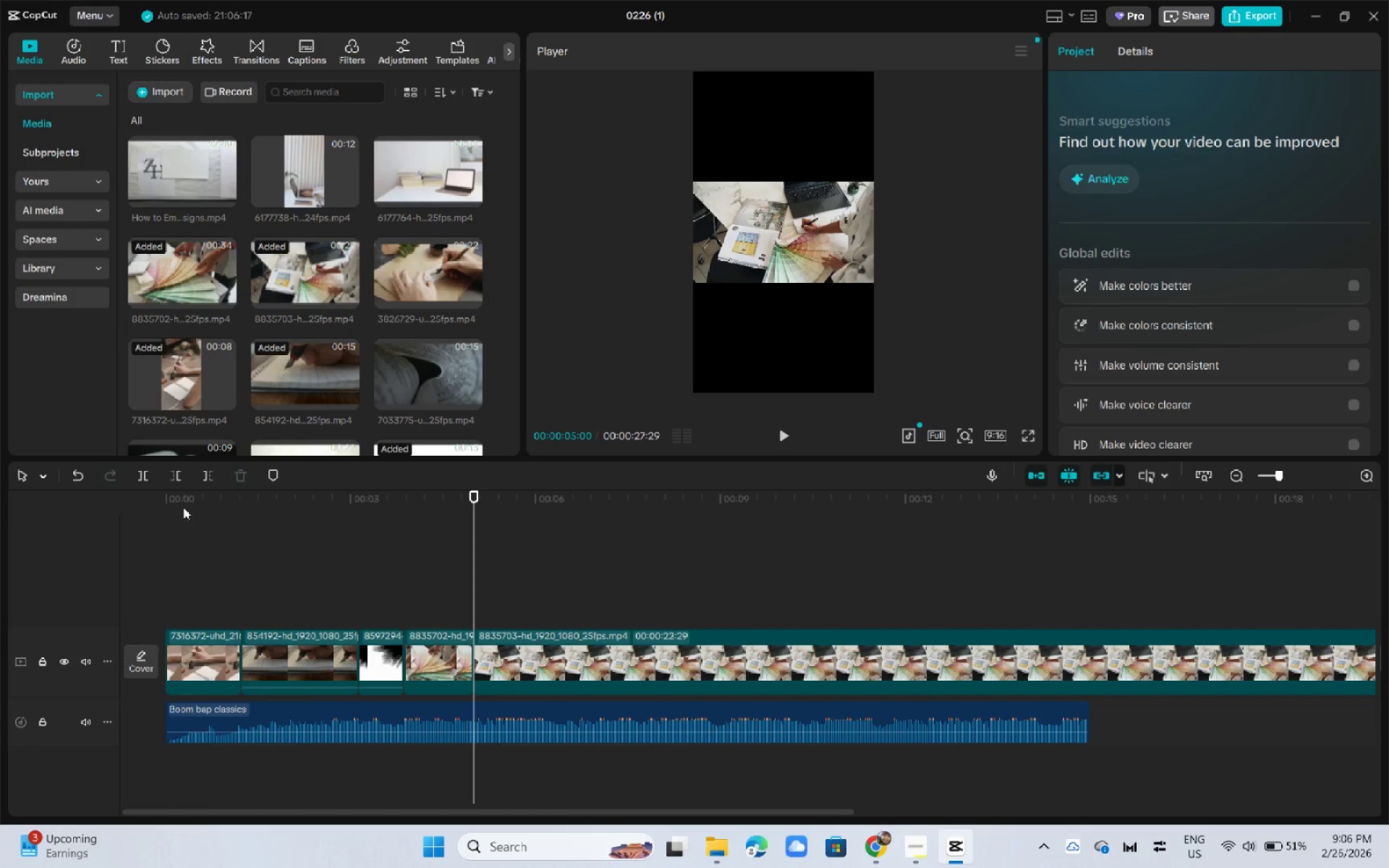 
left_click_drag(start_coordinate=[184, 507], to_coordinate=[126, 495])
 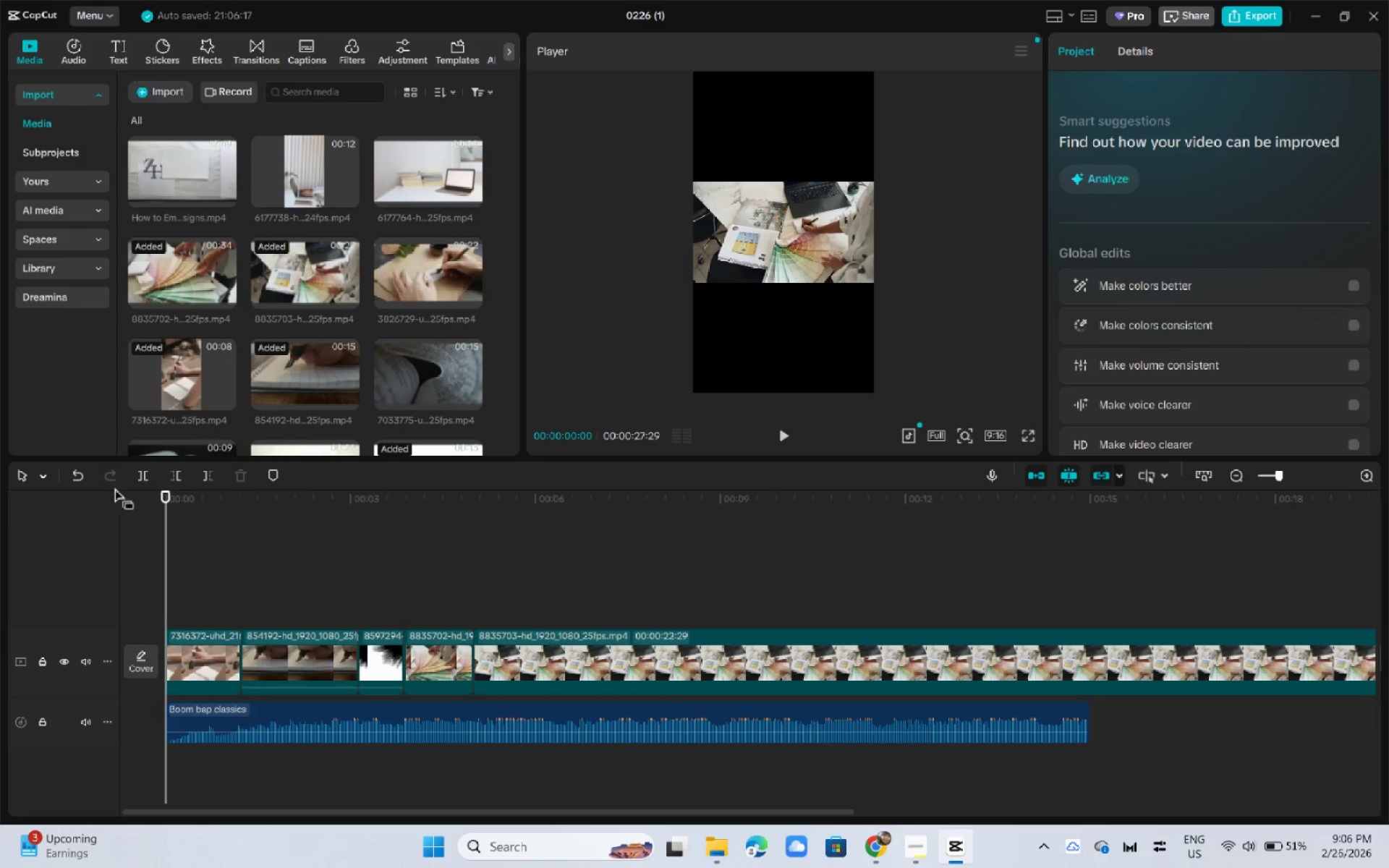 
key(Space)
 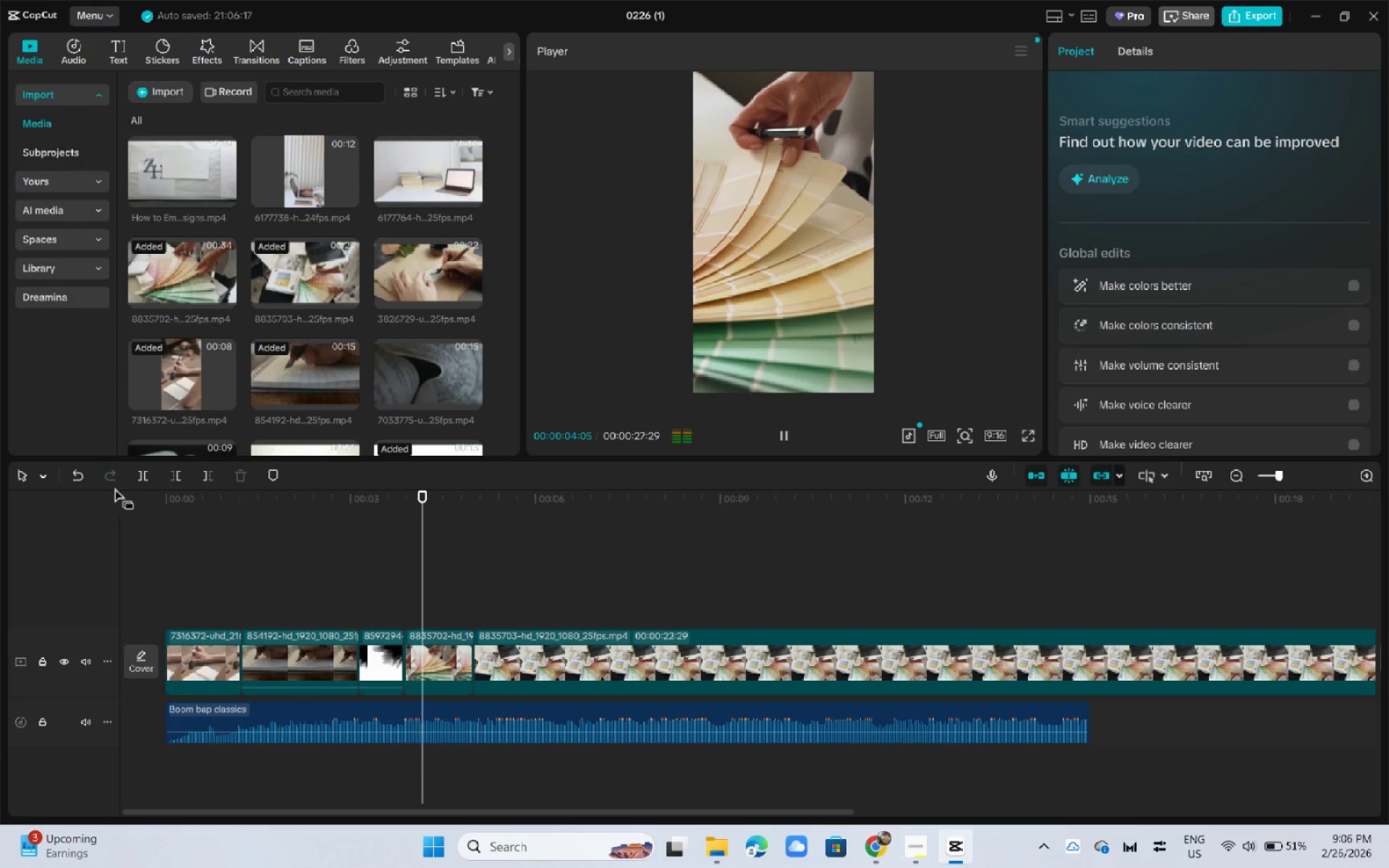 
wait(5.83)
 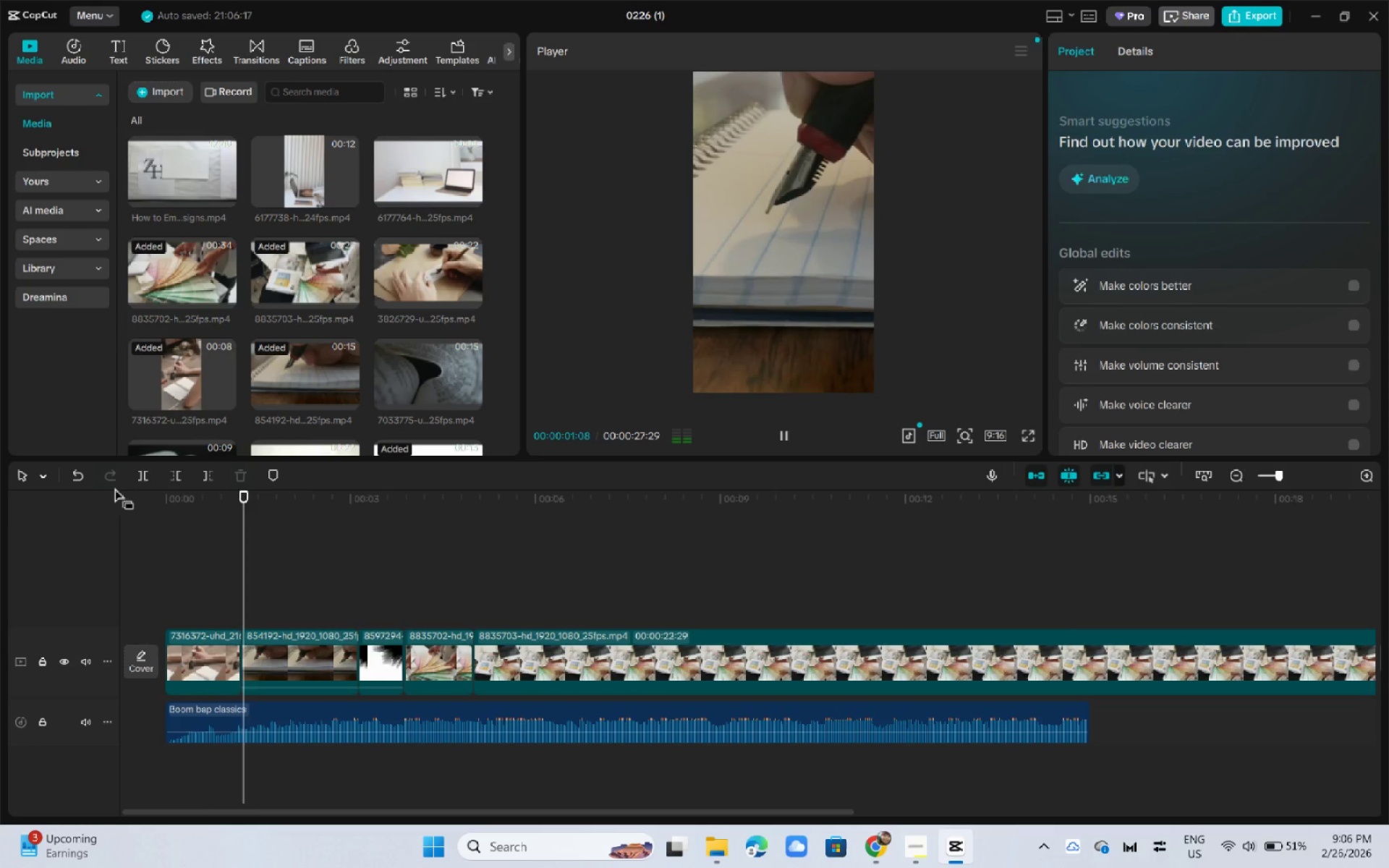 
key(Space)
 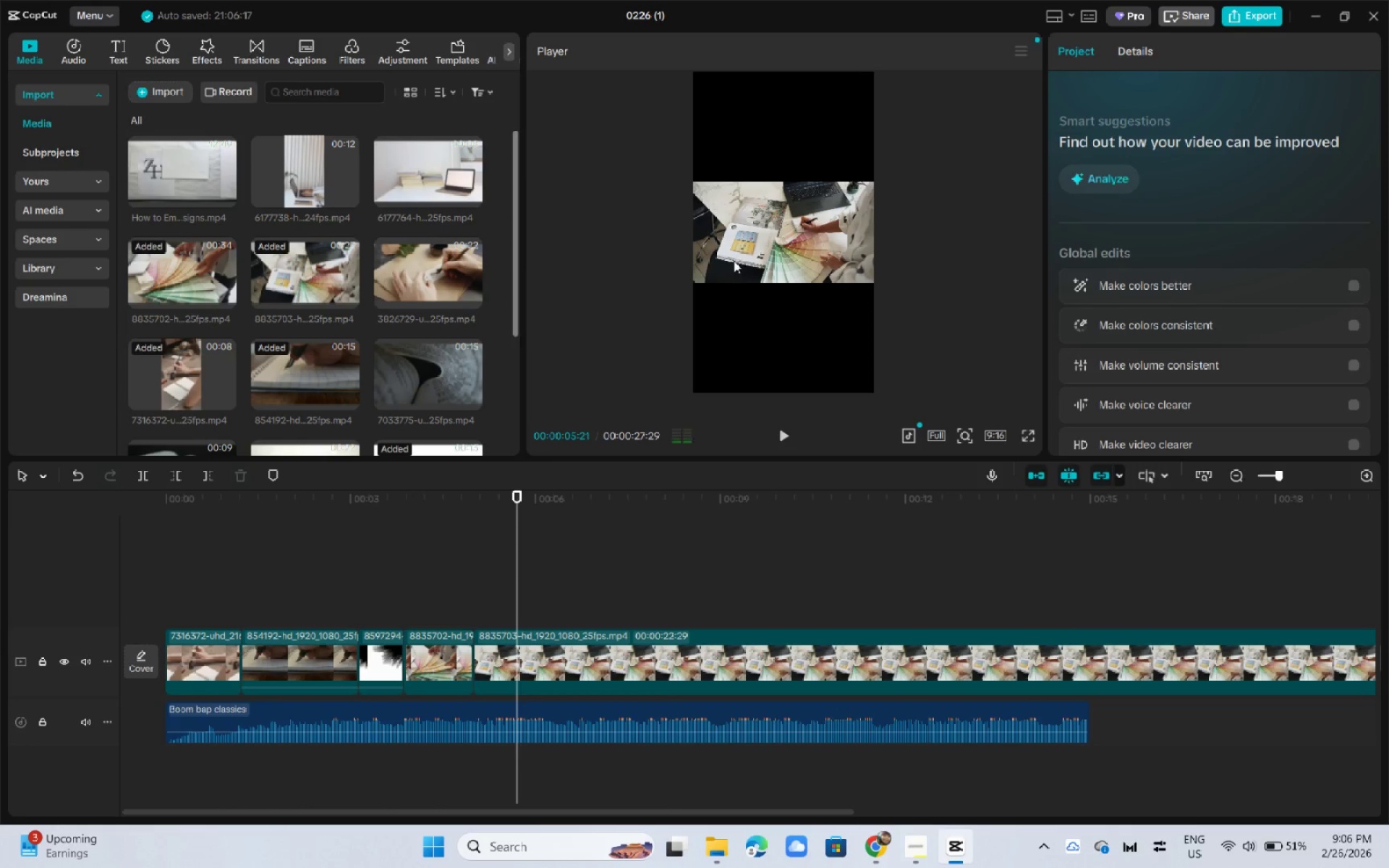 
left_click([817, 245])
 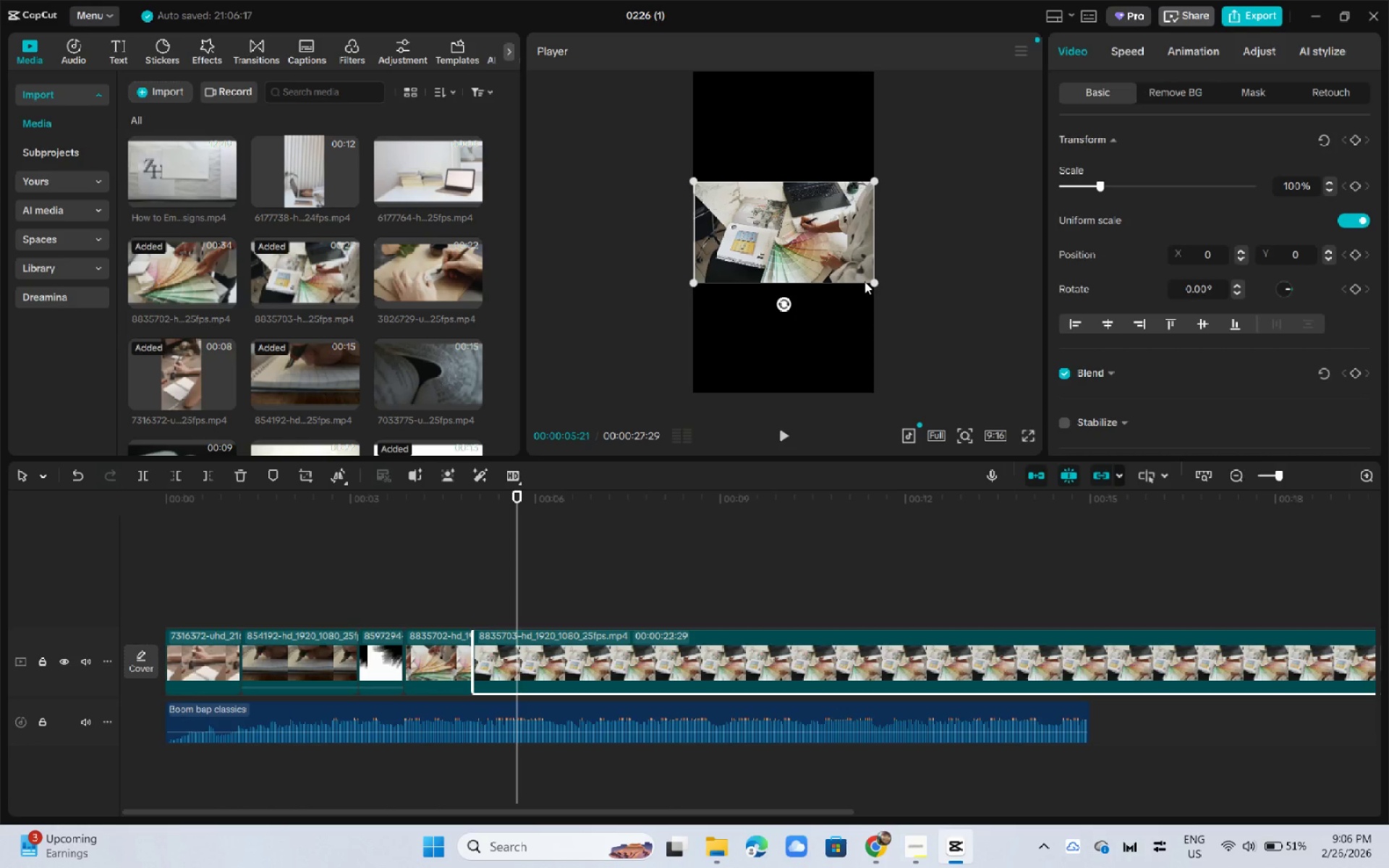 
left_click_drag(start_coordinate=[868, 281], to_coordinate=[1071, 539])
 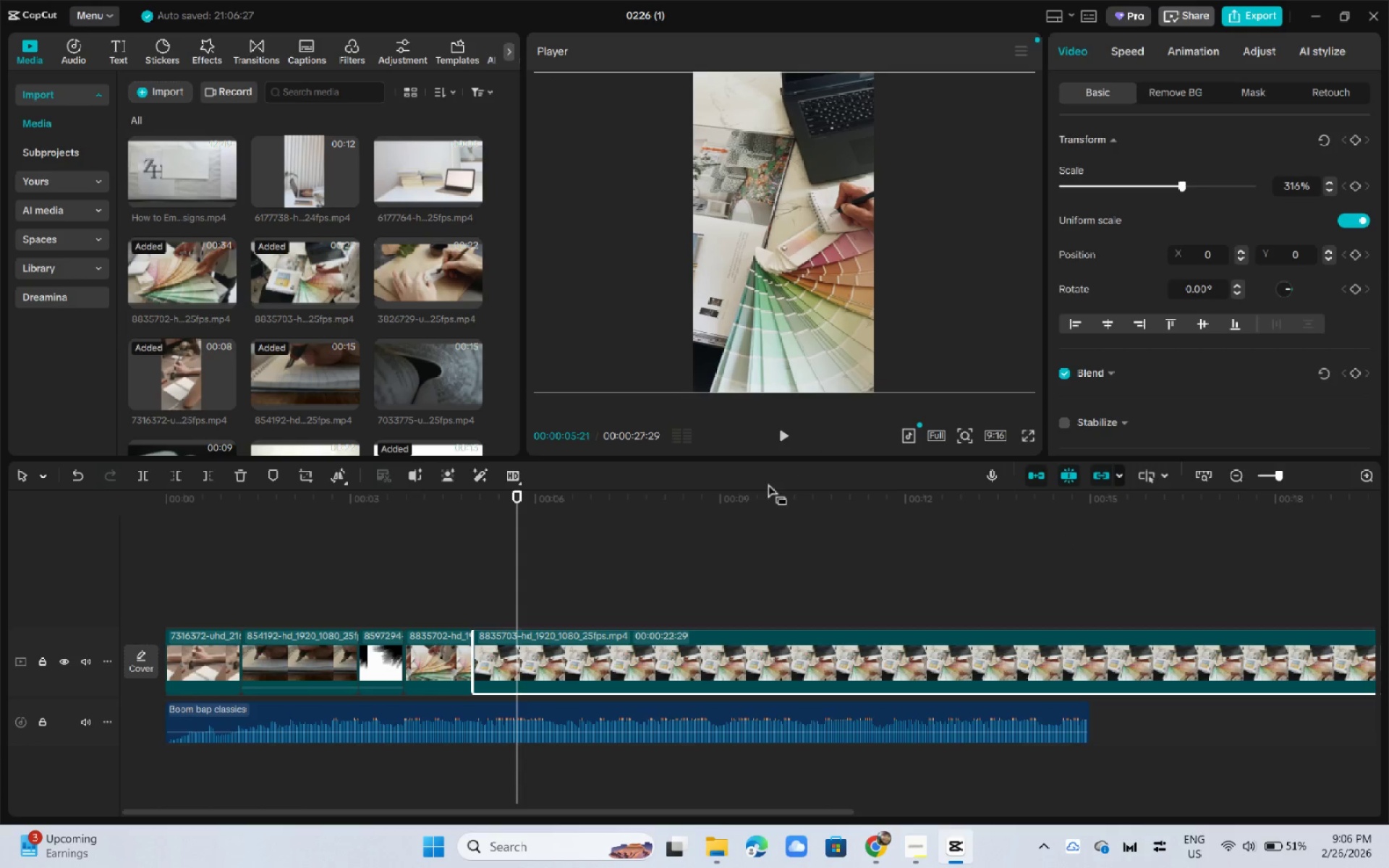 
key(Space)
 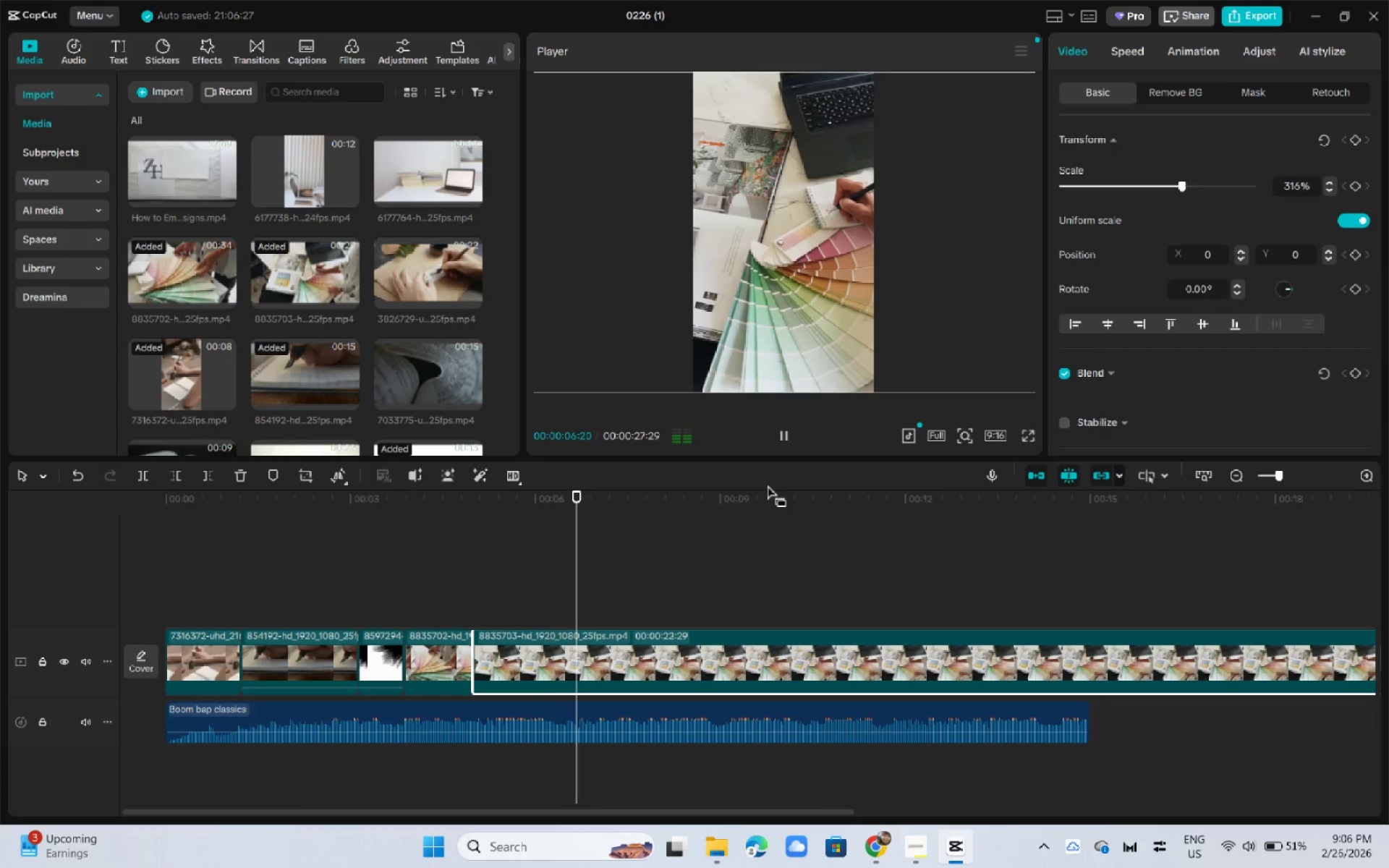 
key(Space)
 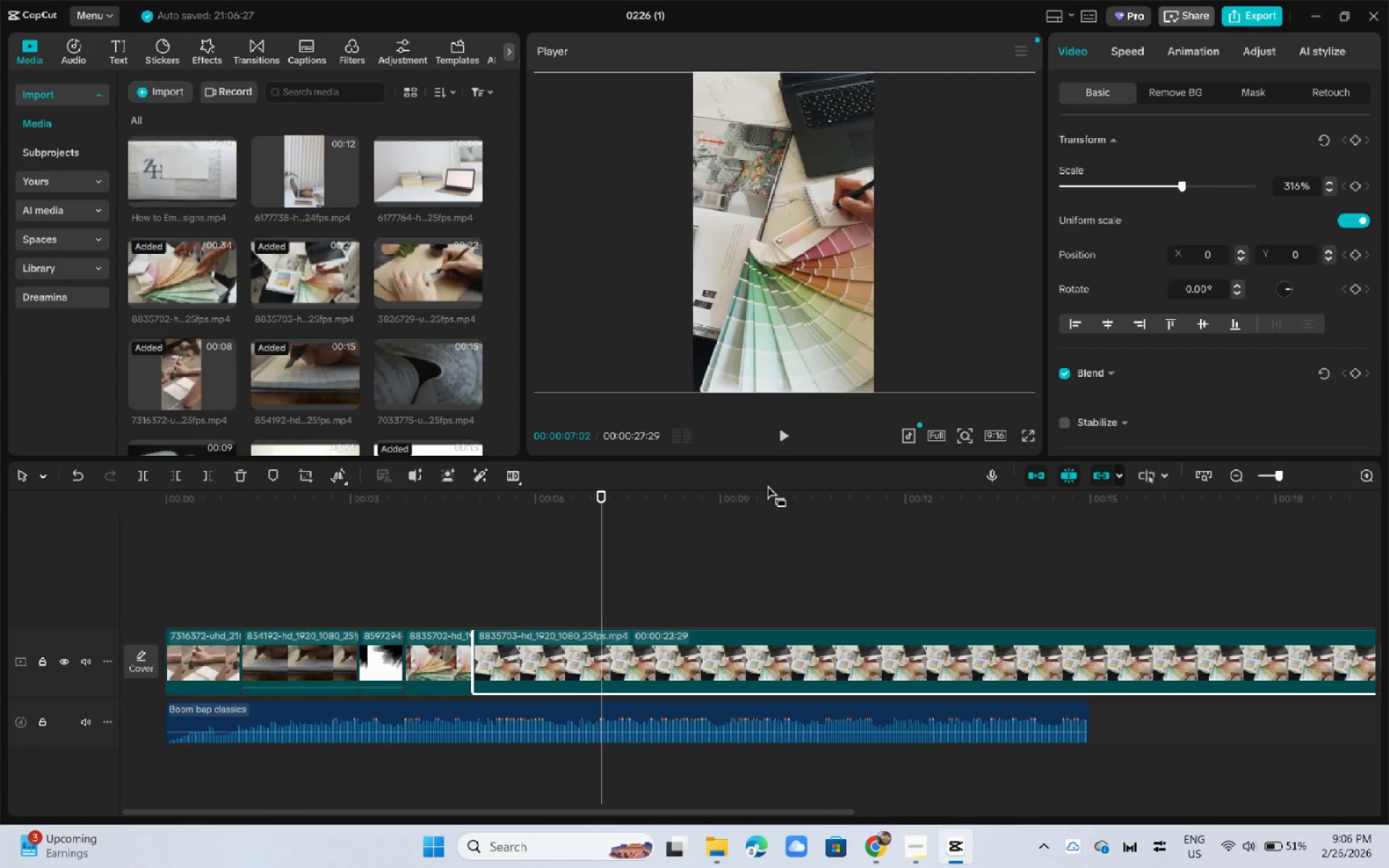 
key(Space)
 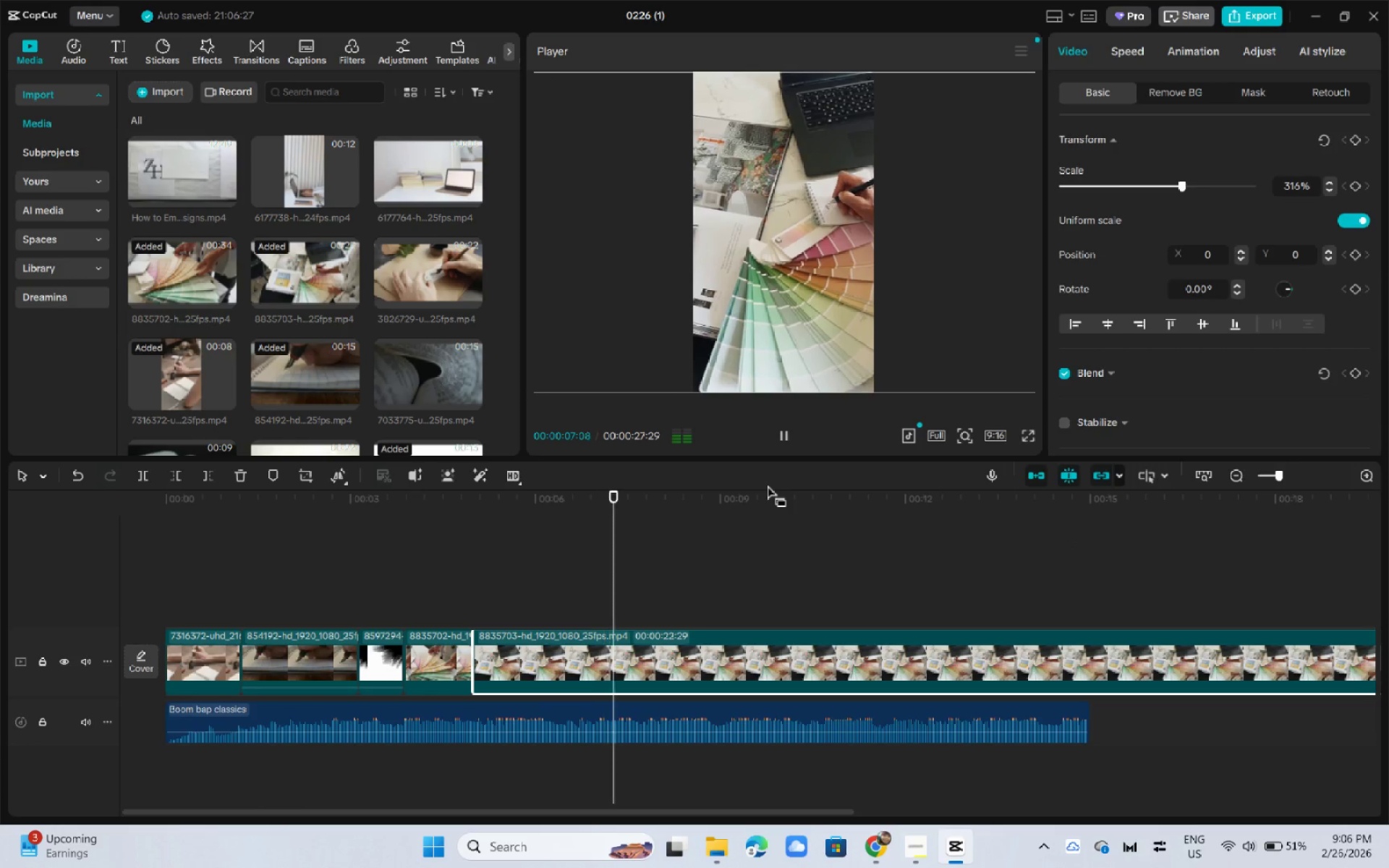 
key(Space)
 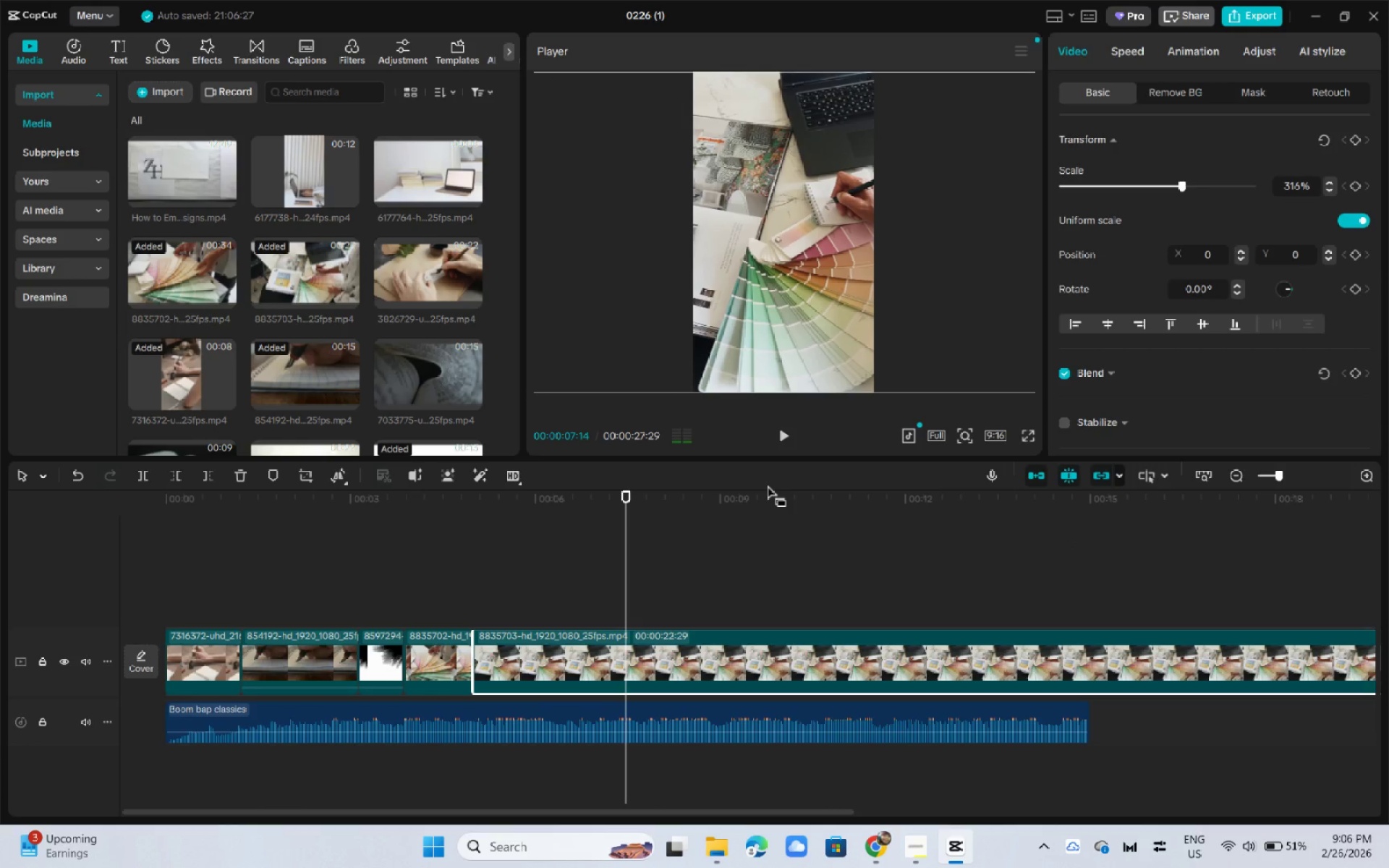 
key(Control+ControlLeft)
 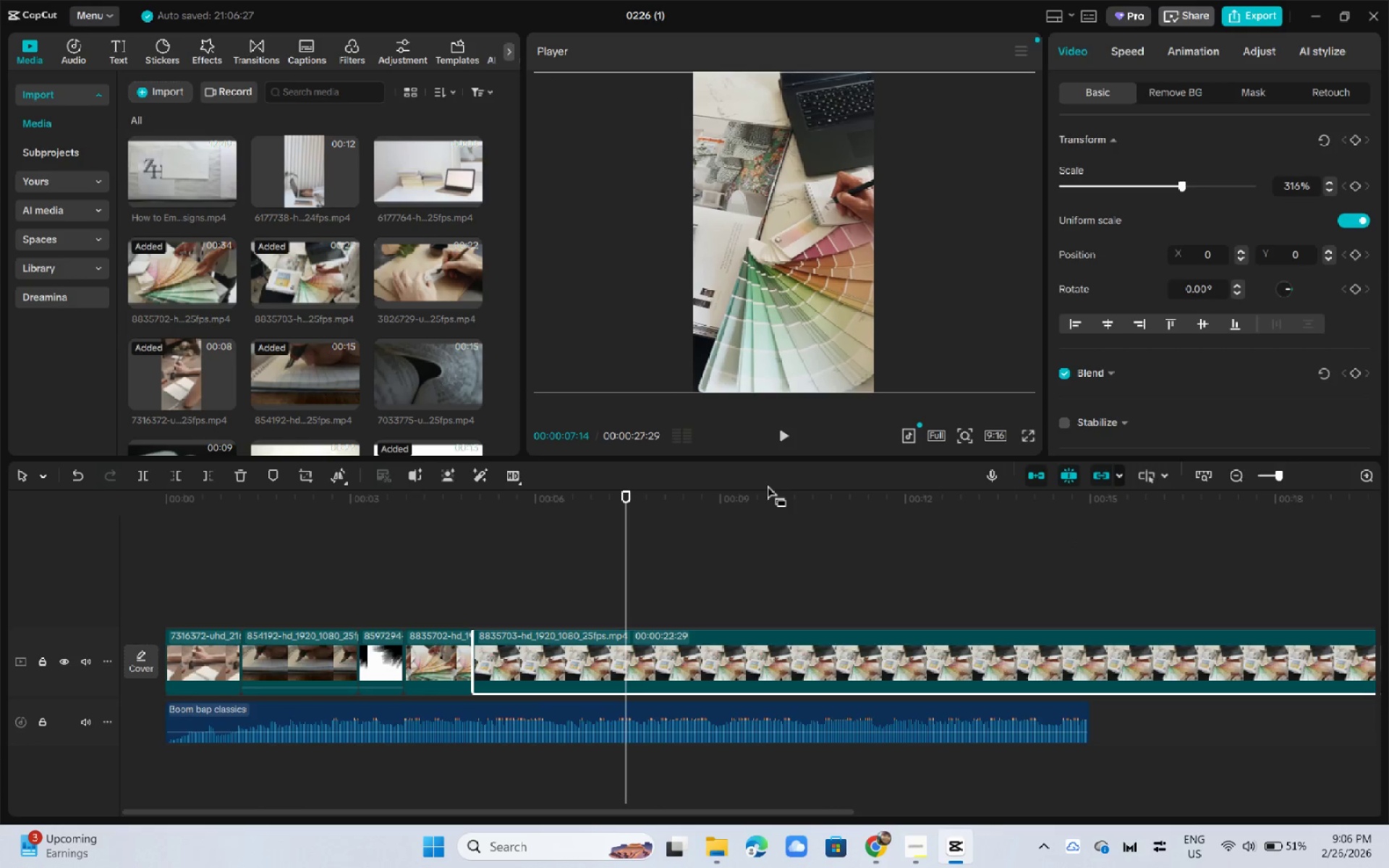 
key(Control+B)
 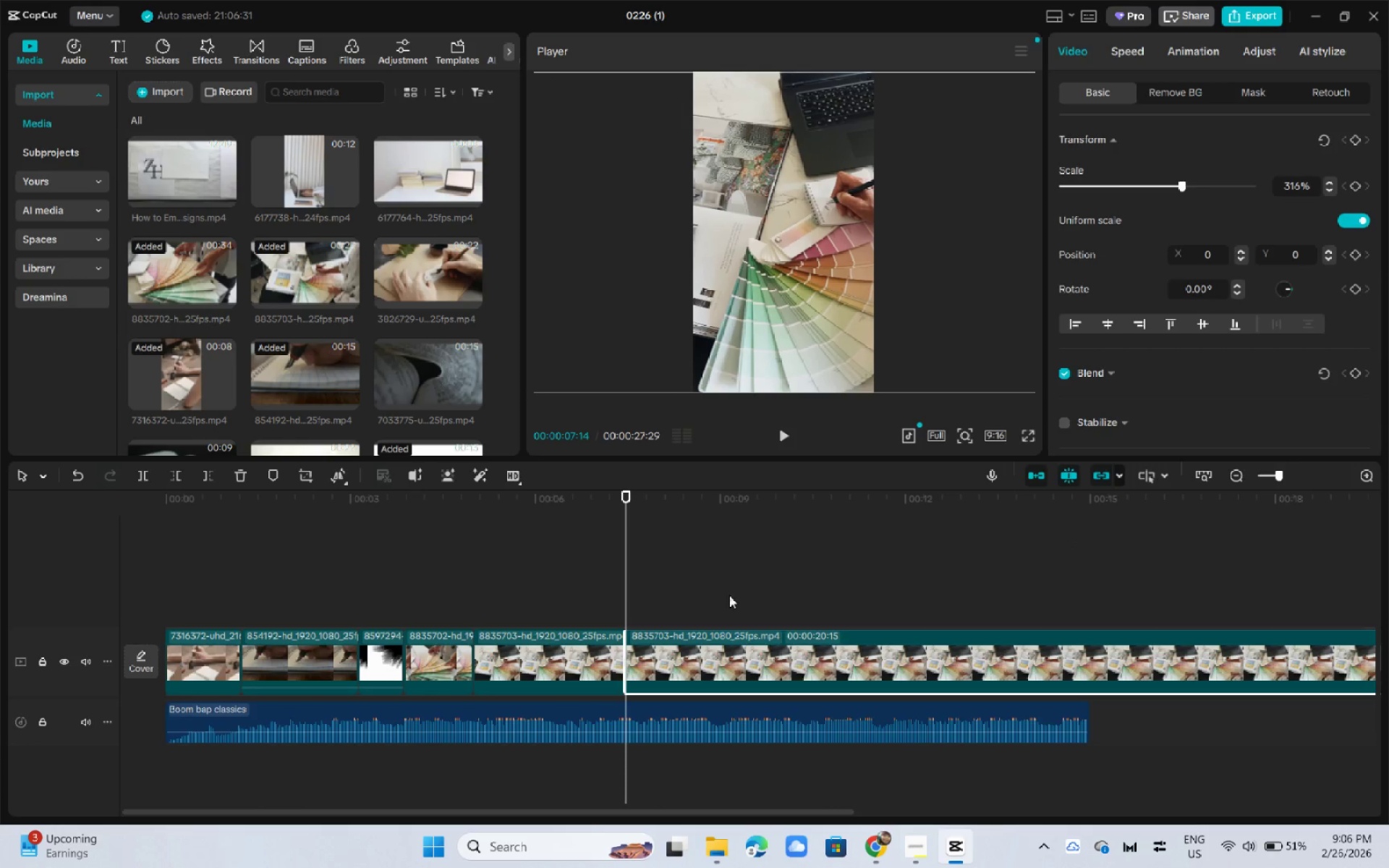 
left_click([709, 652])
 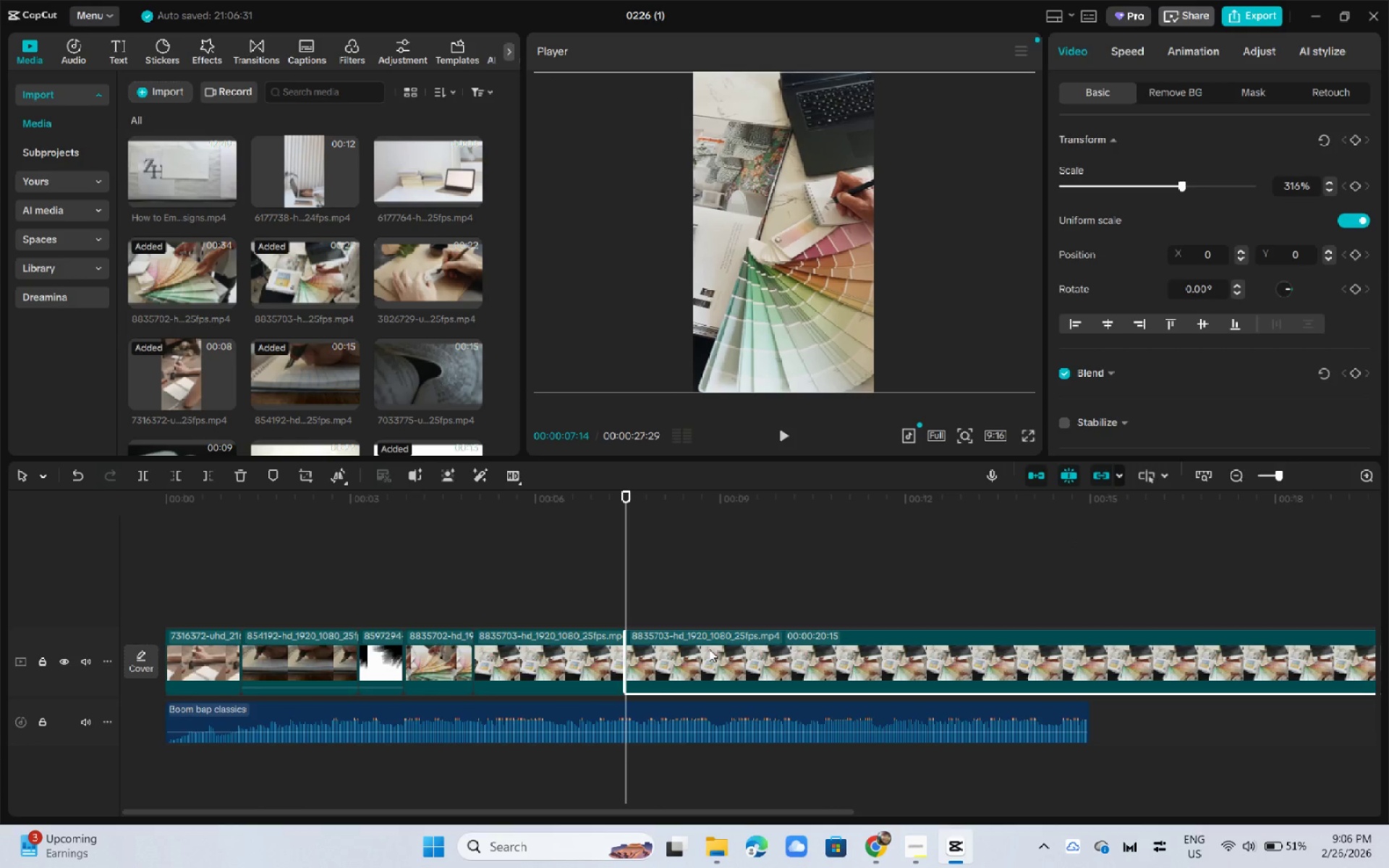 
key(Delete)
 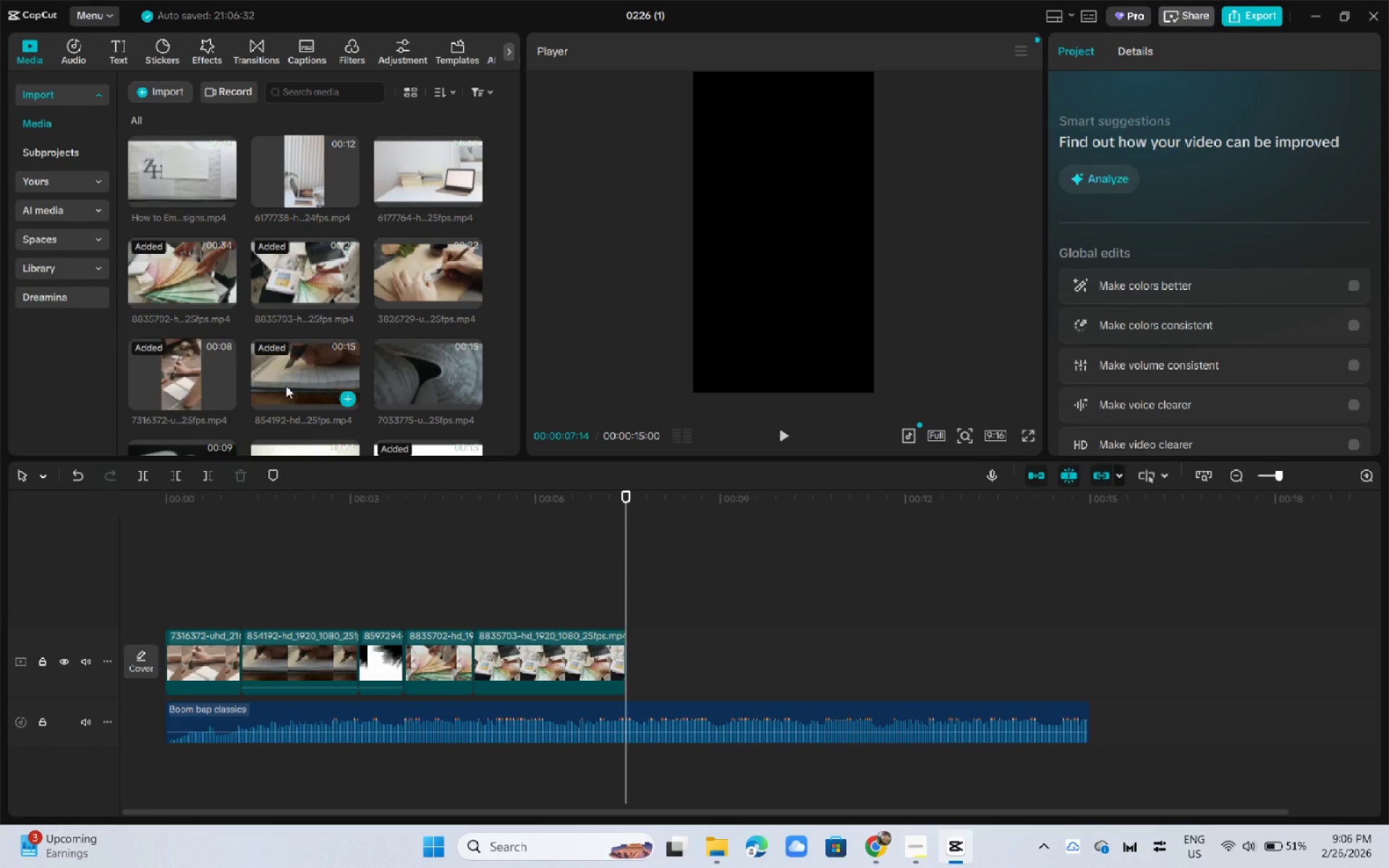 
wait(6.84)
 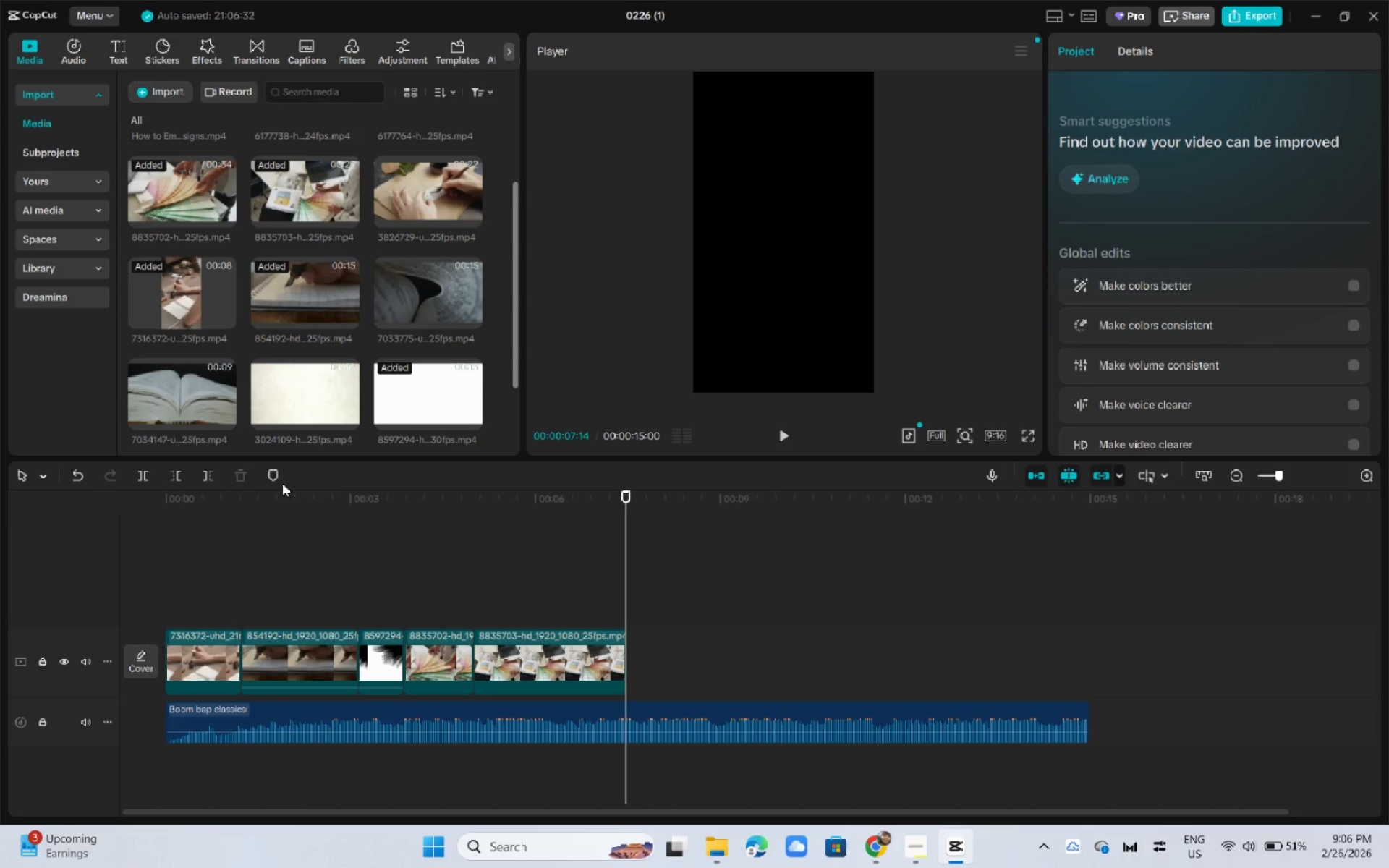 
left_click_drag(start_coordinate=[229, 497], to_coordinate=[97, 494])
 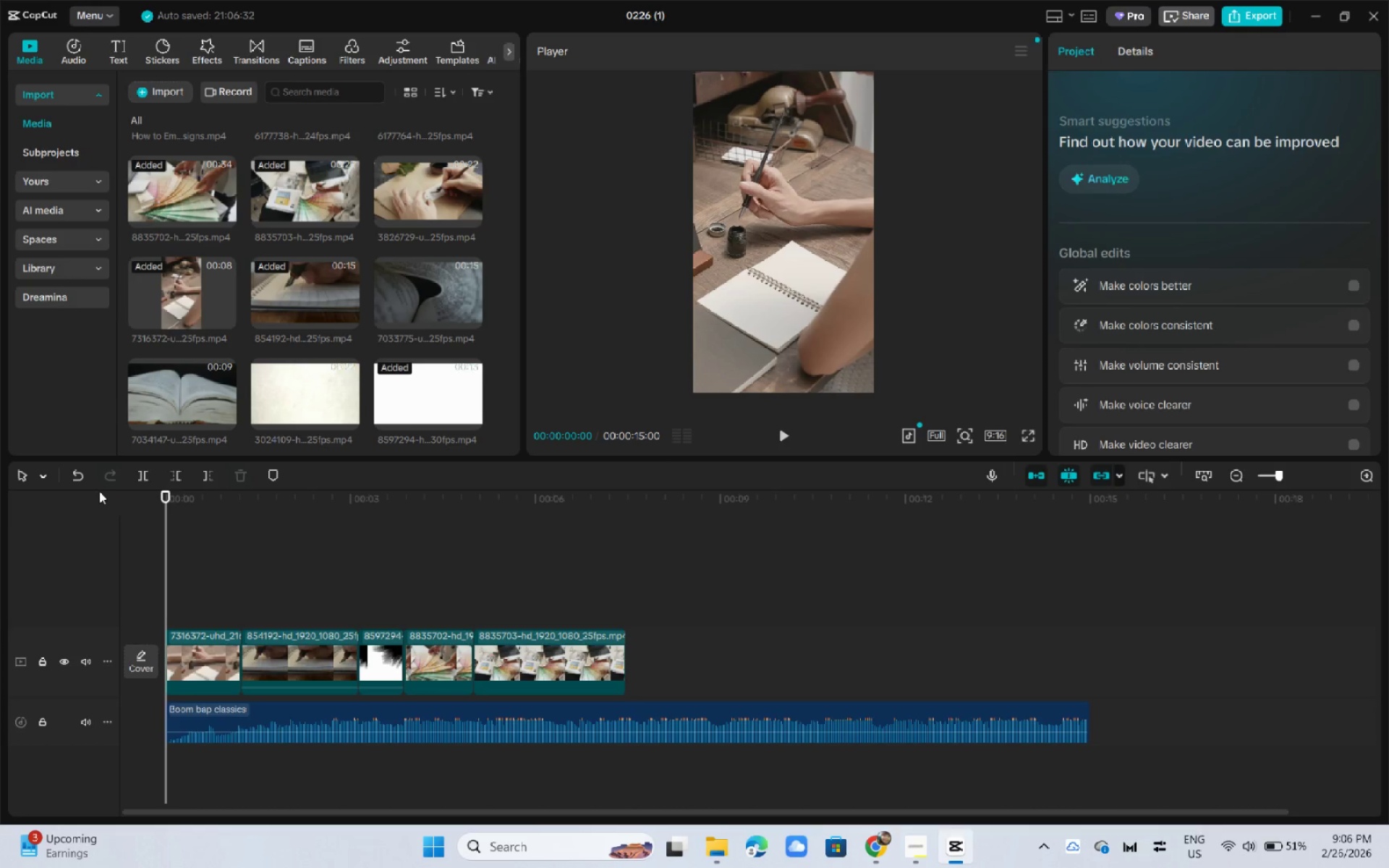 
scroll: coordinate [328, 360], scroll_direction: down, amount: 1.0
 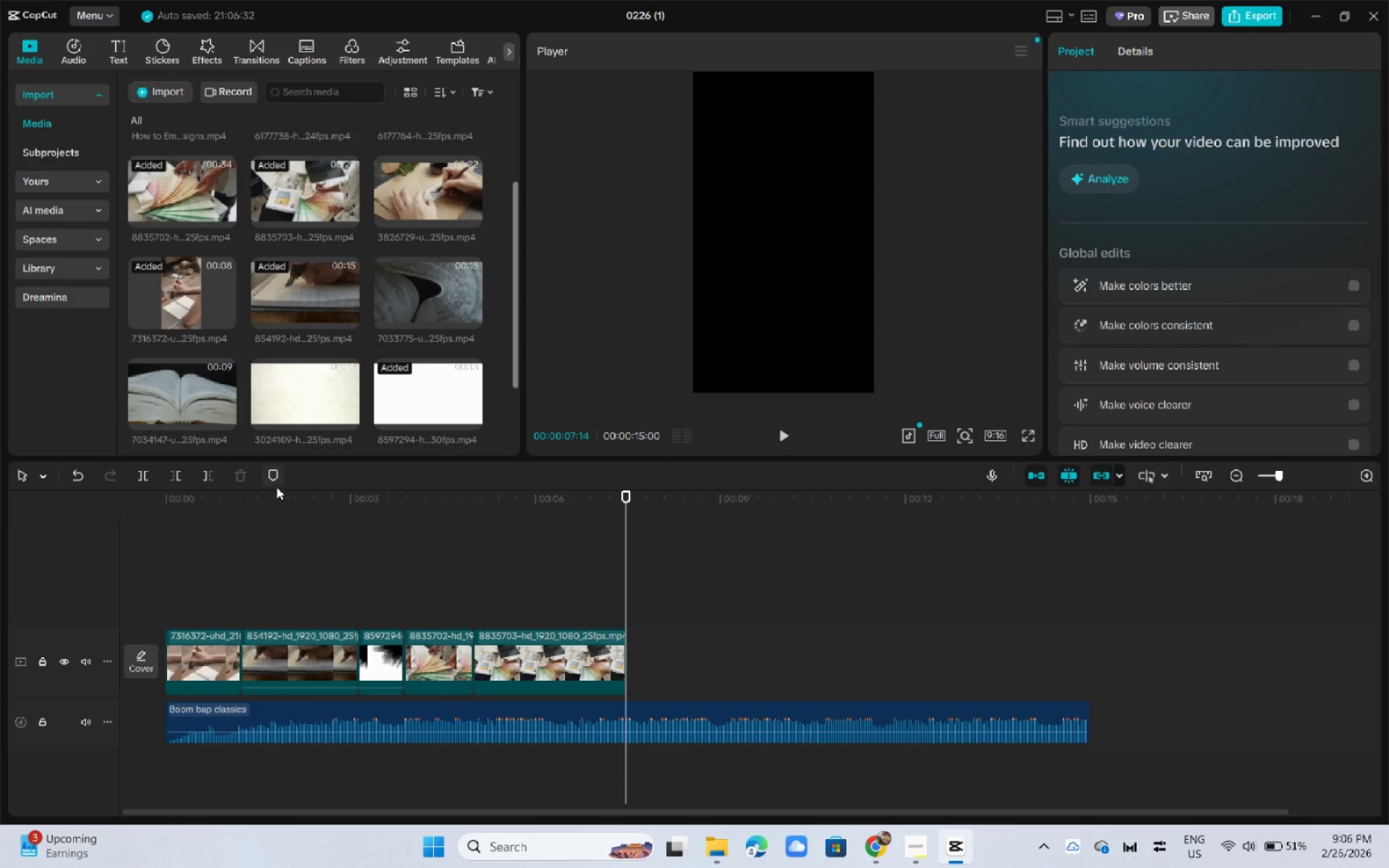 
key(Space)
 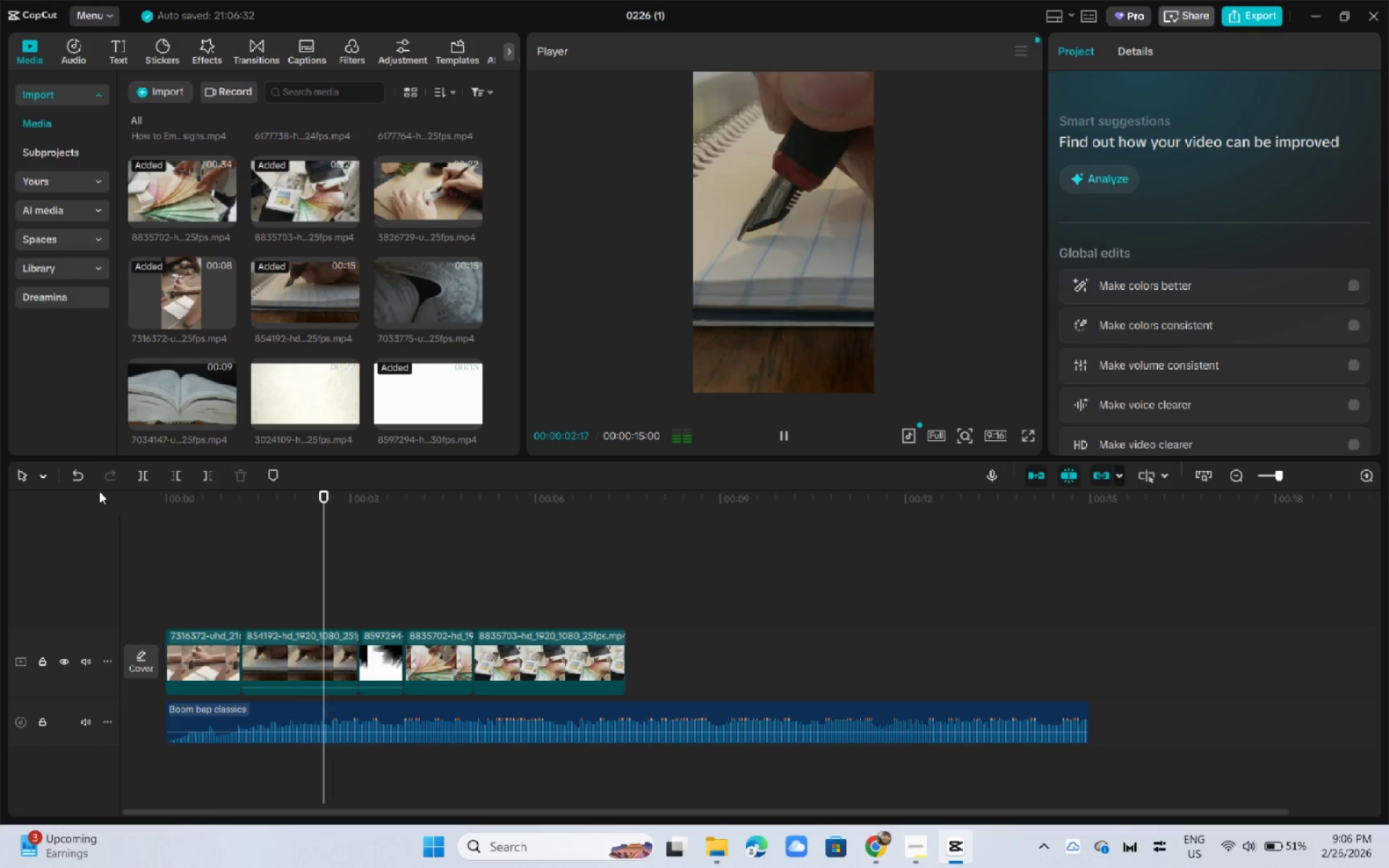 
left_click([212, 665])
 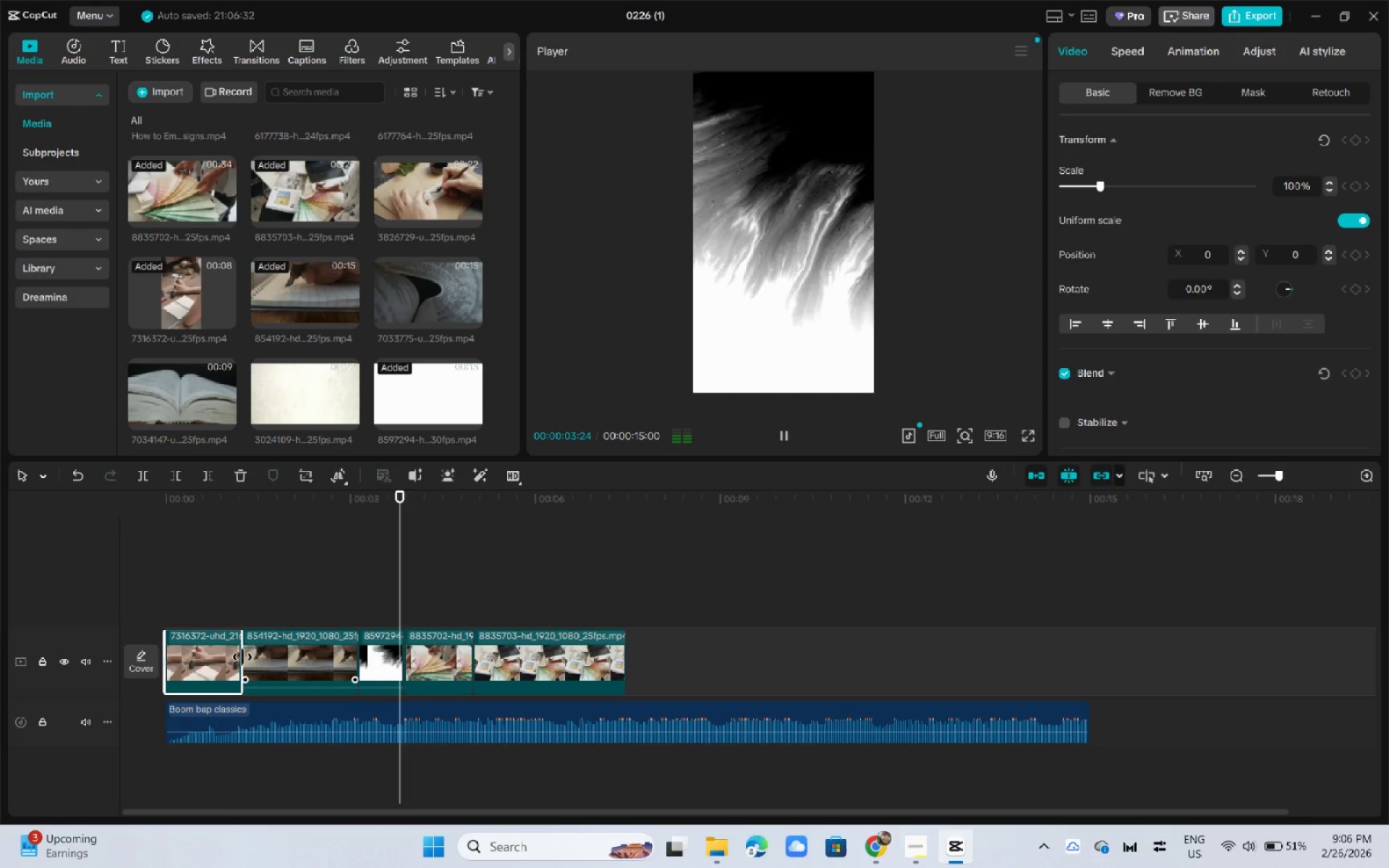 
left_click_drag(start_coordinate=[242, 657], to_coordinate=[321, 668])
 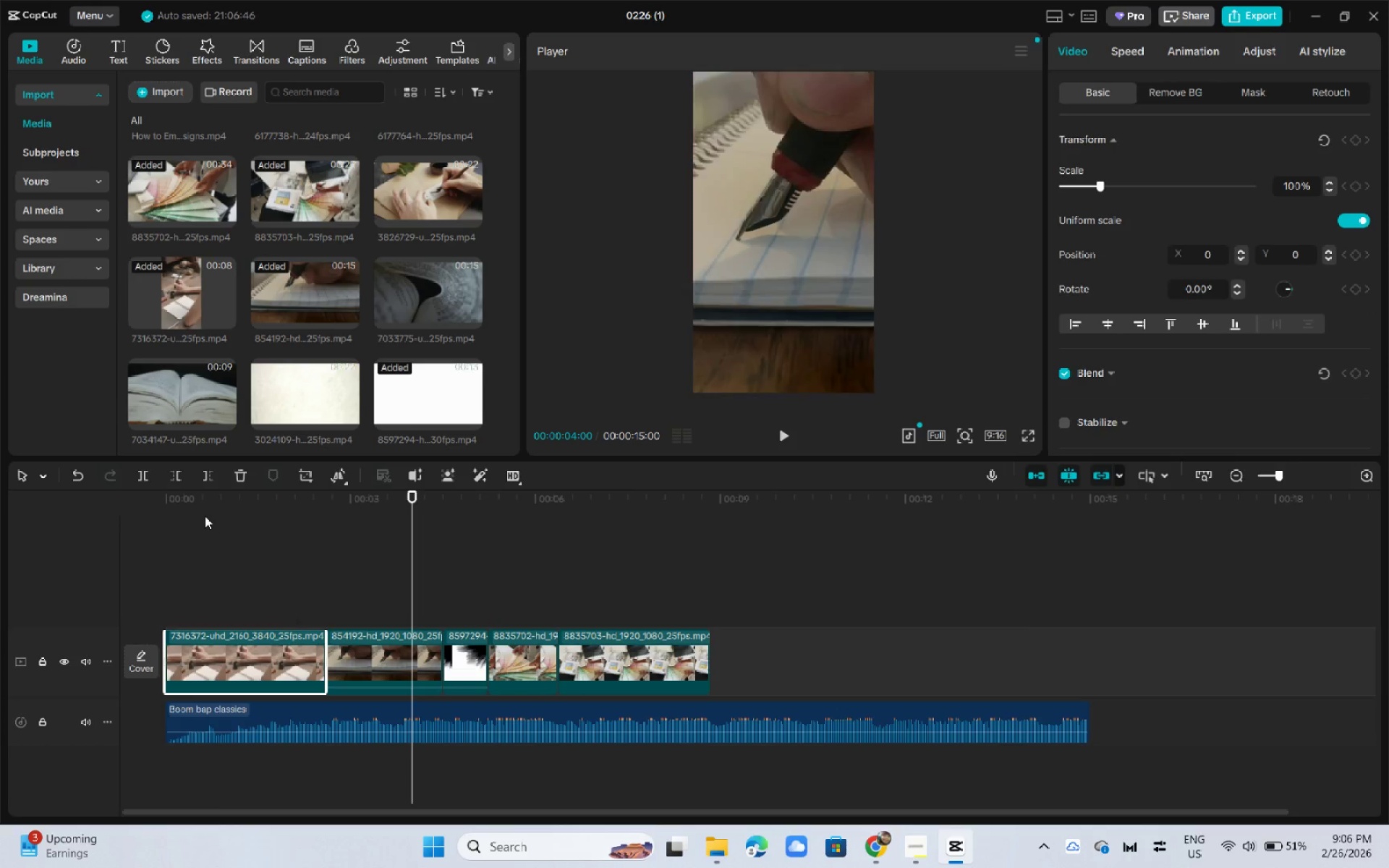 
left_click_drag(start_coordinate=[200, 511], to_coordinate=[93, 519])
 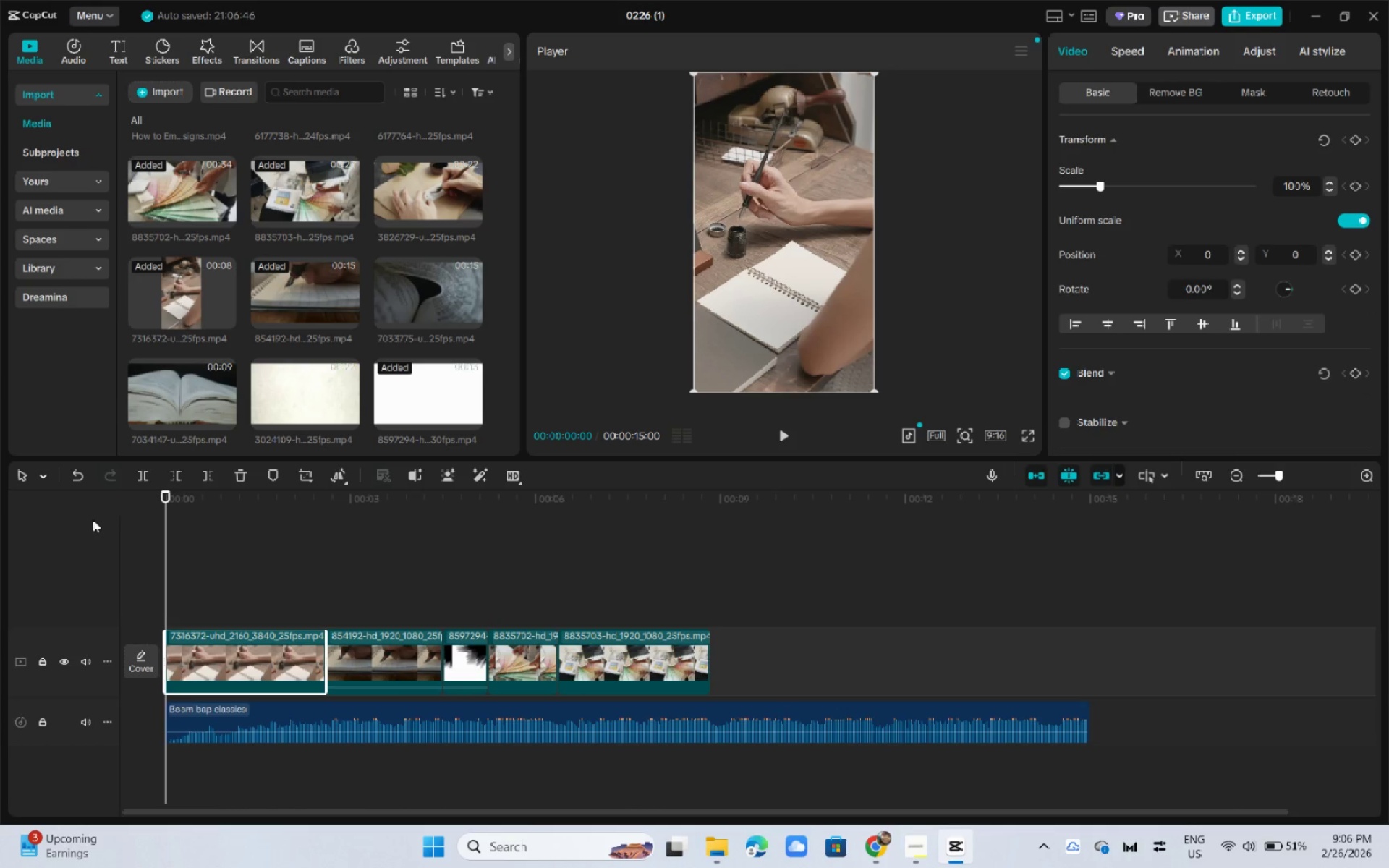 
key(Space)
 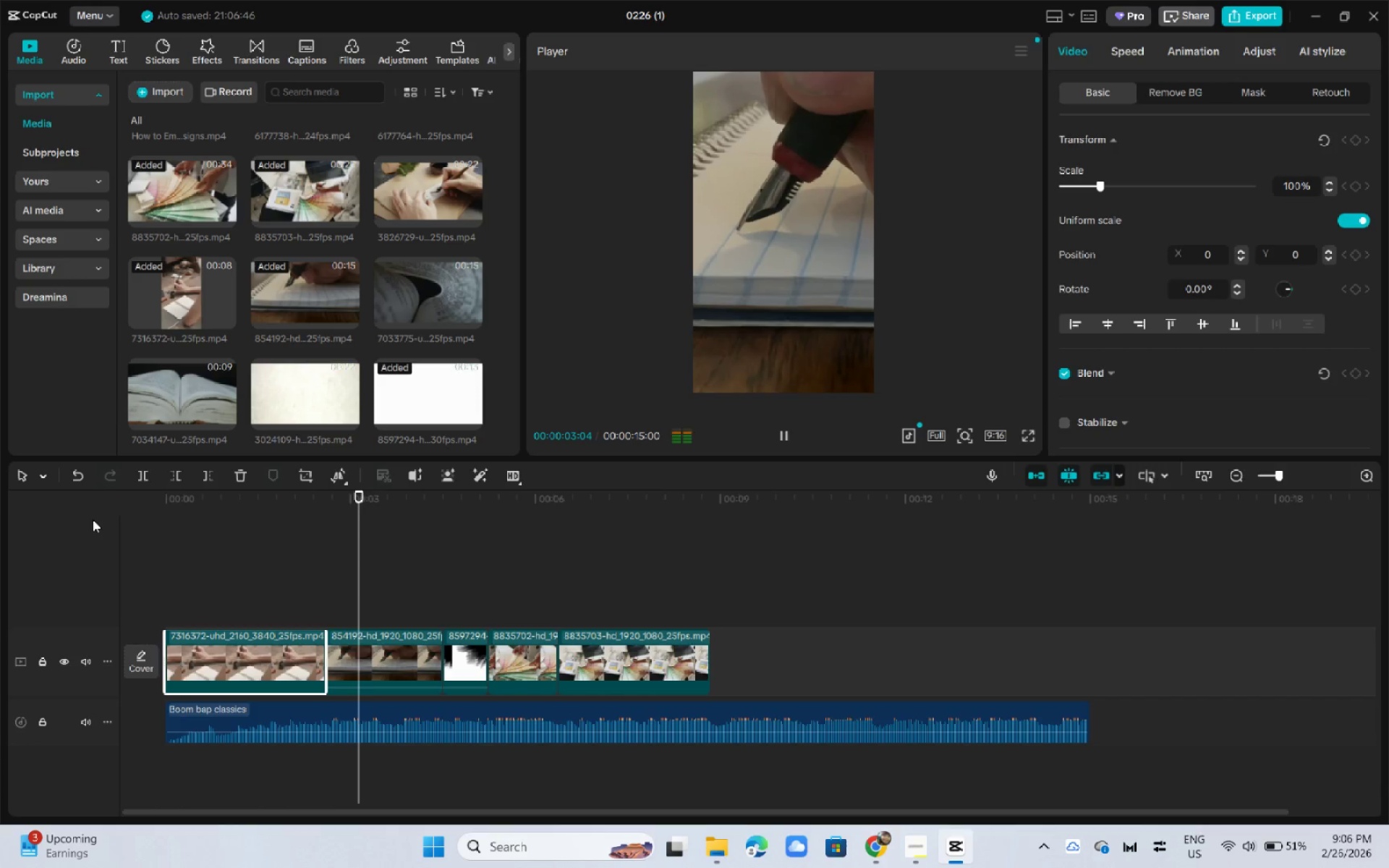 
wait(8.29)
 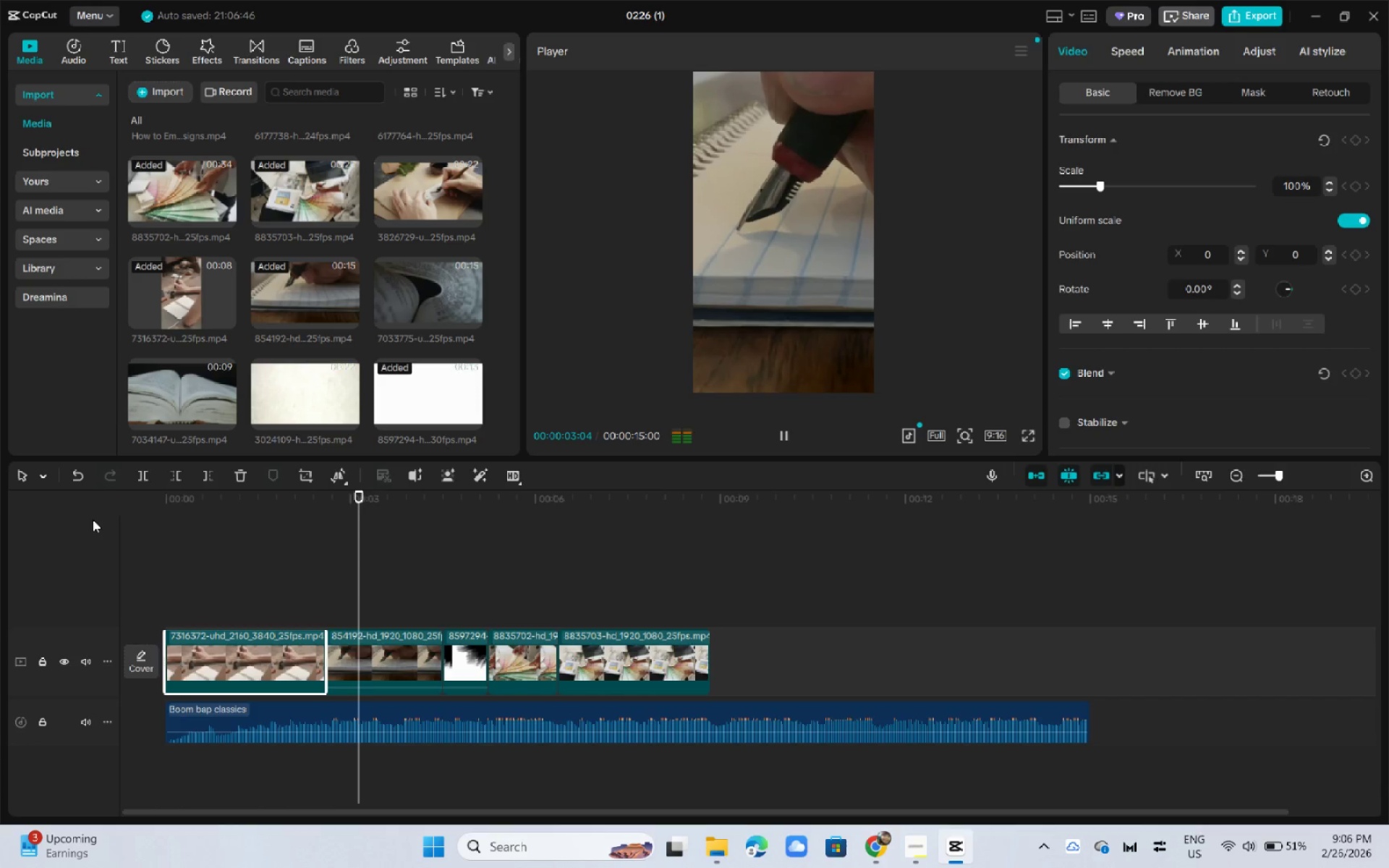 
key(Space)
 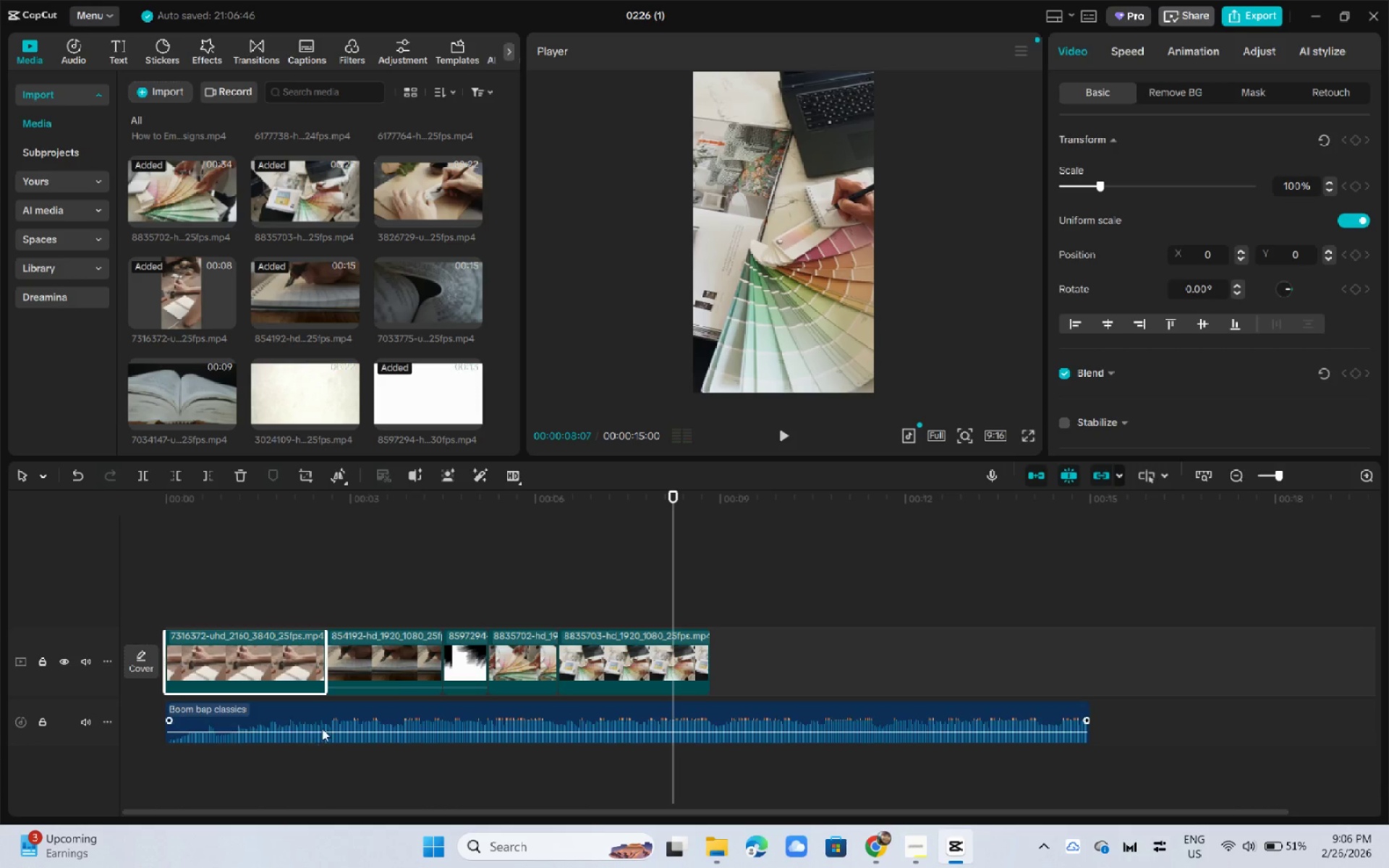 
left_click([323, 720])
 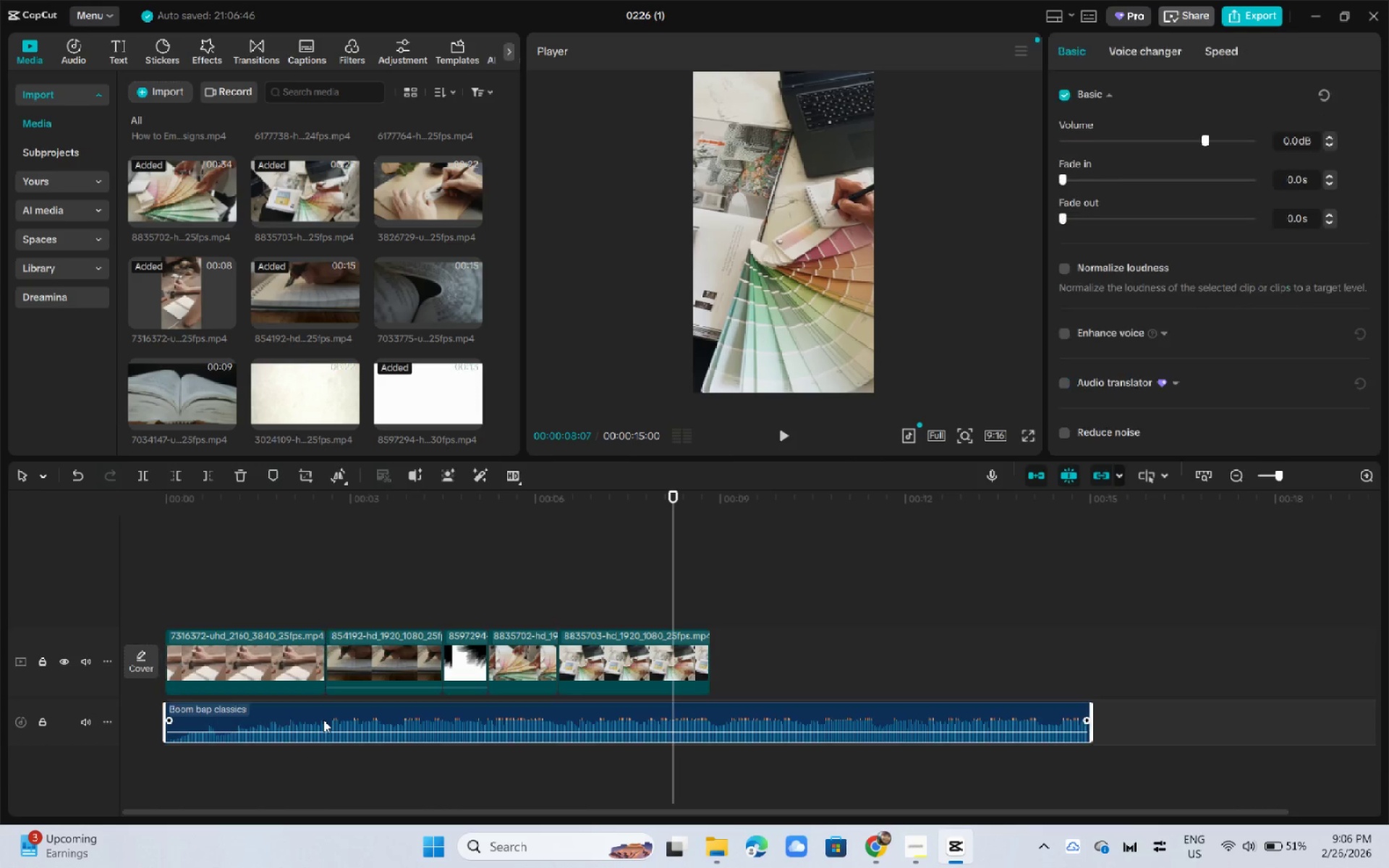 
right_click([323, 720])
 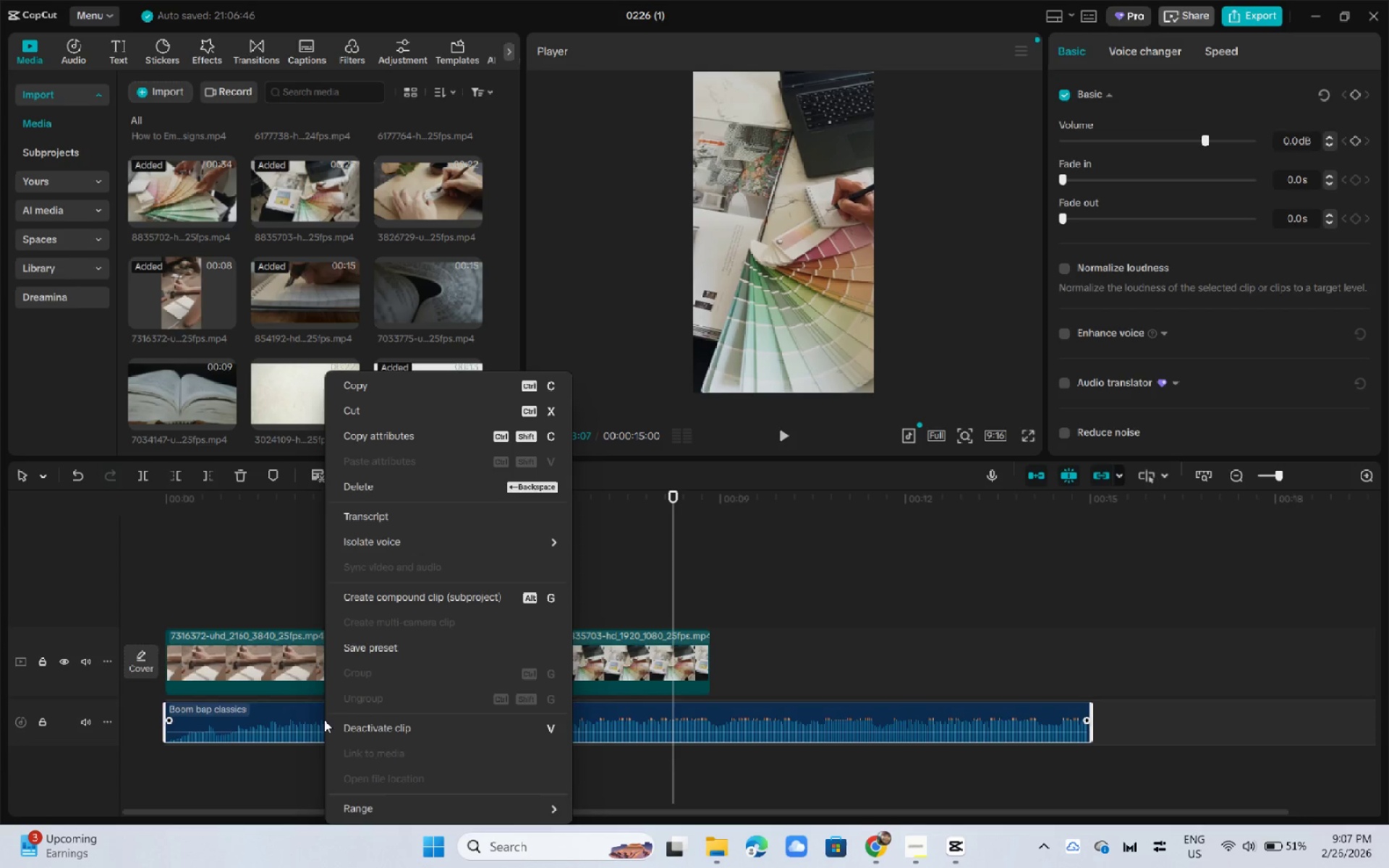 
wait(37.85)
 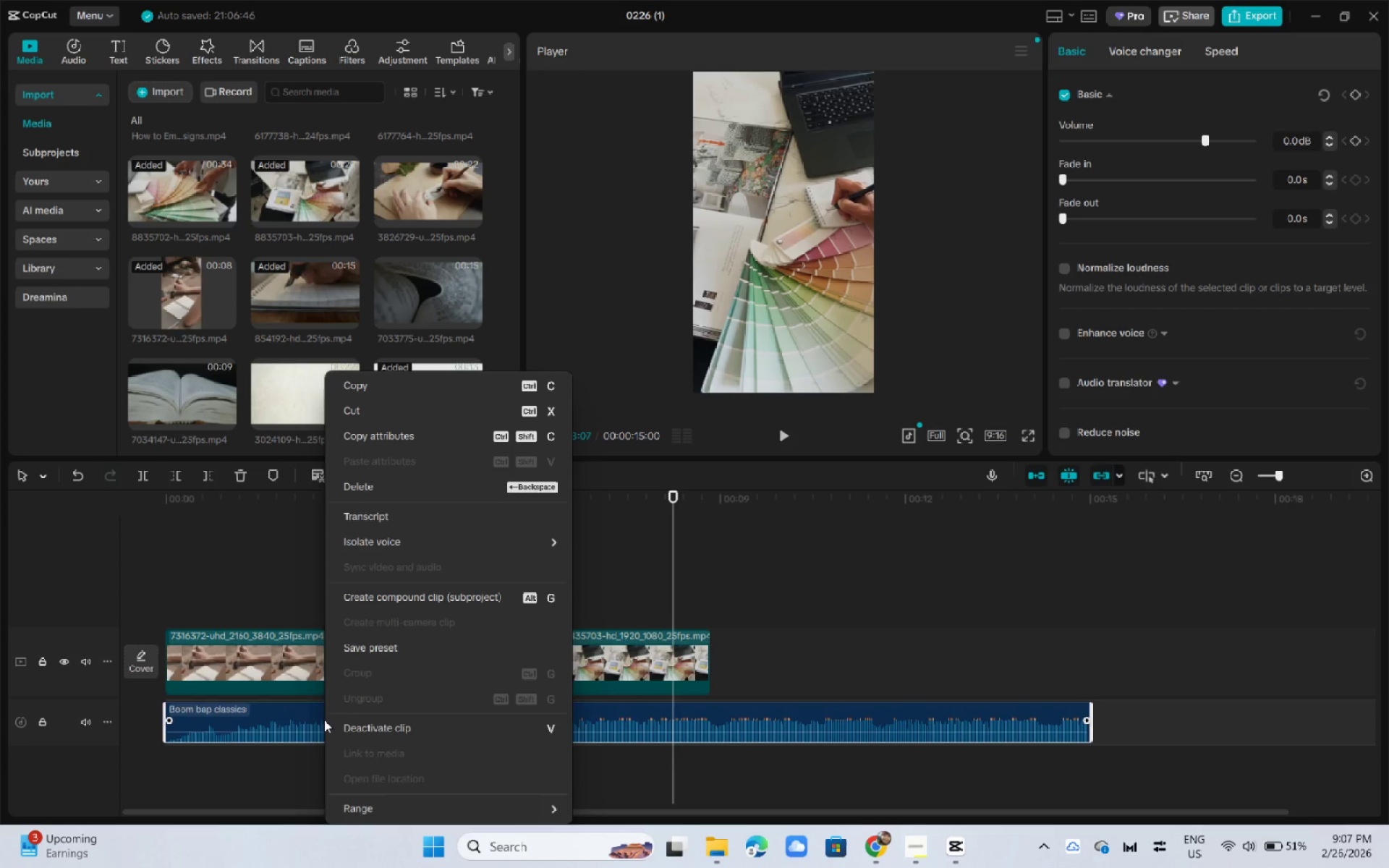 
left_click_drag(start_coordinate=[186, 495], to_coordinate=[108, 496])
 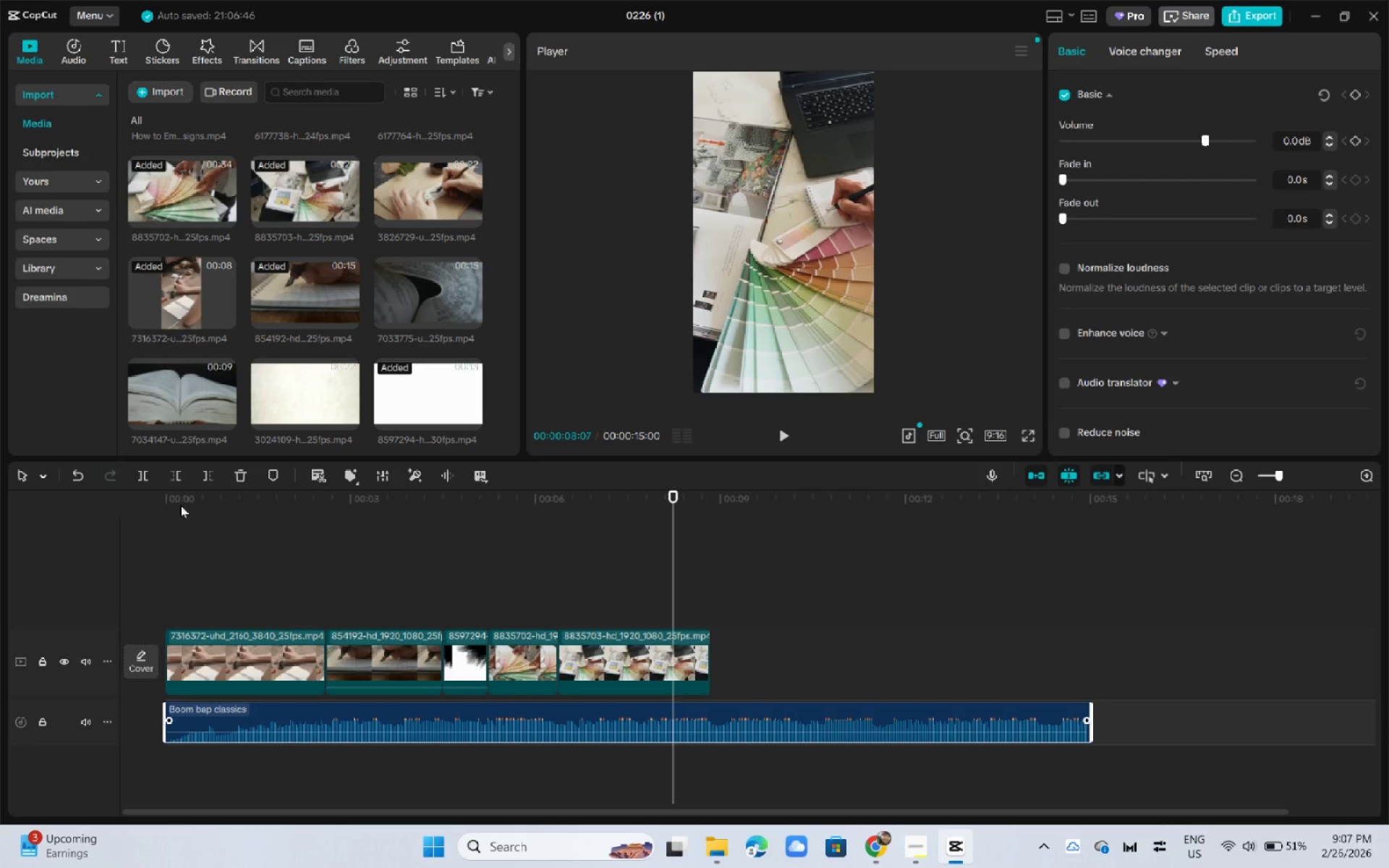 
left_click_drag(start_coordinate=[197, 506], to_coordinate=[122, 509])
 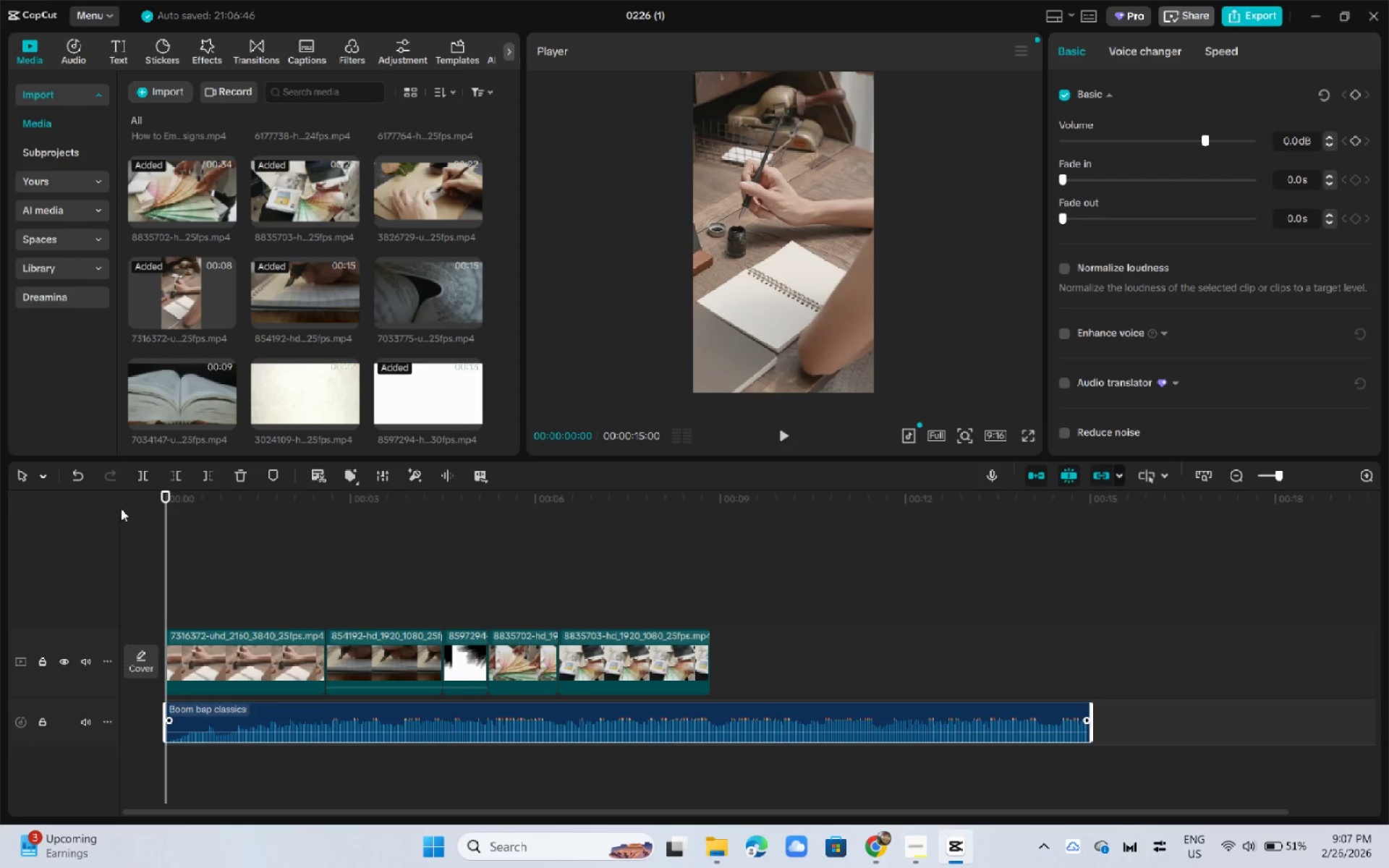 
key(Space)
 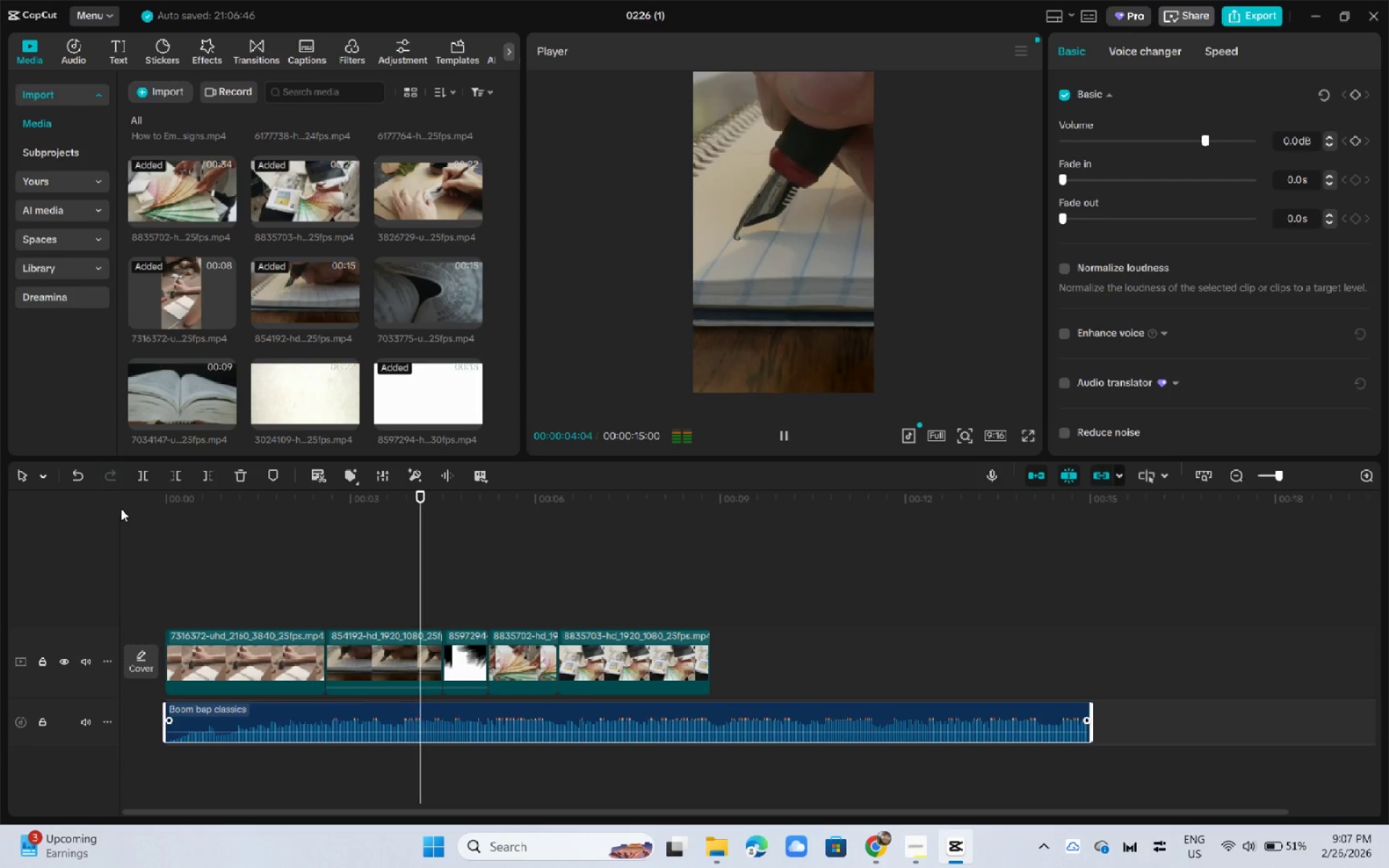 
wait(5.67)
 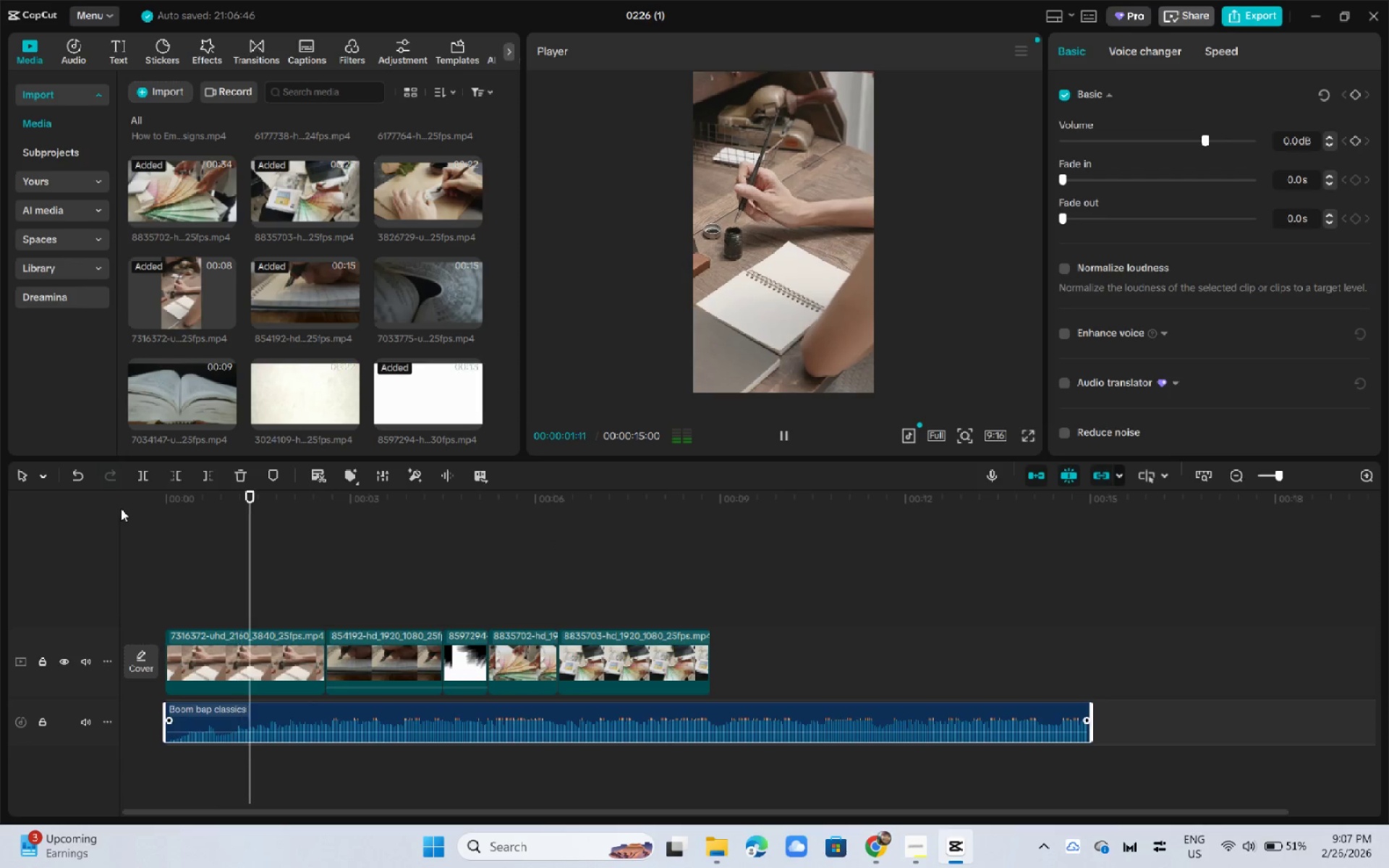 
key(Space)
 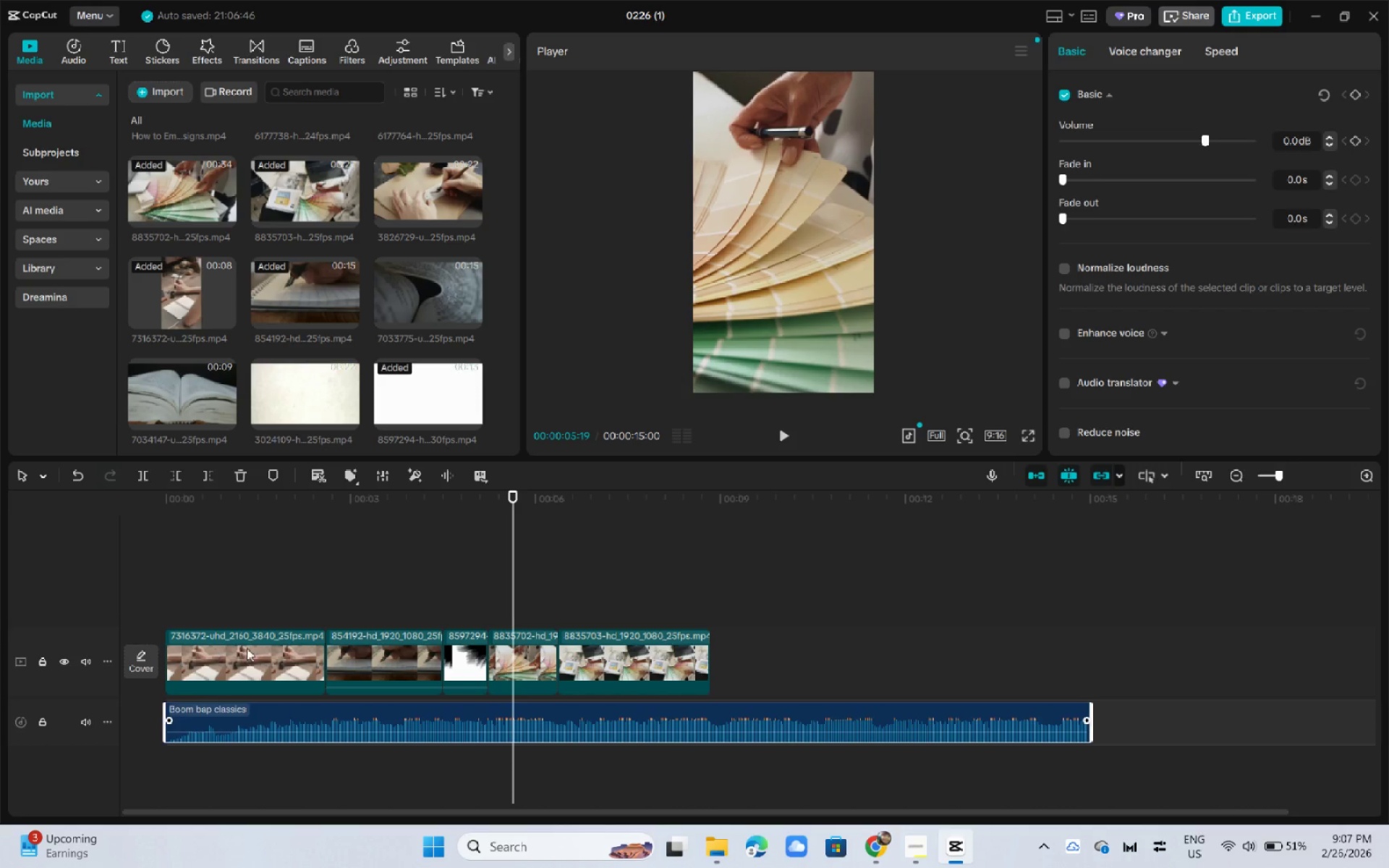 
left_click([277, 647])
 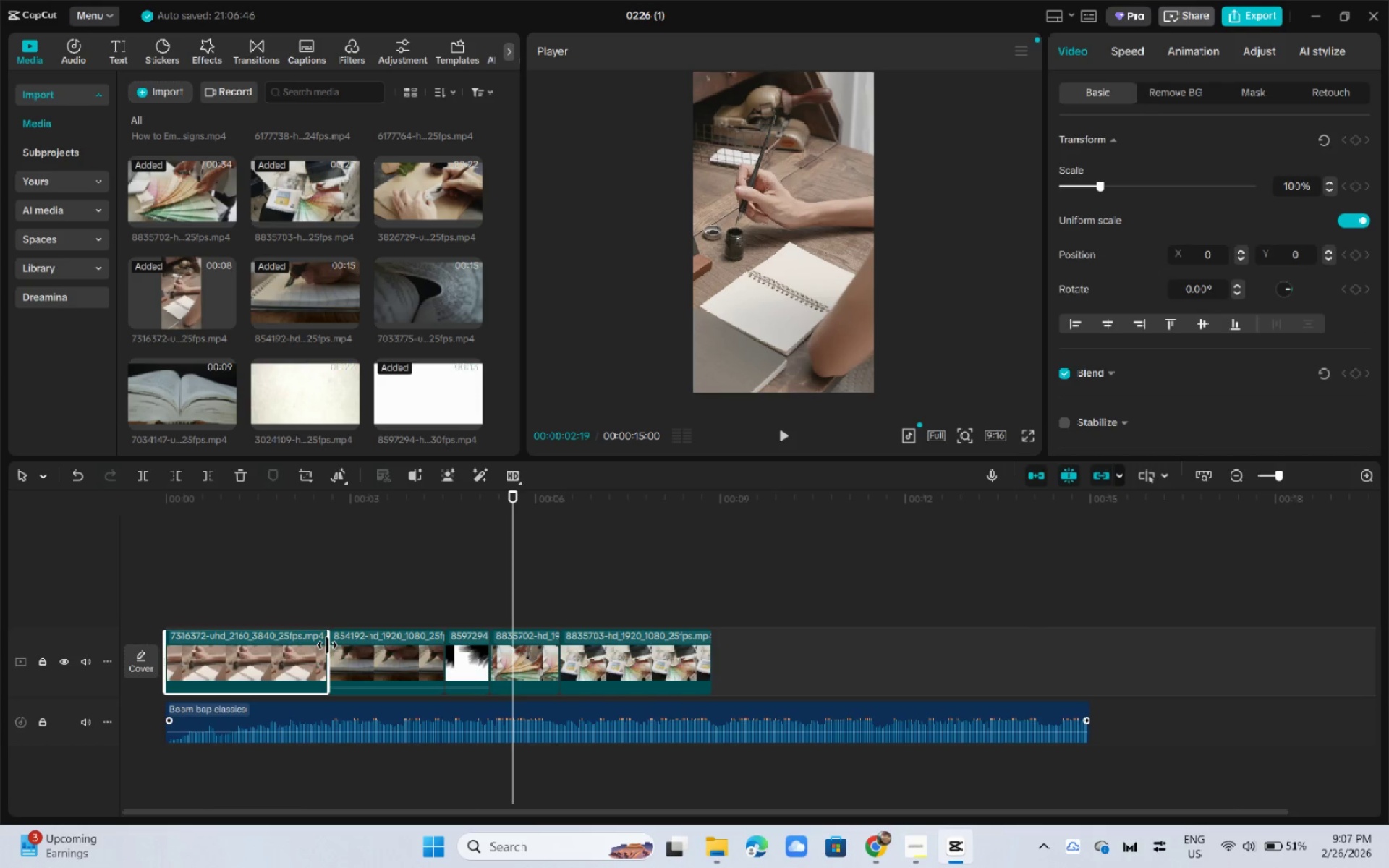 
left_click_drag(start_coordinate=[310, 512], to_coordinate=[323, 514])
 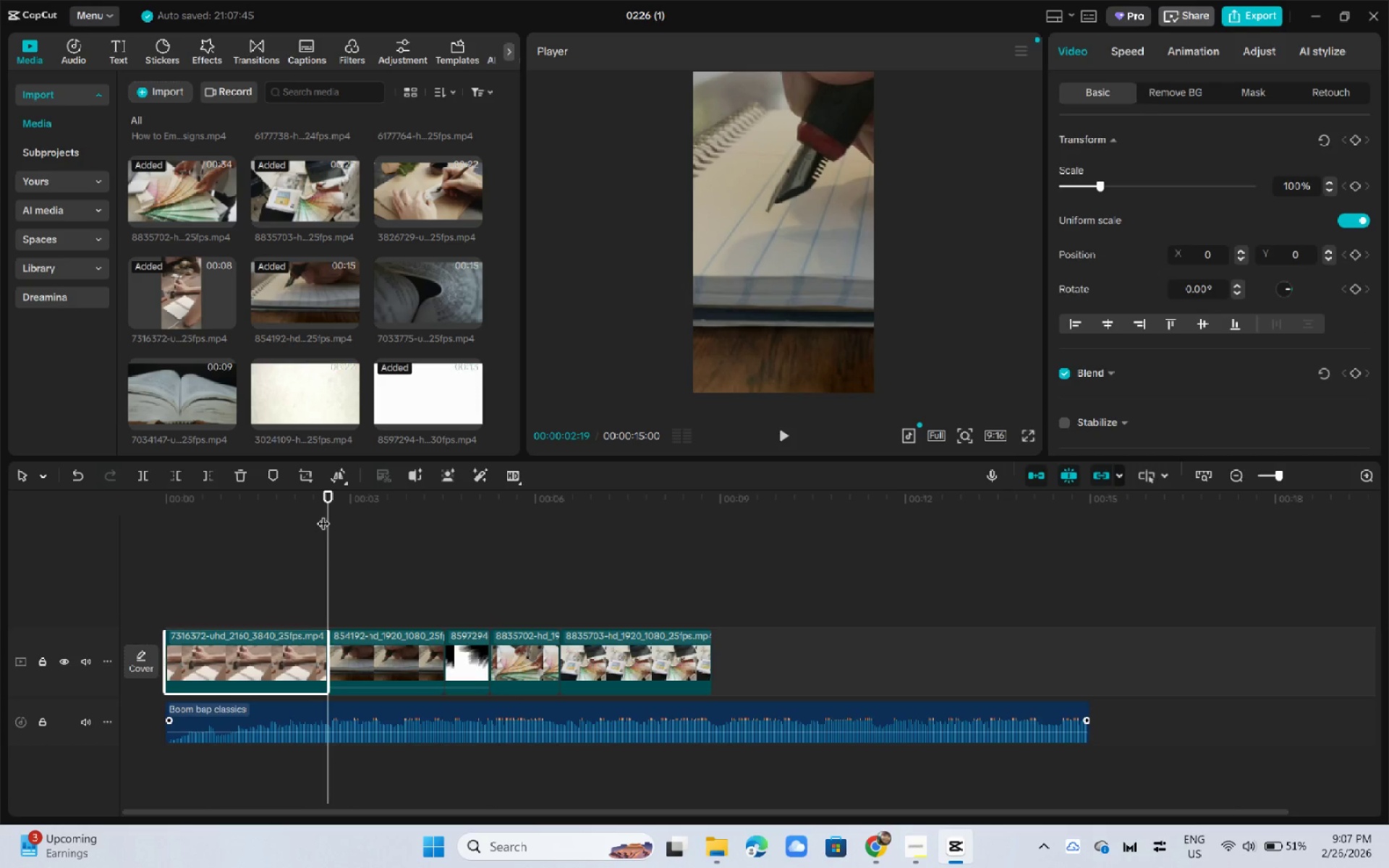 
key(Space)
 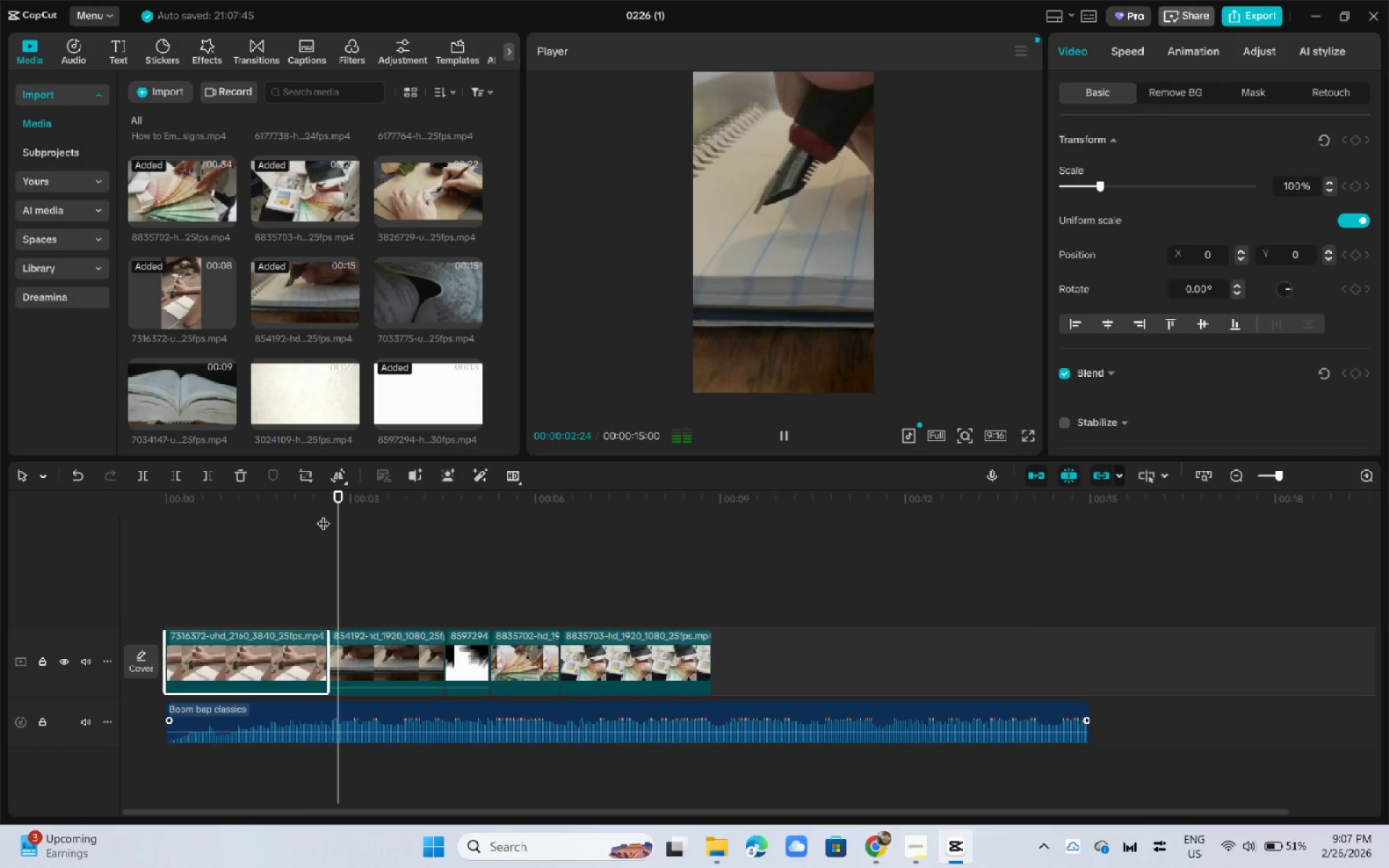 
key(Space)
 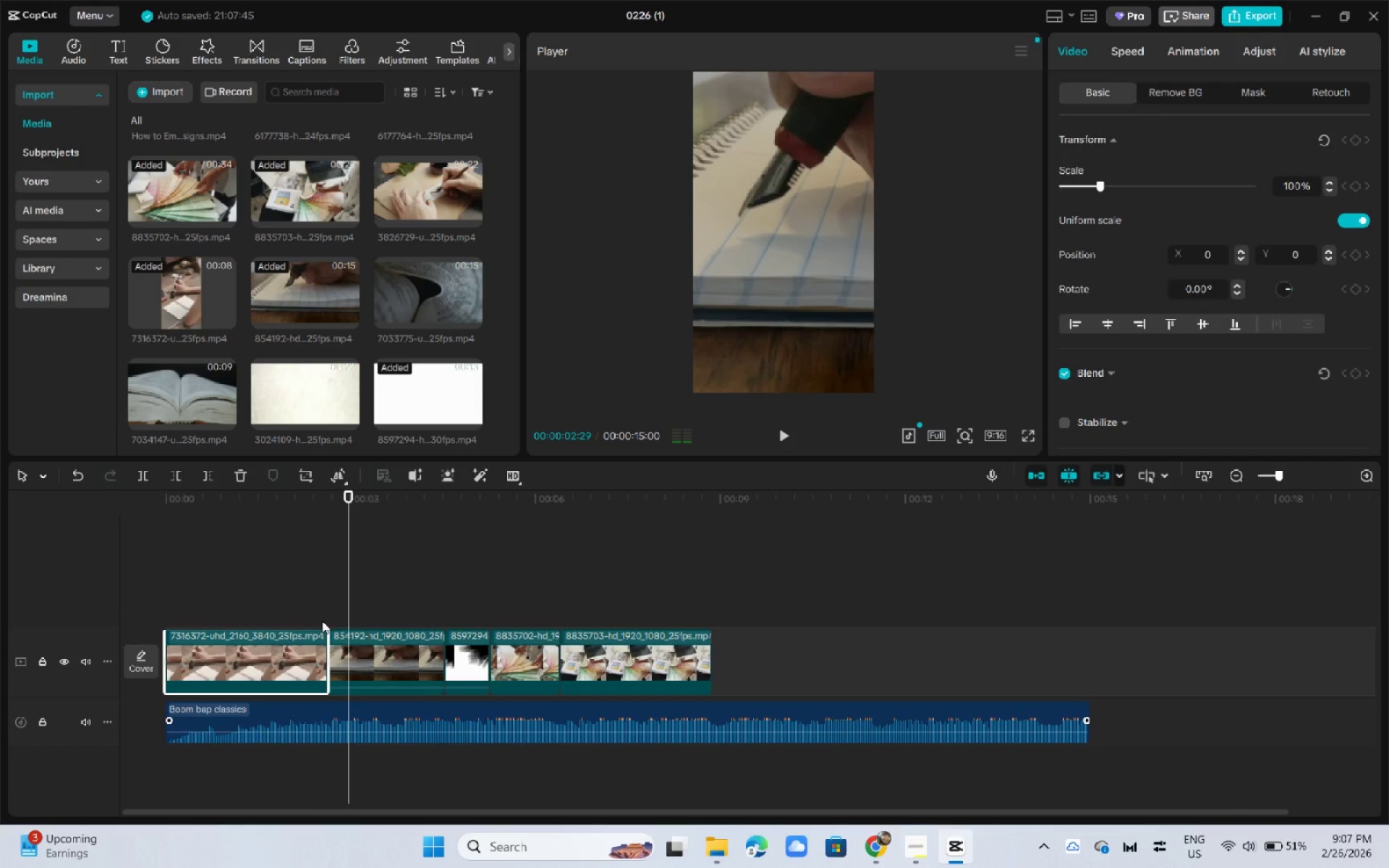 
left_click([318, 647])
 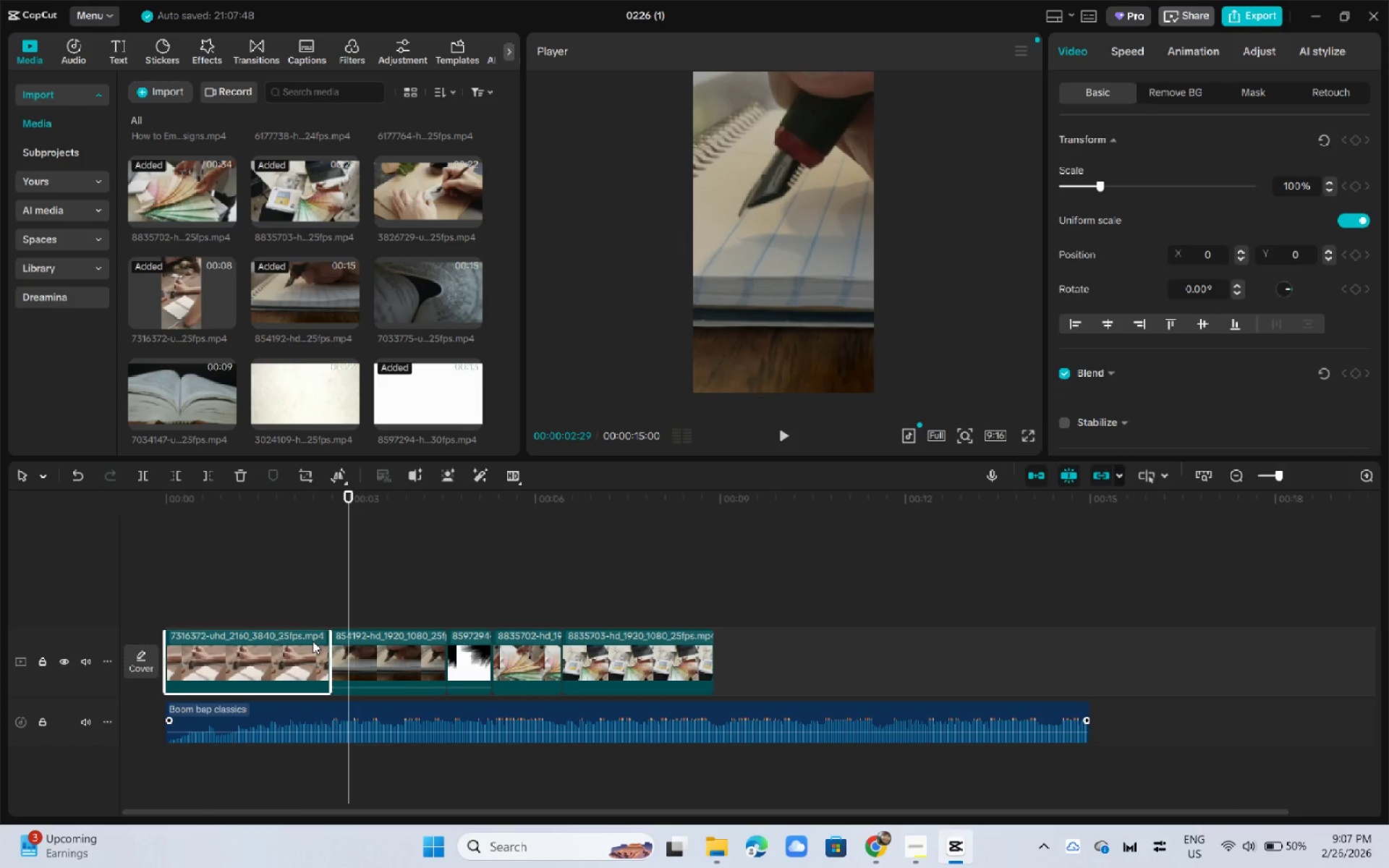 
left_click_drag(start_coordinate=[297, 500], to_coordinate=[65, 498])
 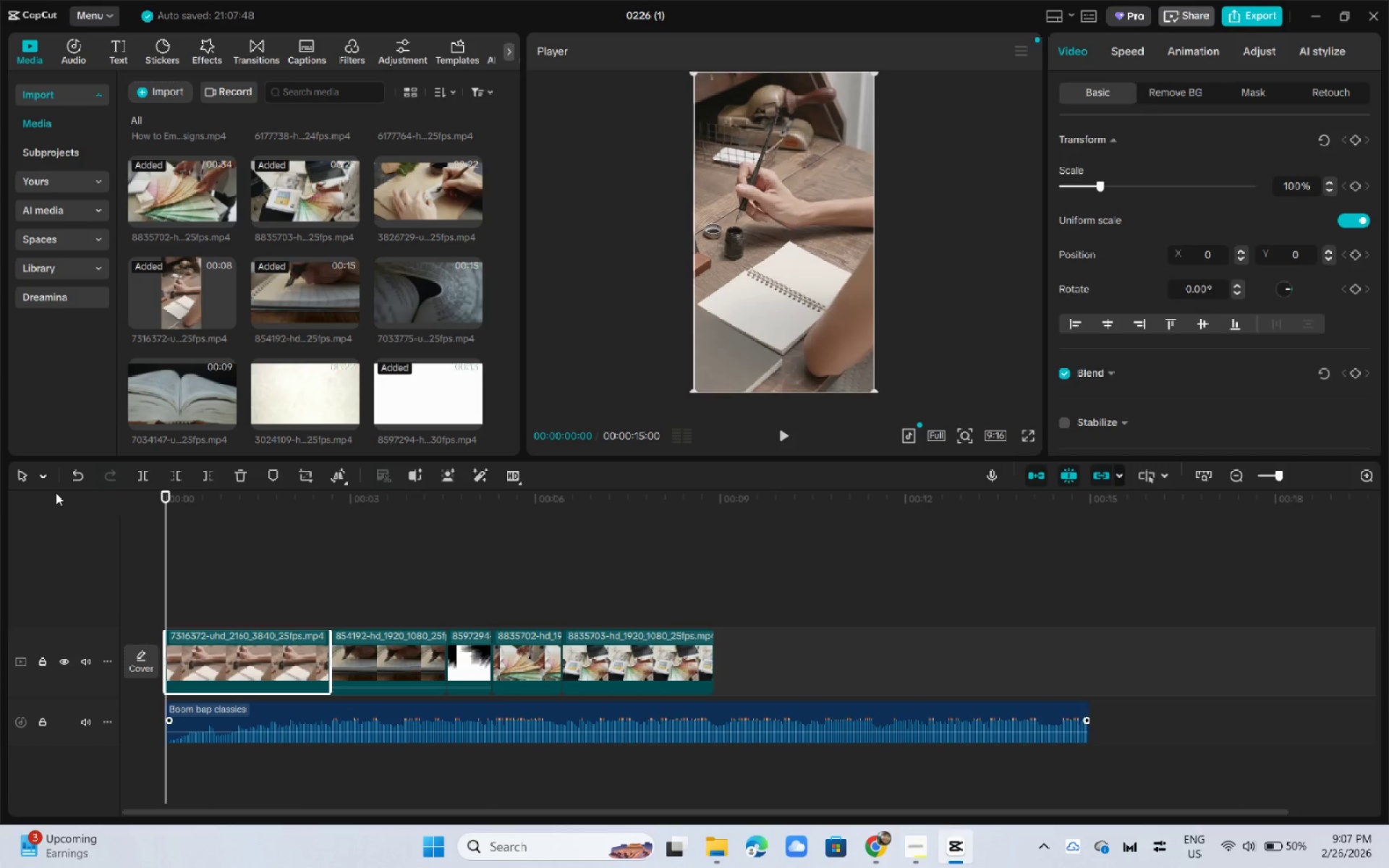 
key(Space)
 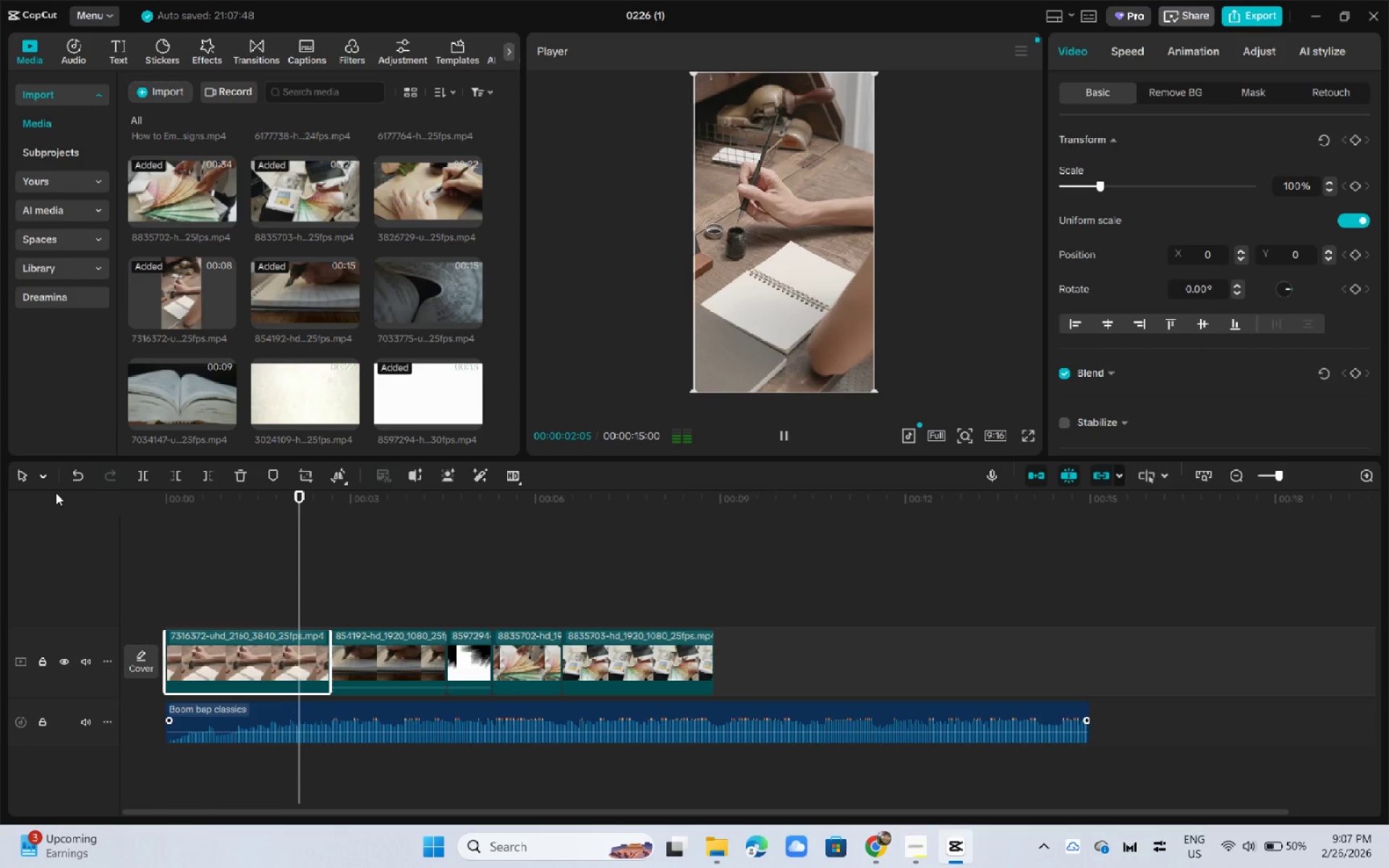 
key(Space)
 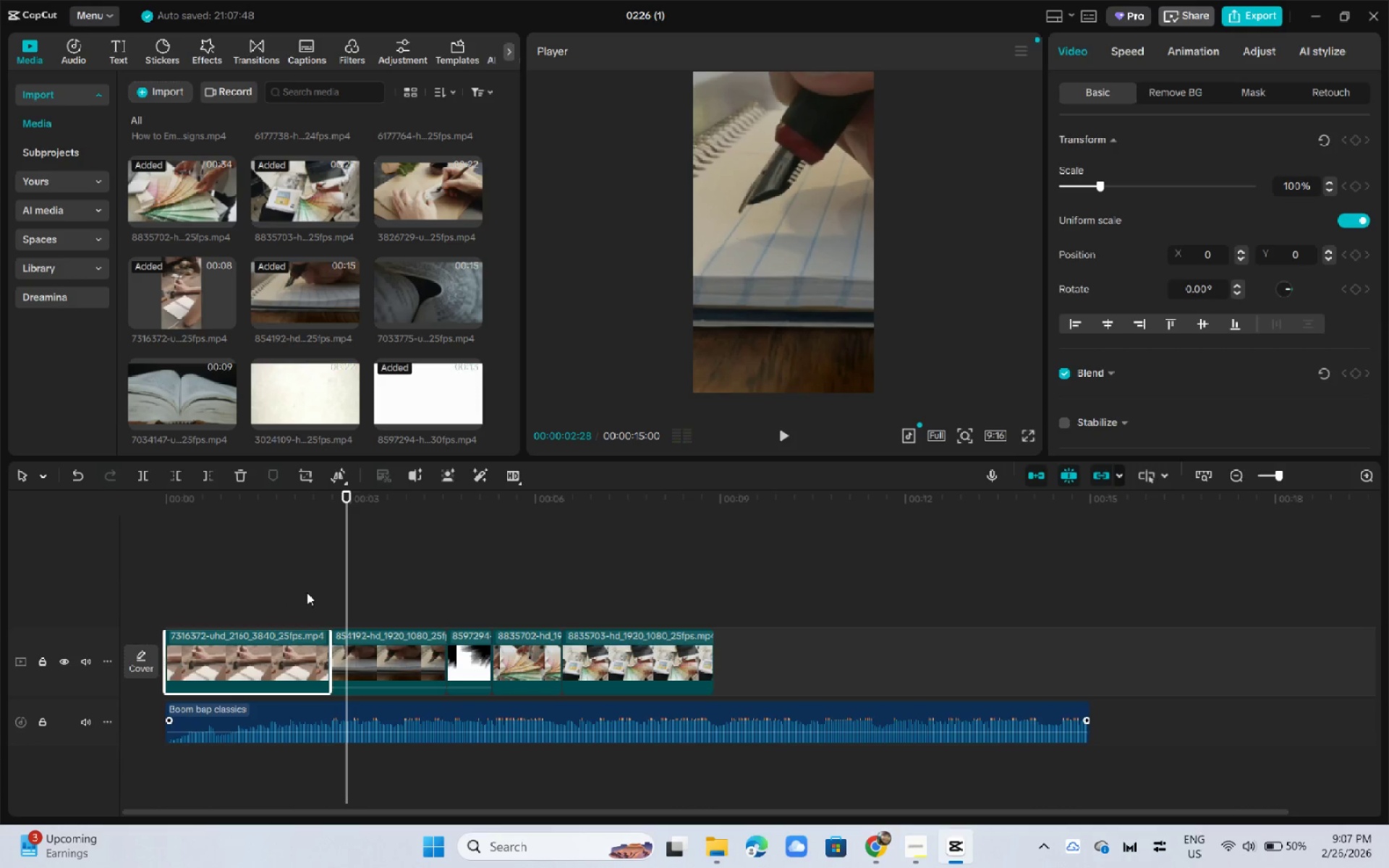 
key(Space)
 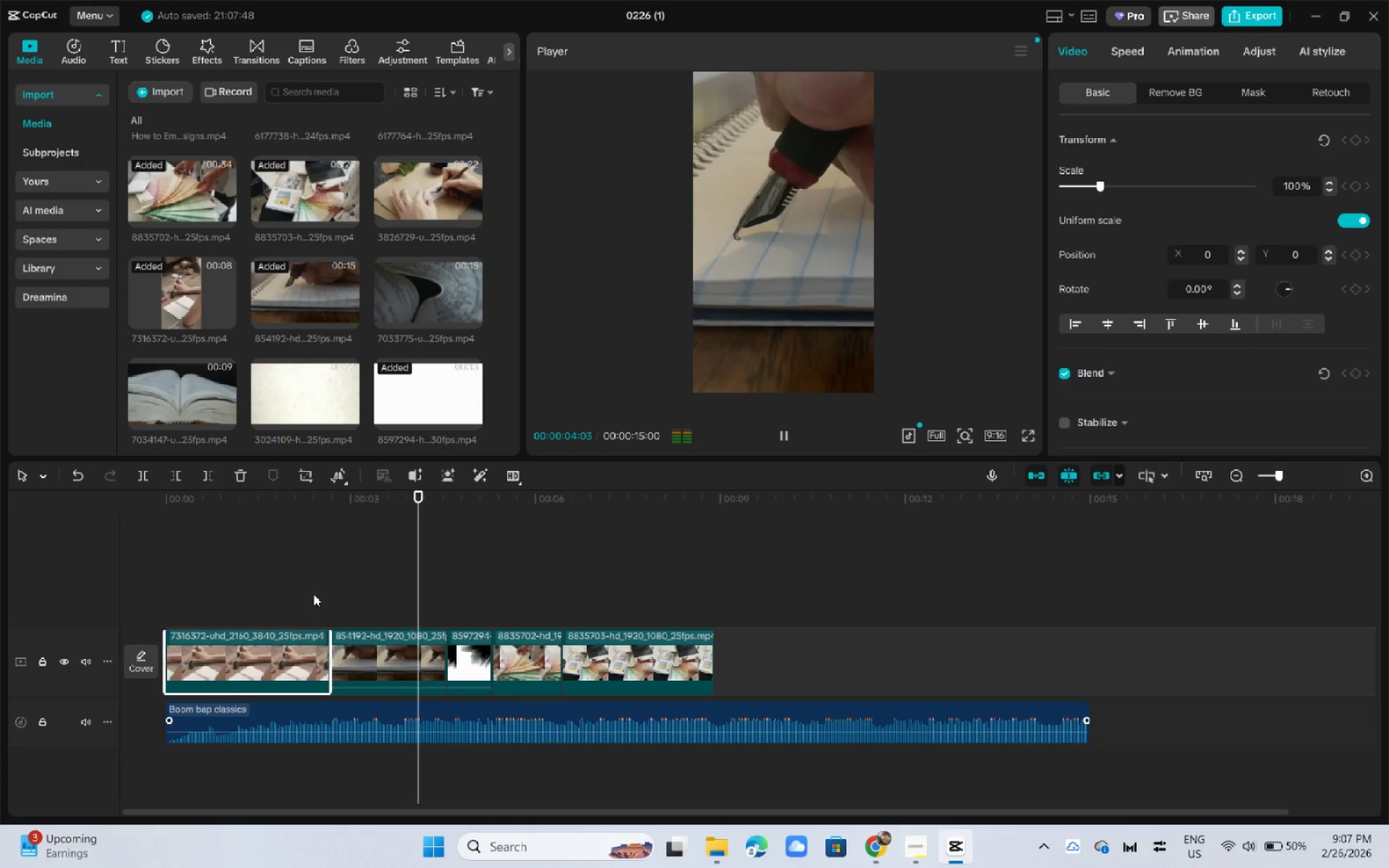 
key(Space)
 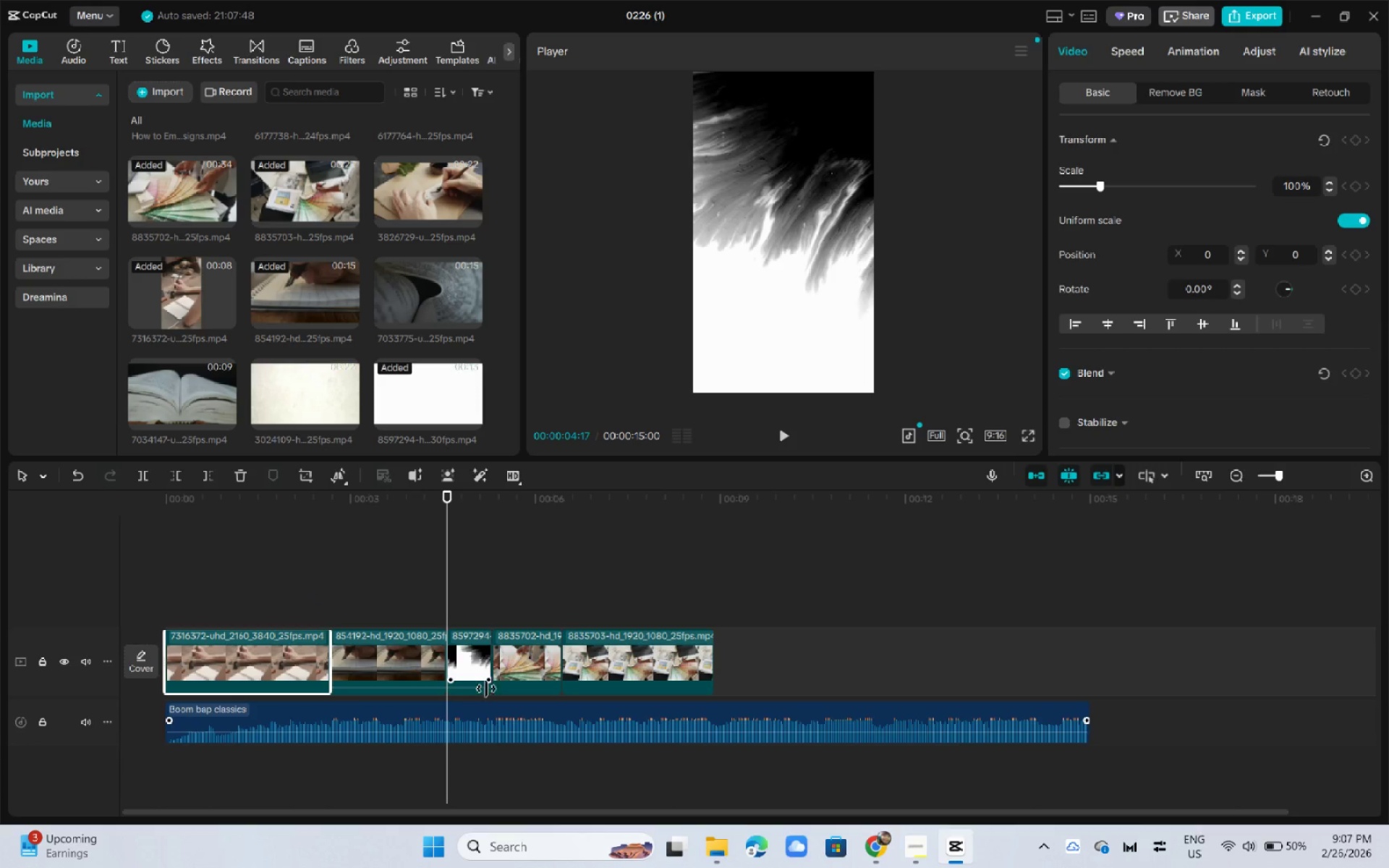 
left_click([403, 662])
 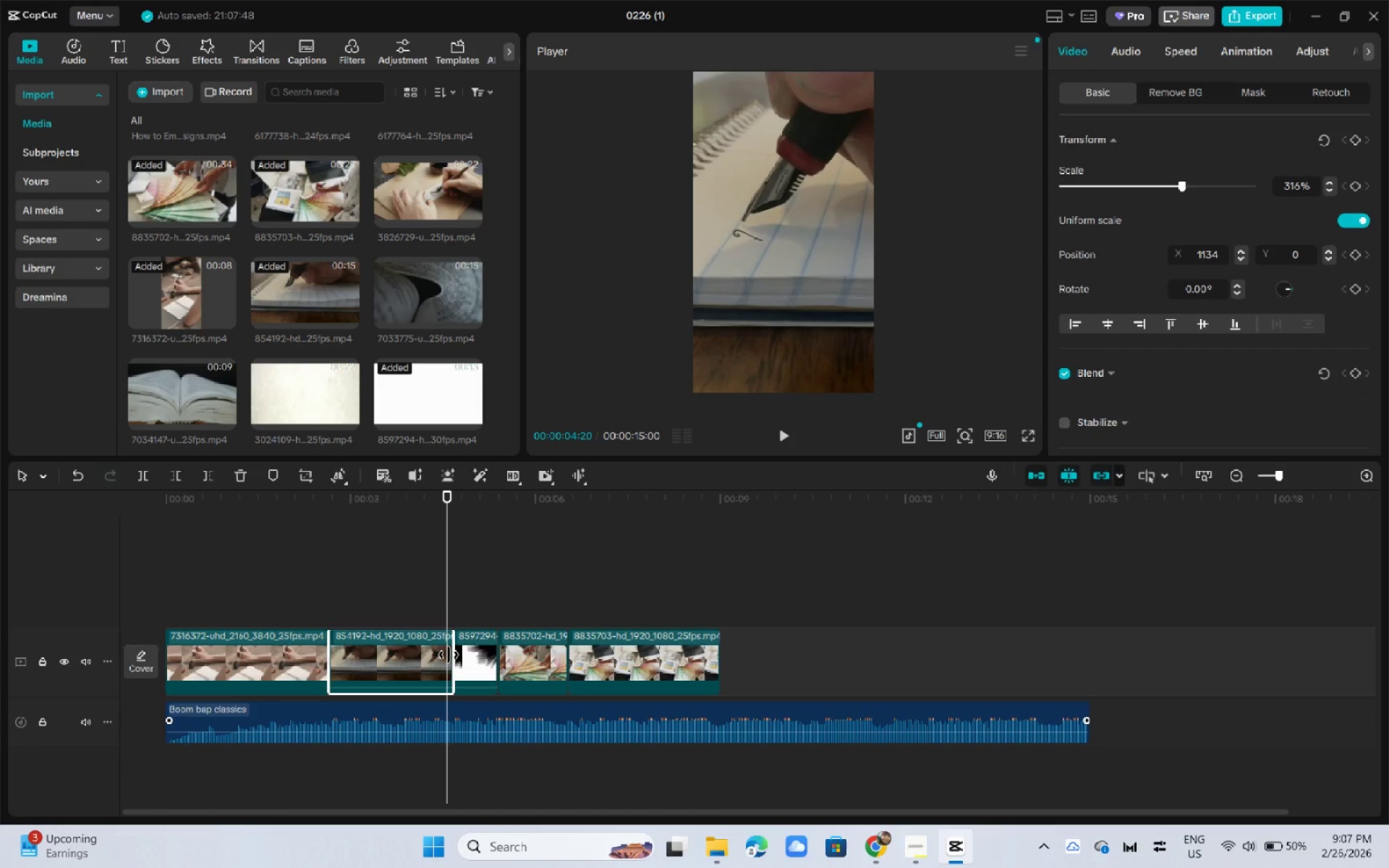 
left_click_drag(start_coordinate=[446, 499], to_coordinate=[455, 503])
 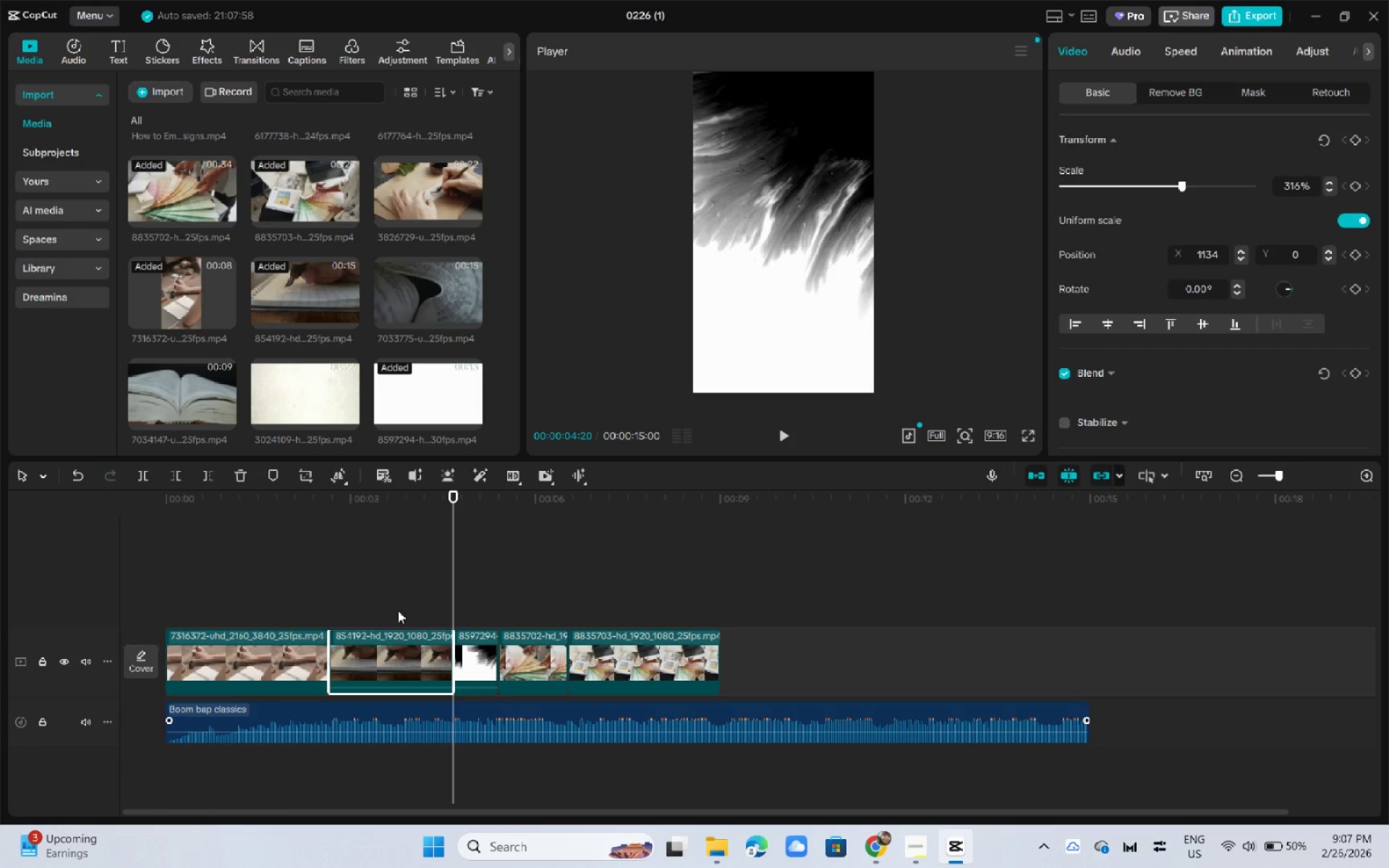 
left_click([382, 506])
 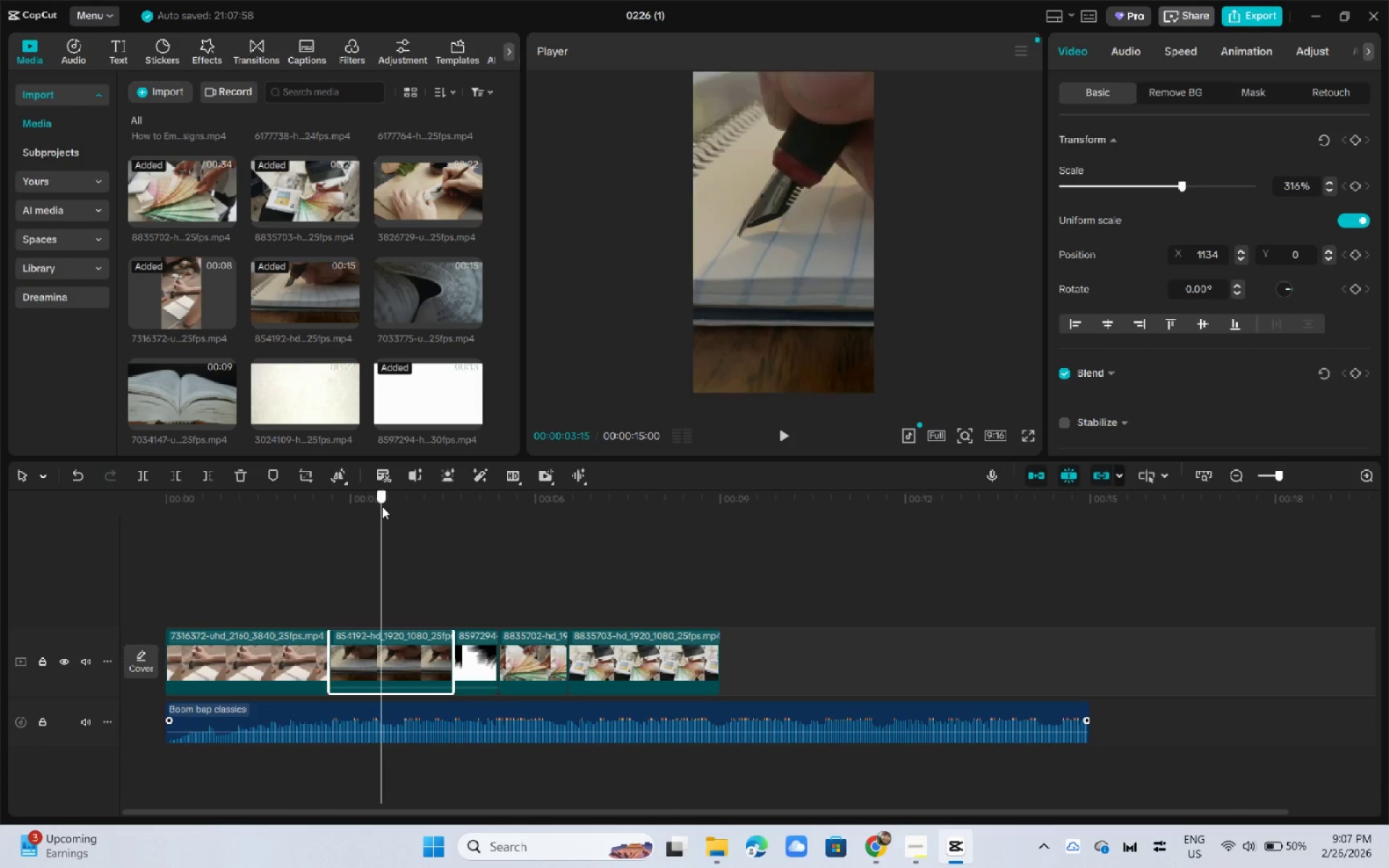 
key(Space)
 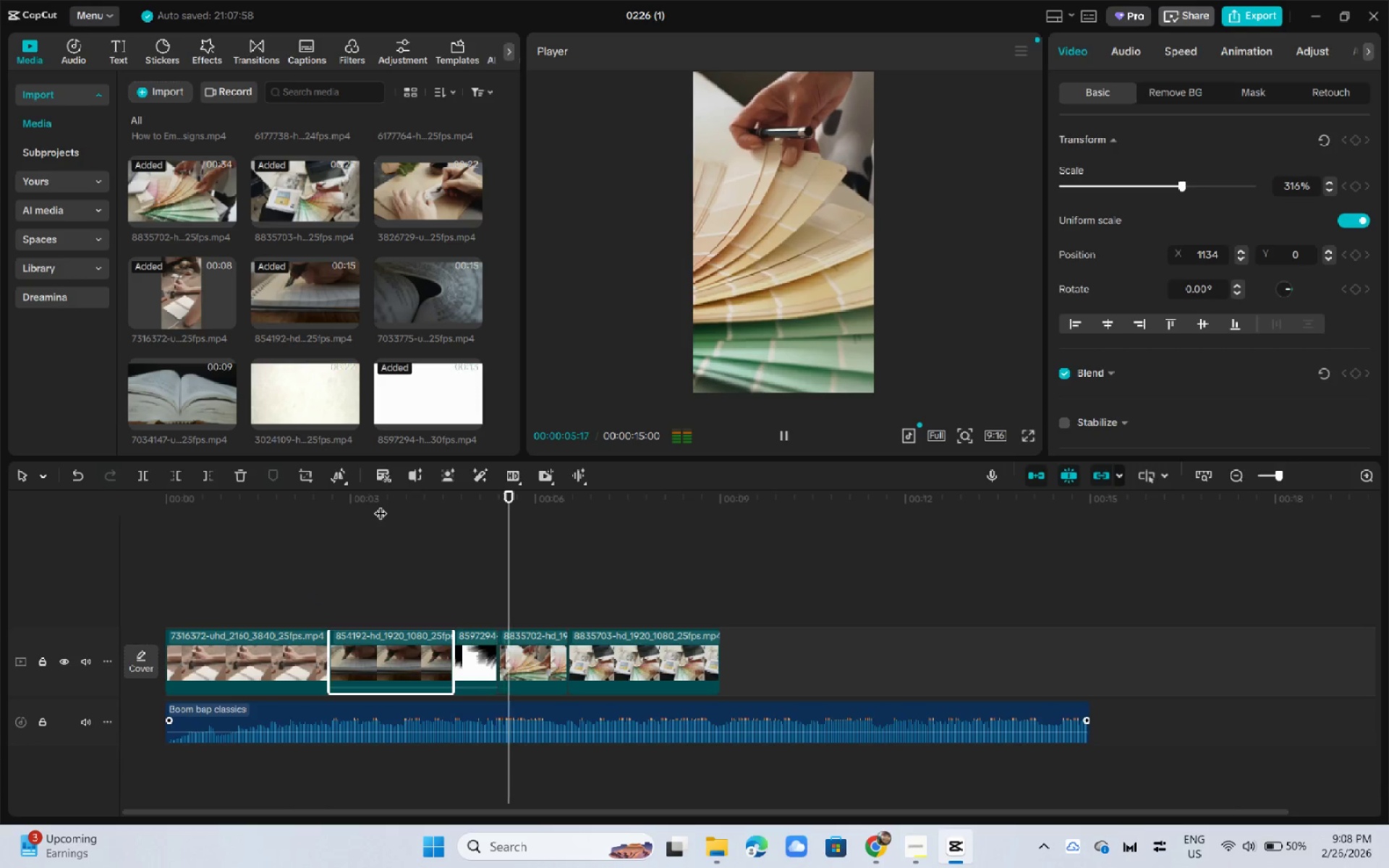 
key(Space)
 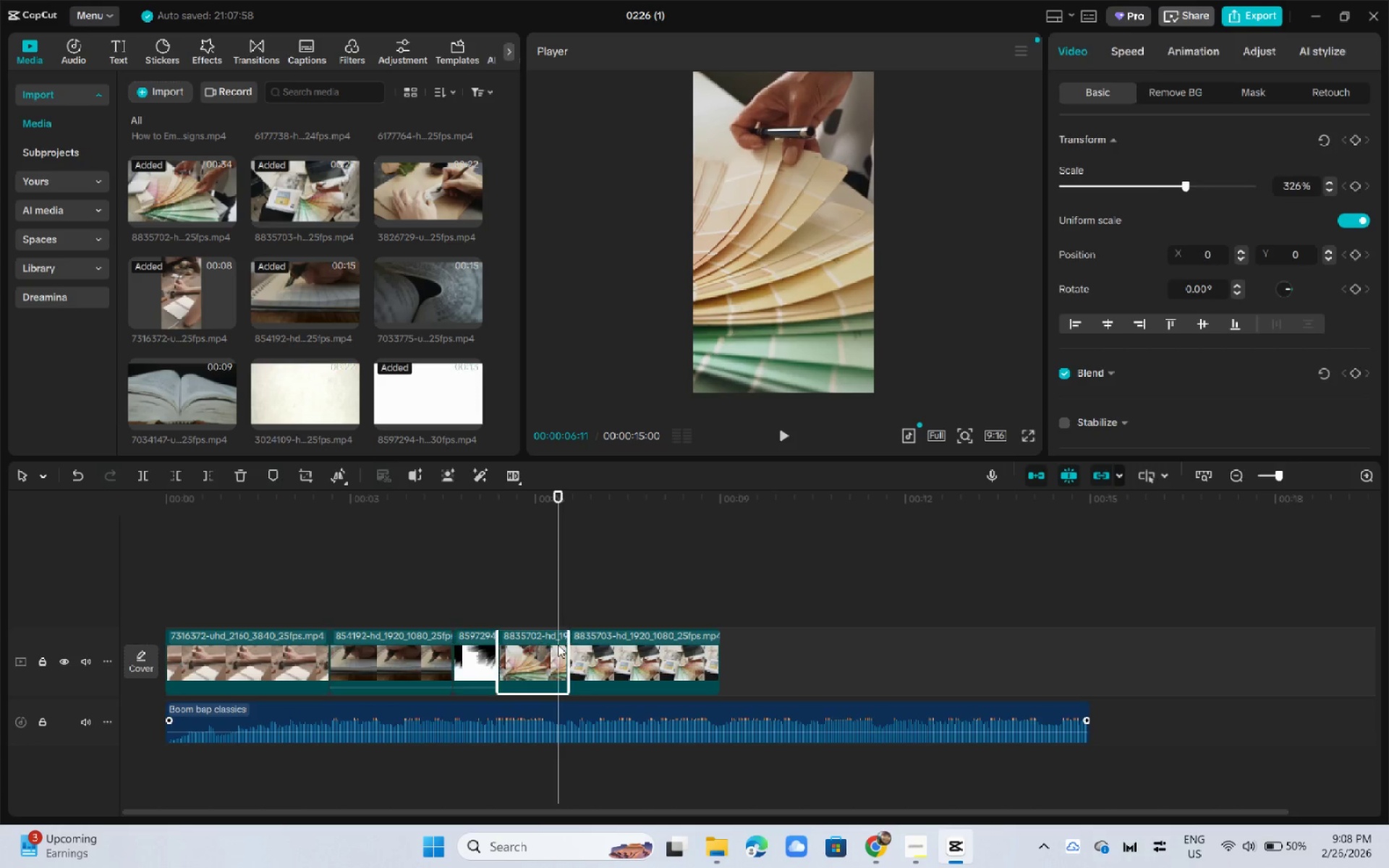 
left_click_drag(start_coordinate=[566, 647], to_coordinate=[544, 647])
 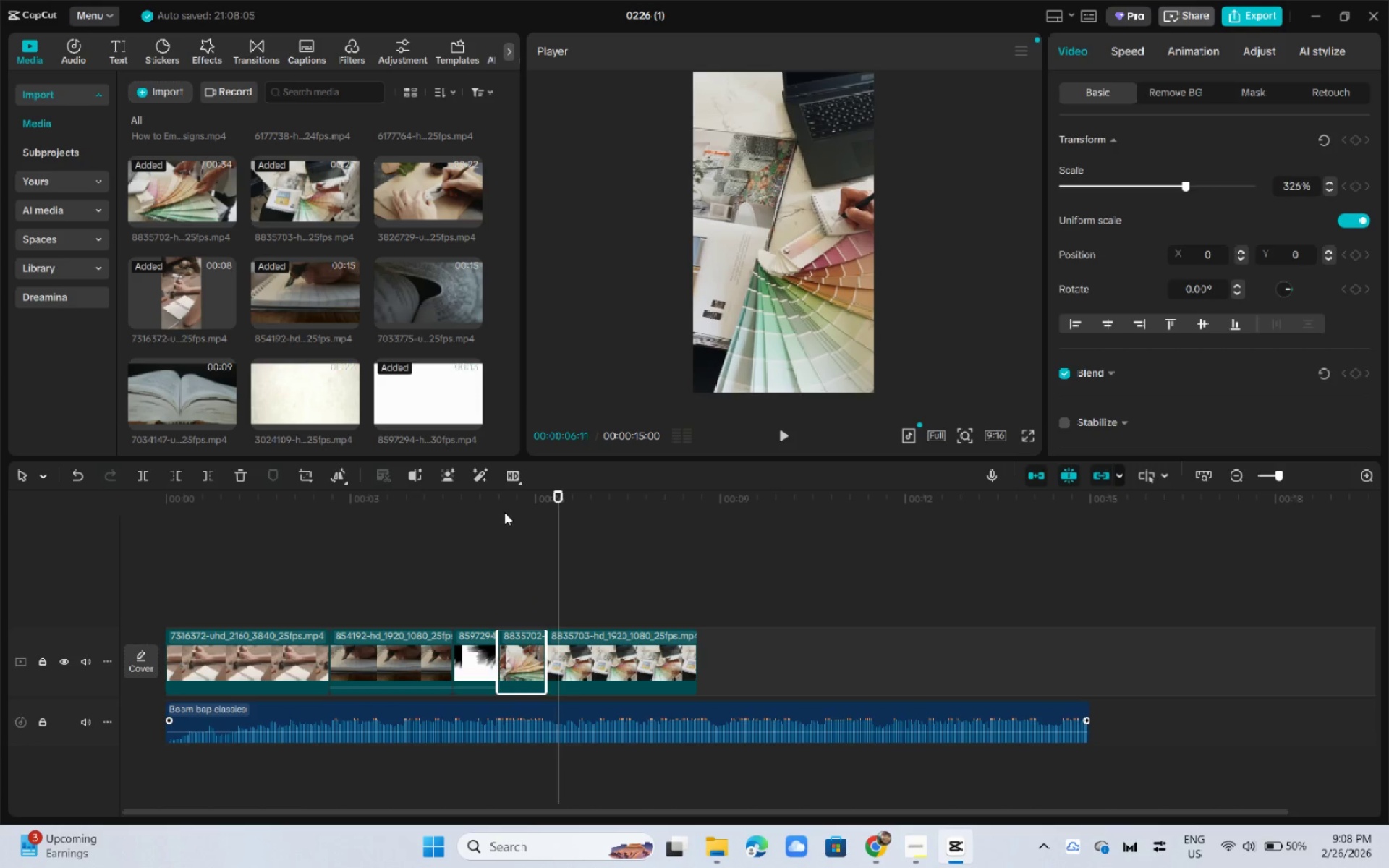 
left_click([499, 510])
 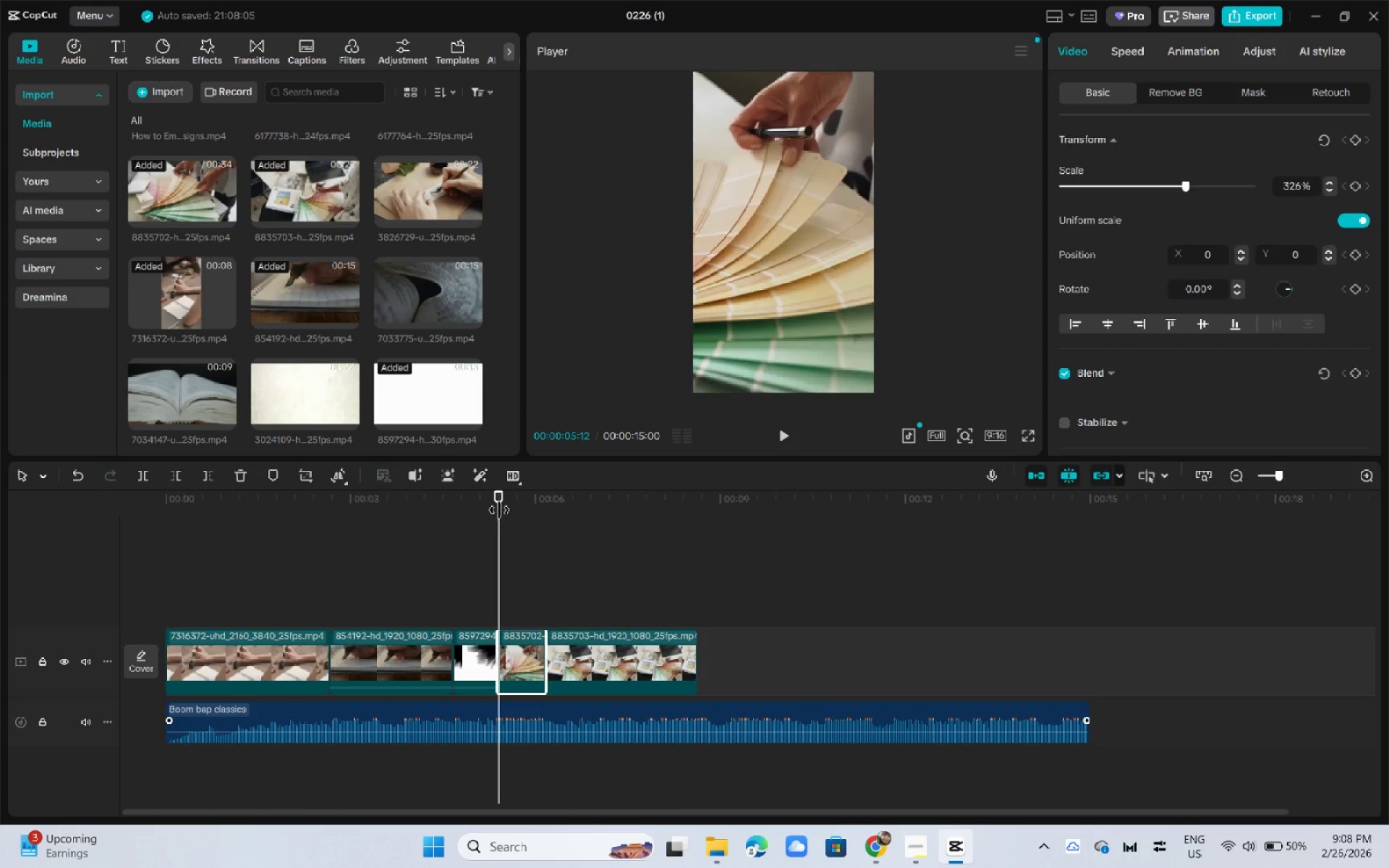 
key(Space)
 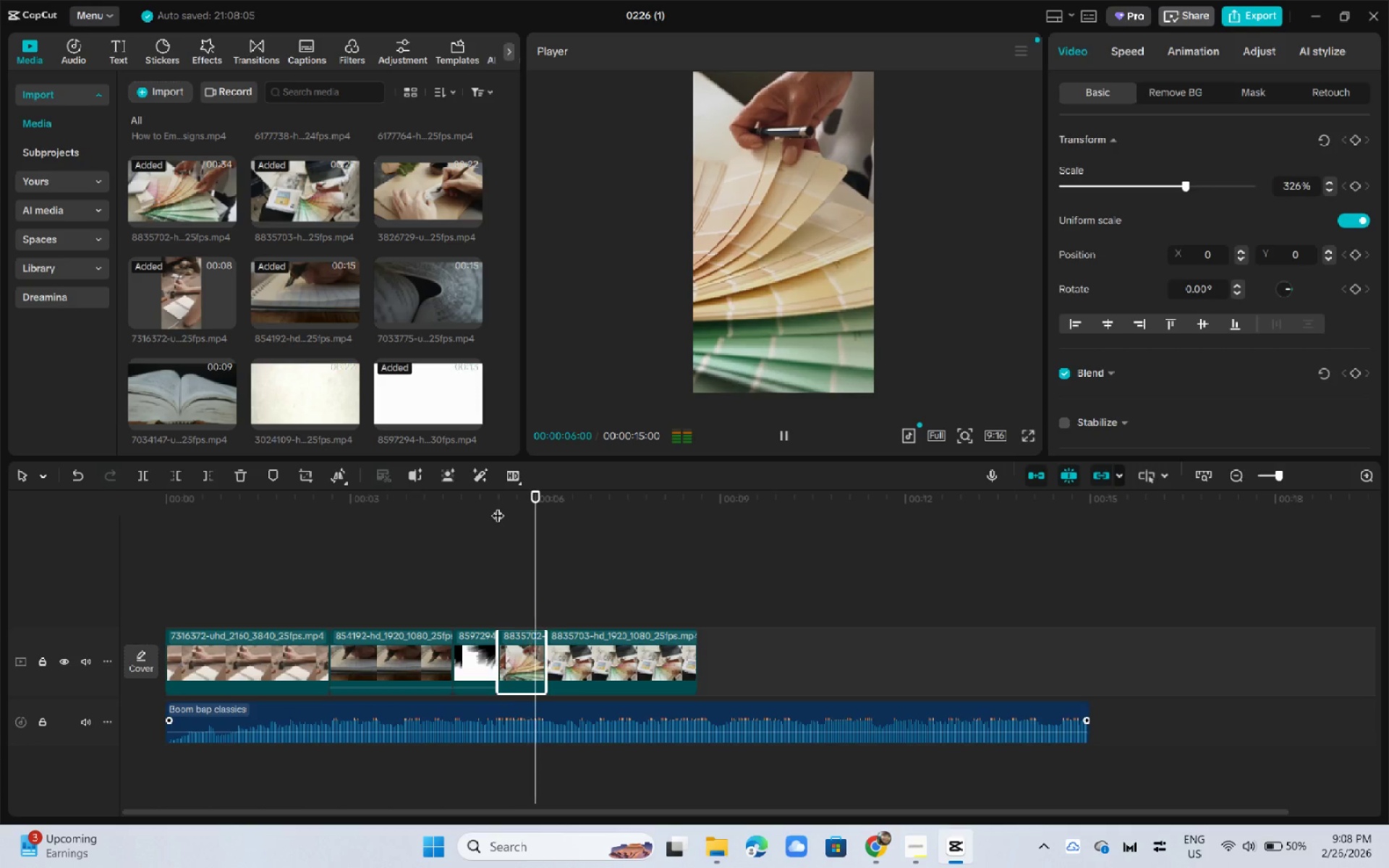 
key(Space)
 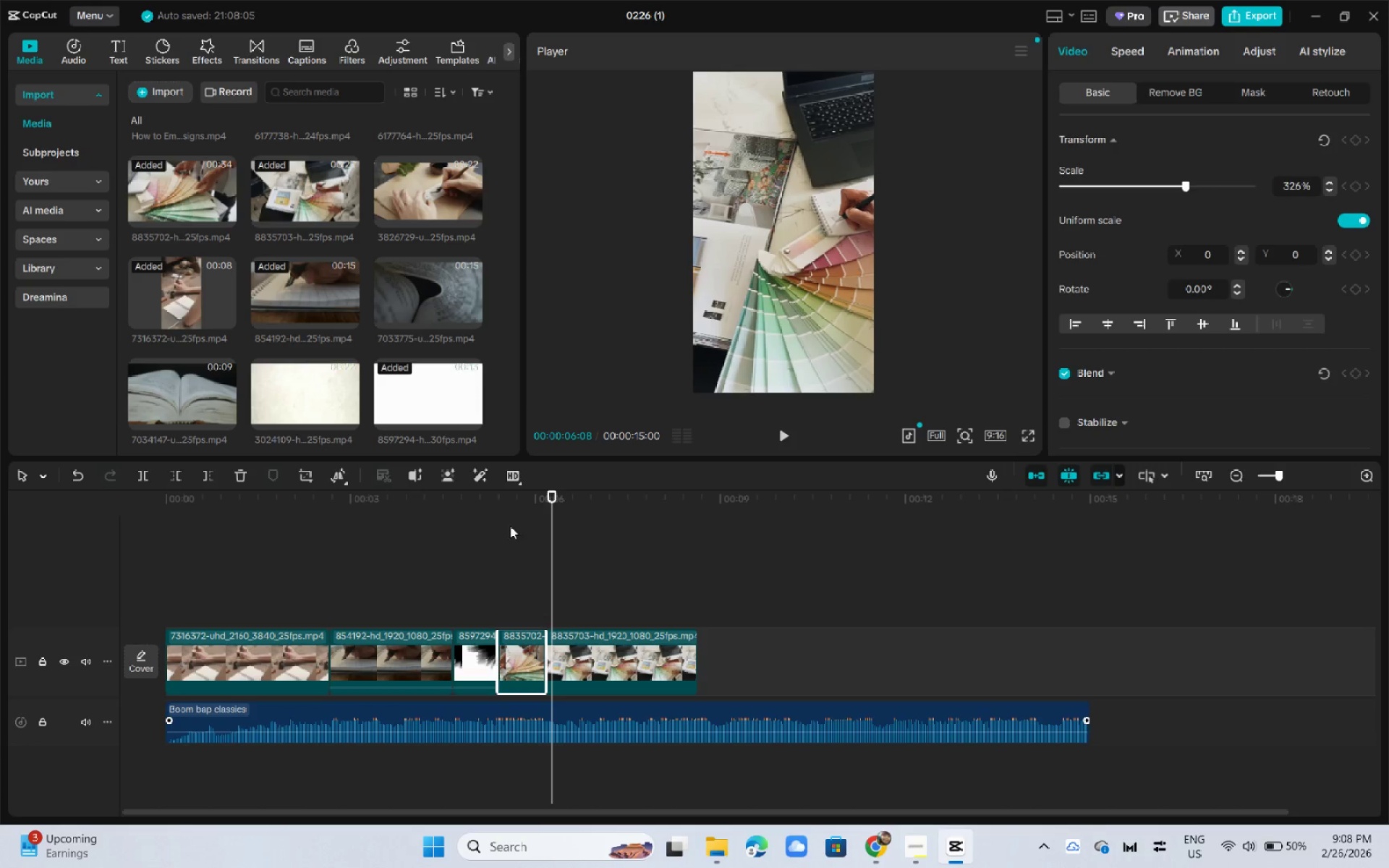 
key(Space)
 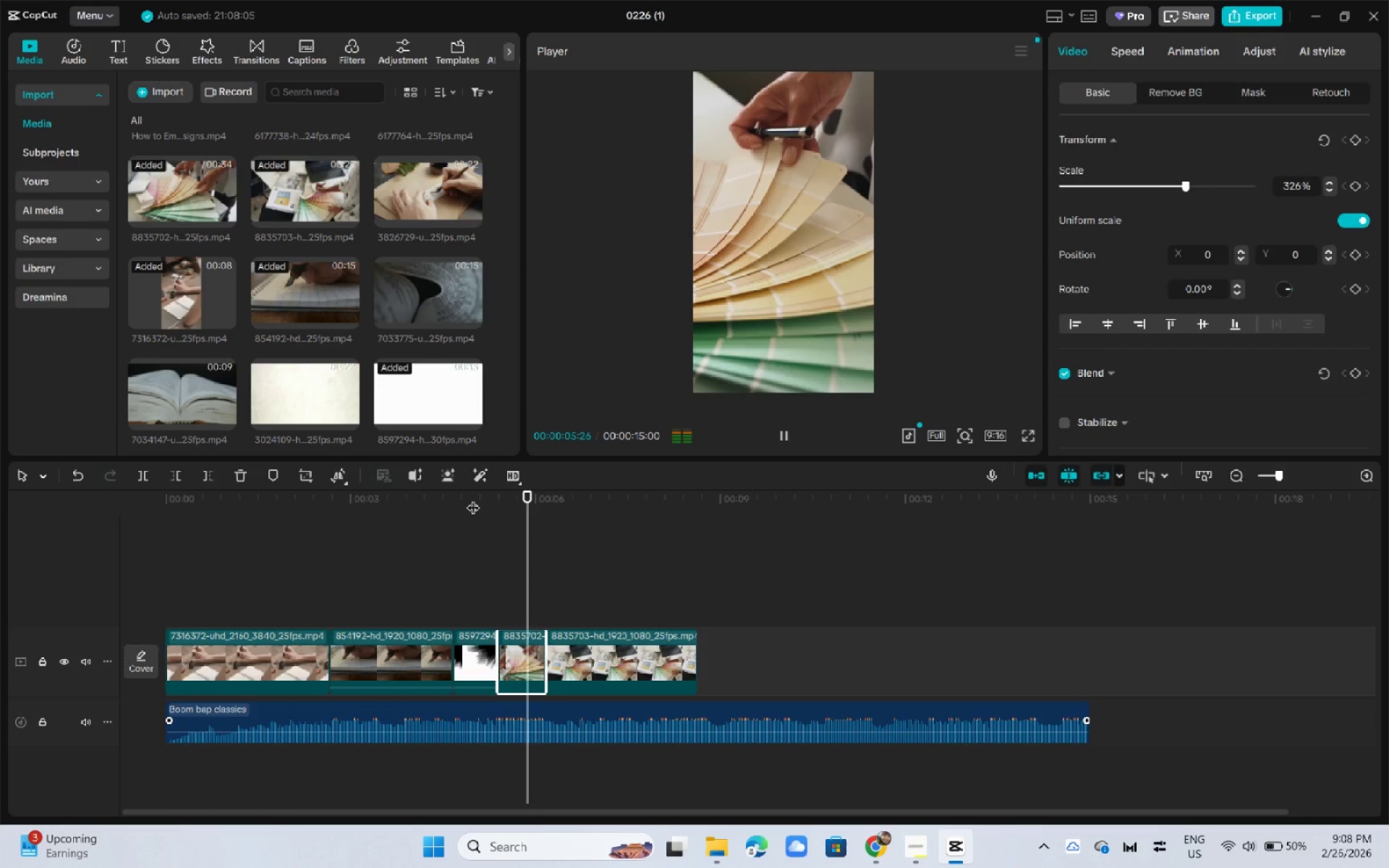 
key(Space)
 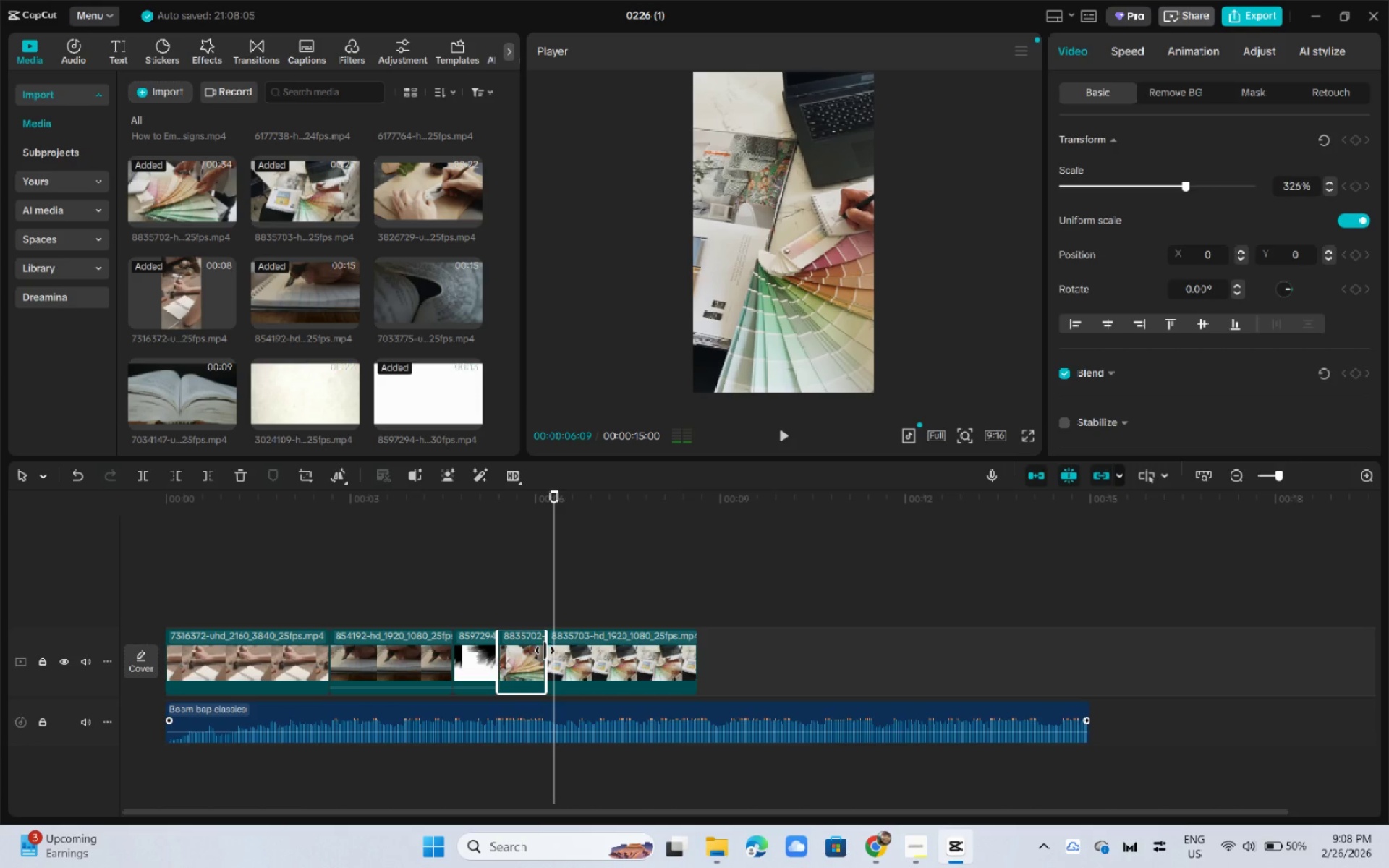 
left_click_drag(start_coordinate=[544, 650], to_coordinate=[539, 651])
 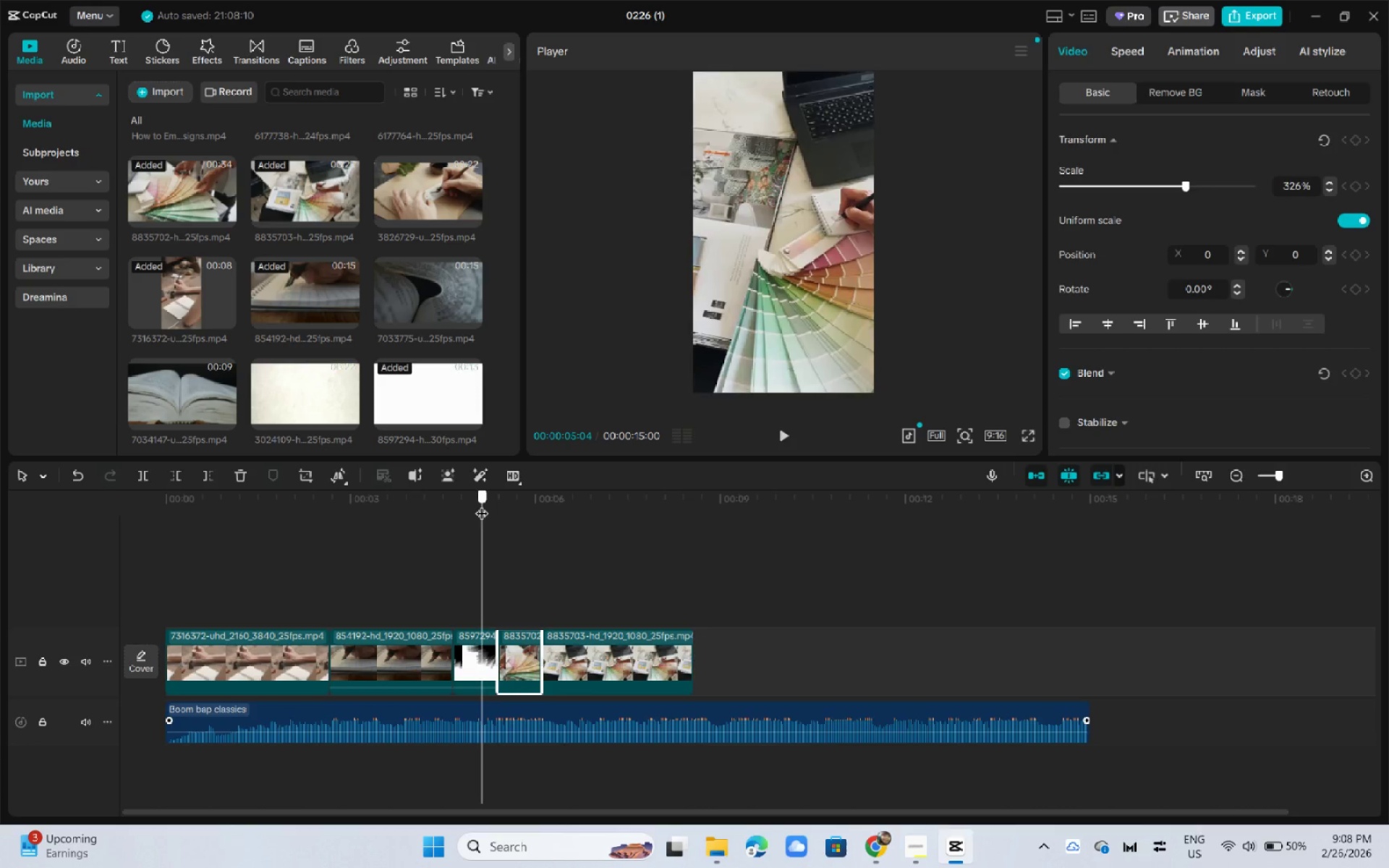 
key(Space)
 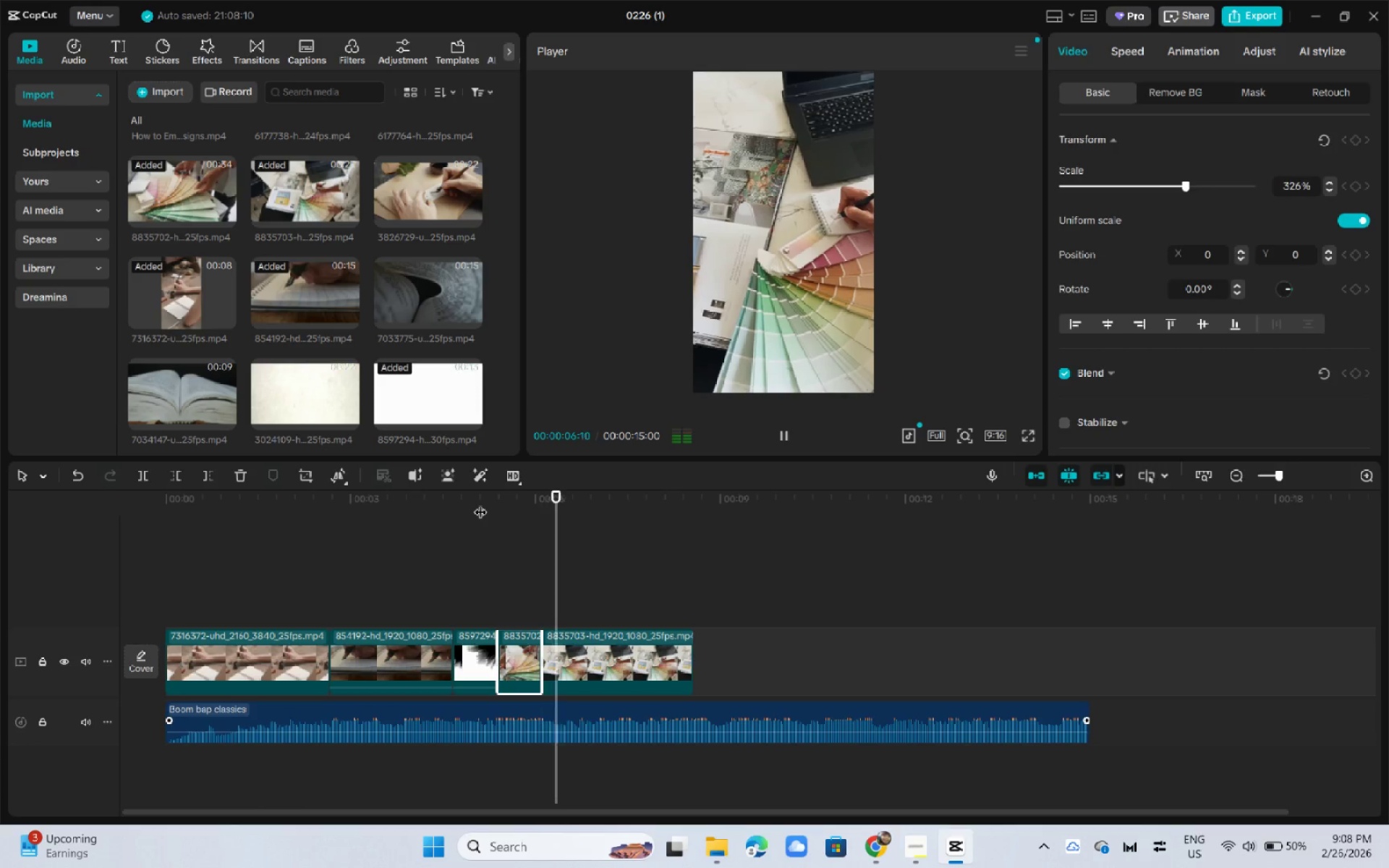 
key(Space)
 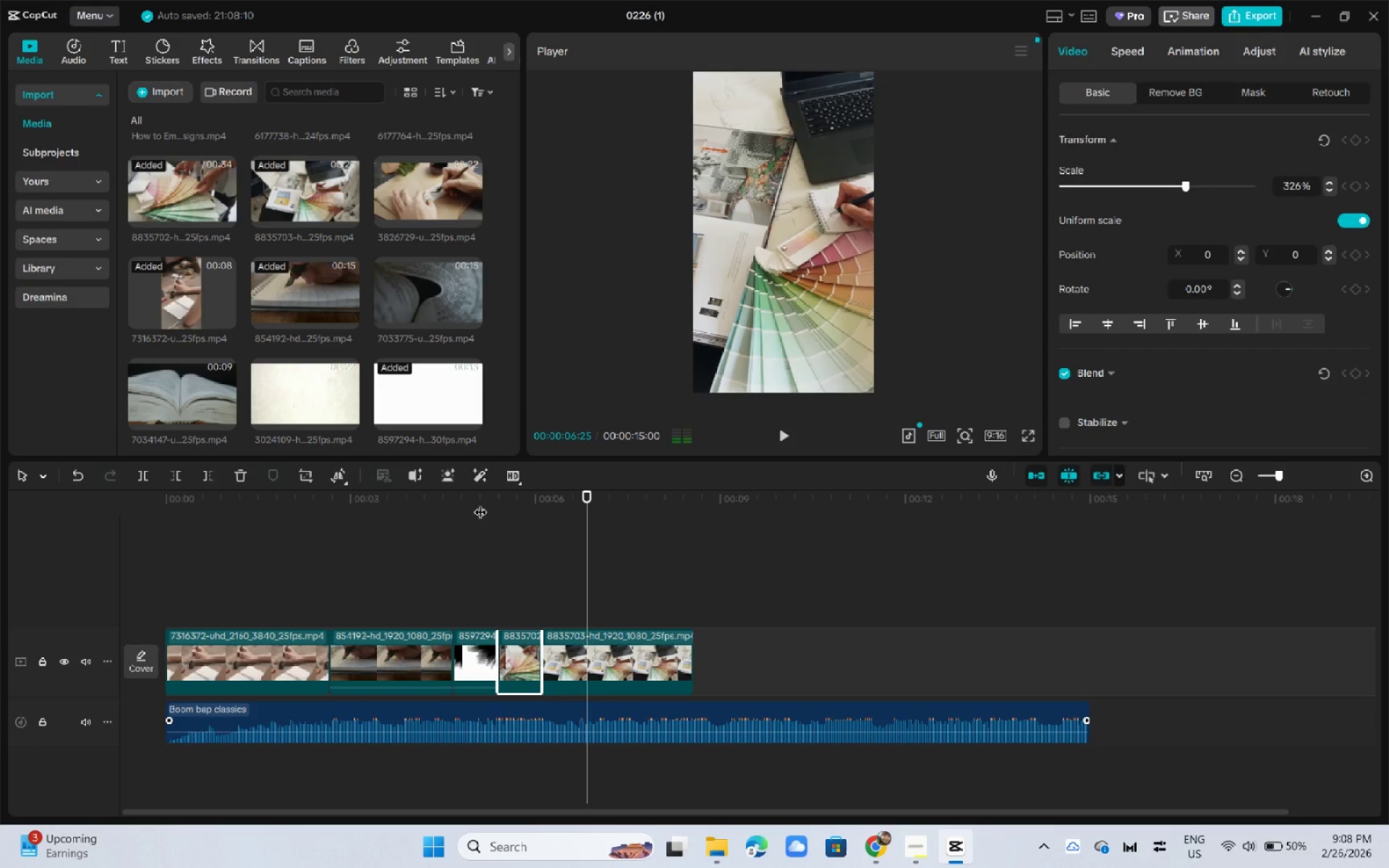 
key(Space)
 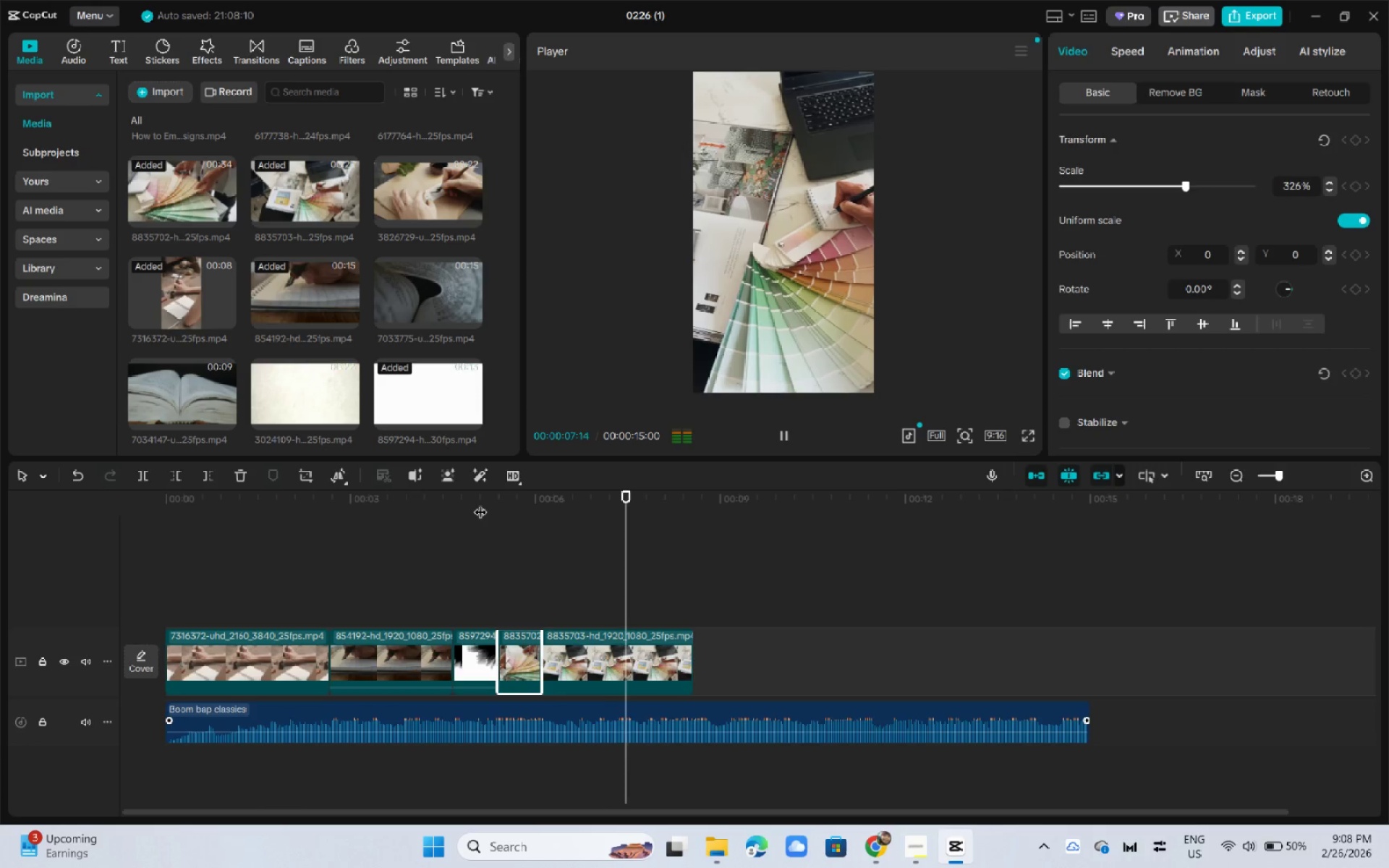 
key(Space)
 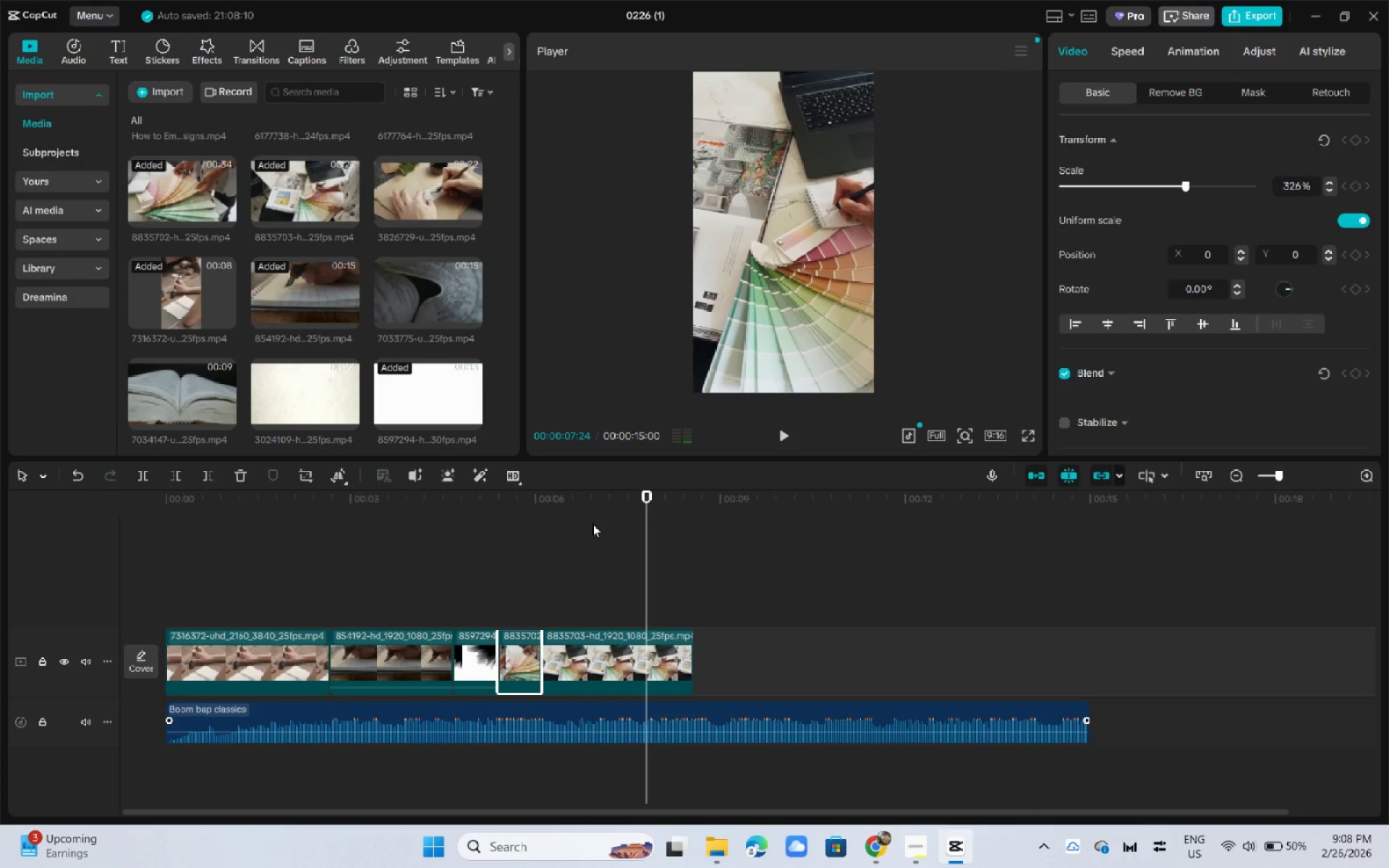 
left_click([598, 503])
 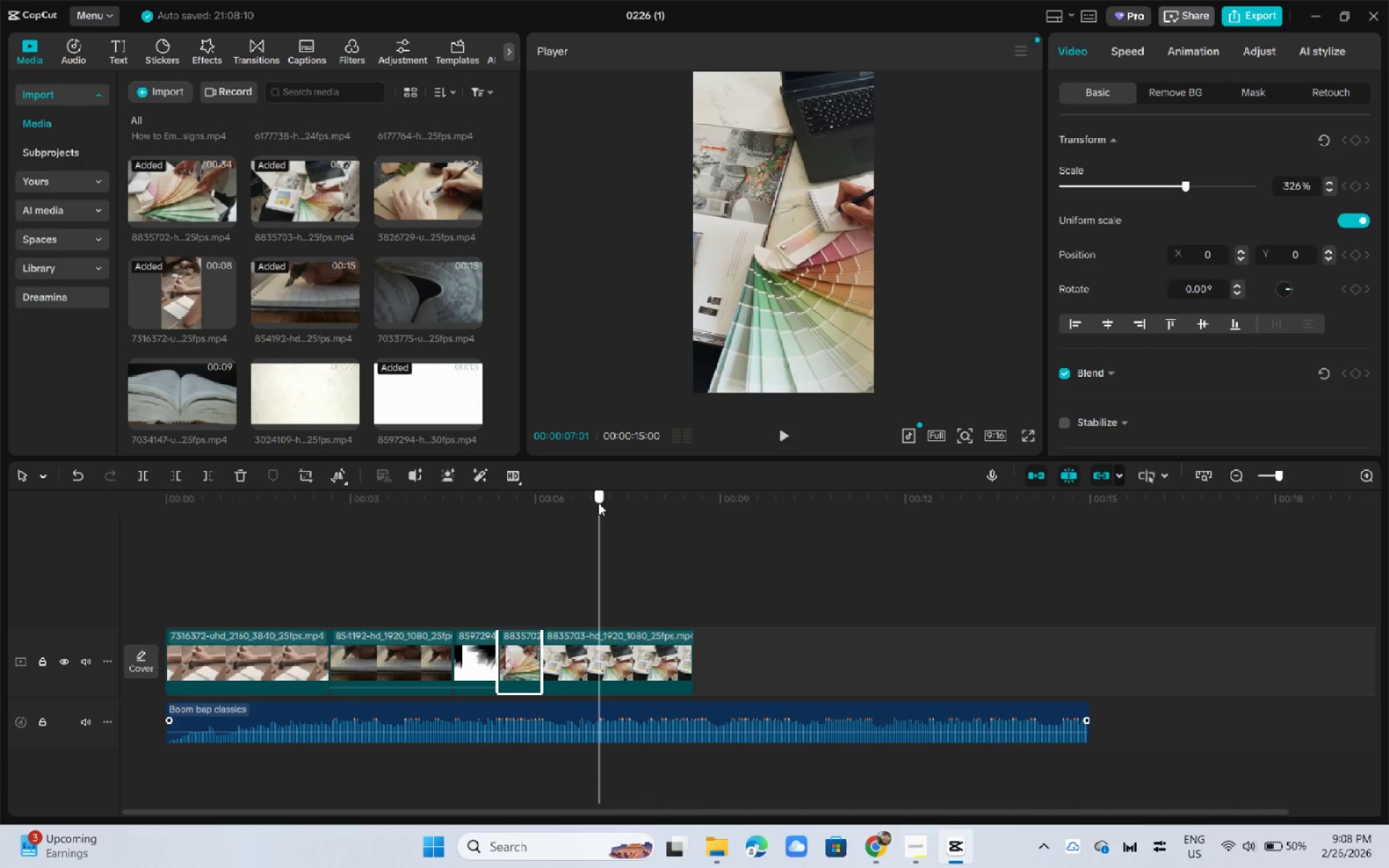 
key(Space)
 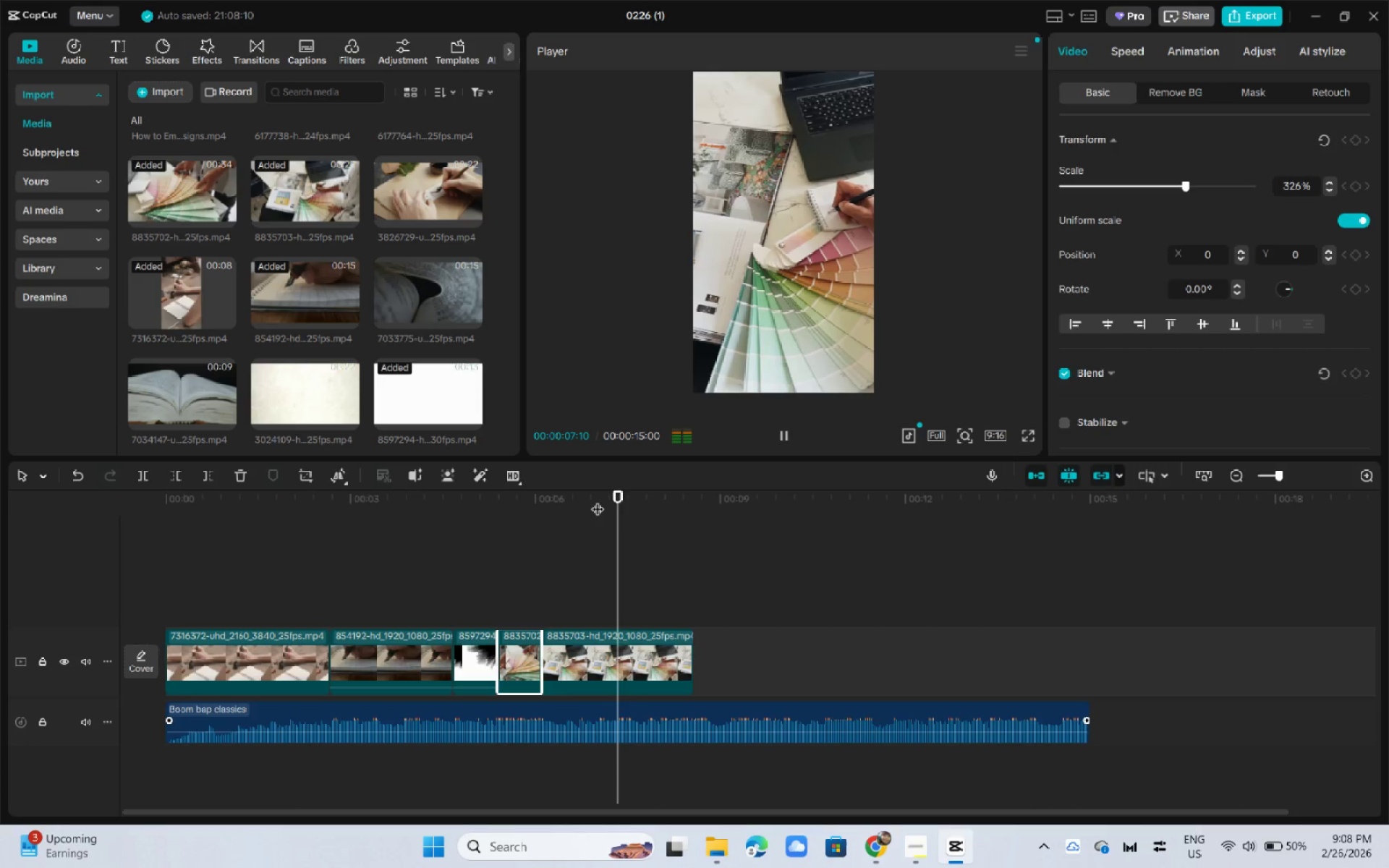 
key(Space)
 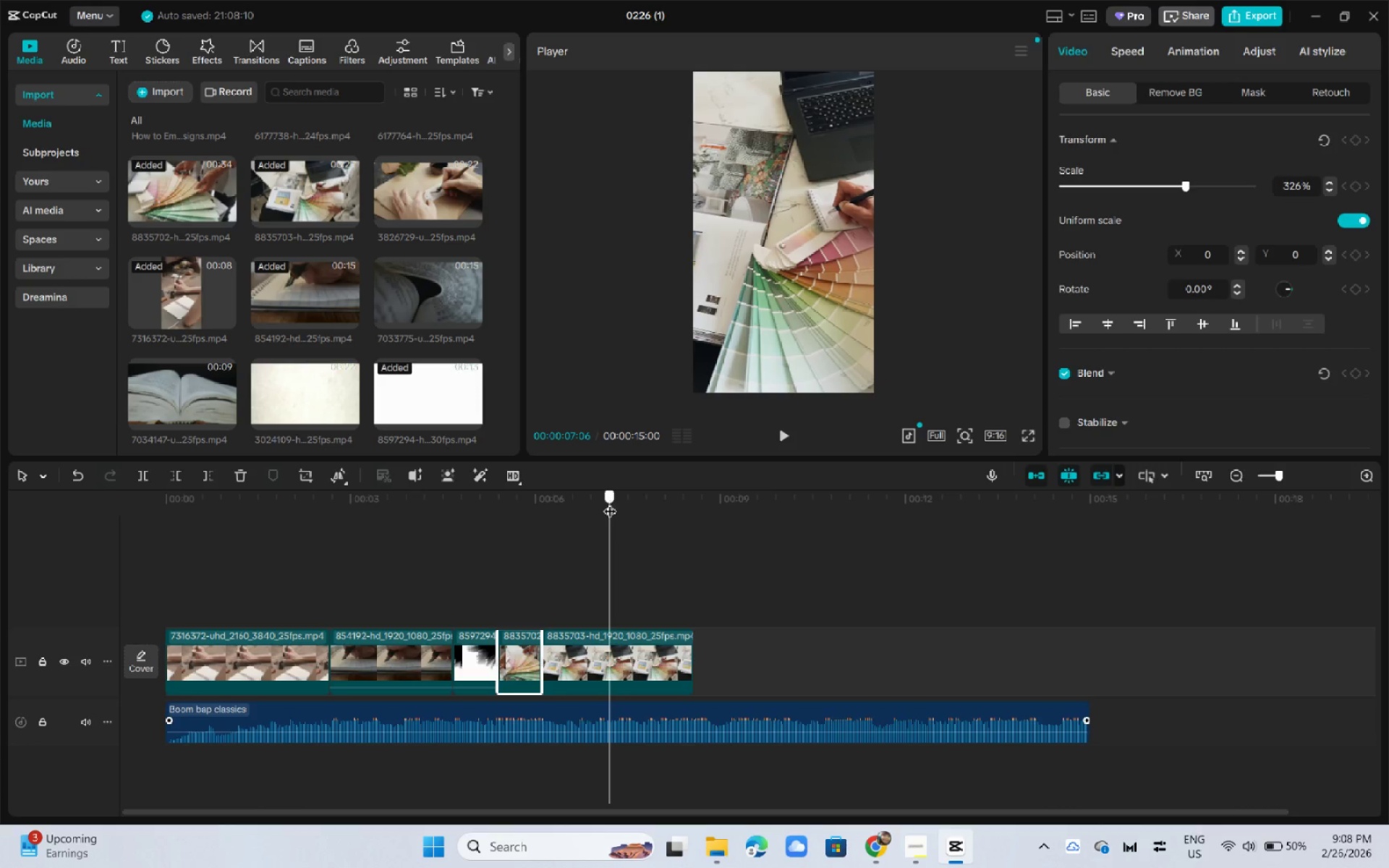 
key(Space)
 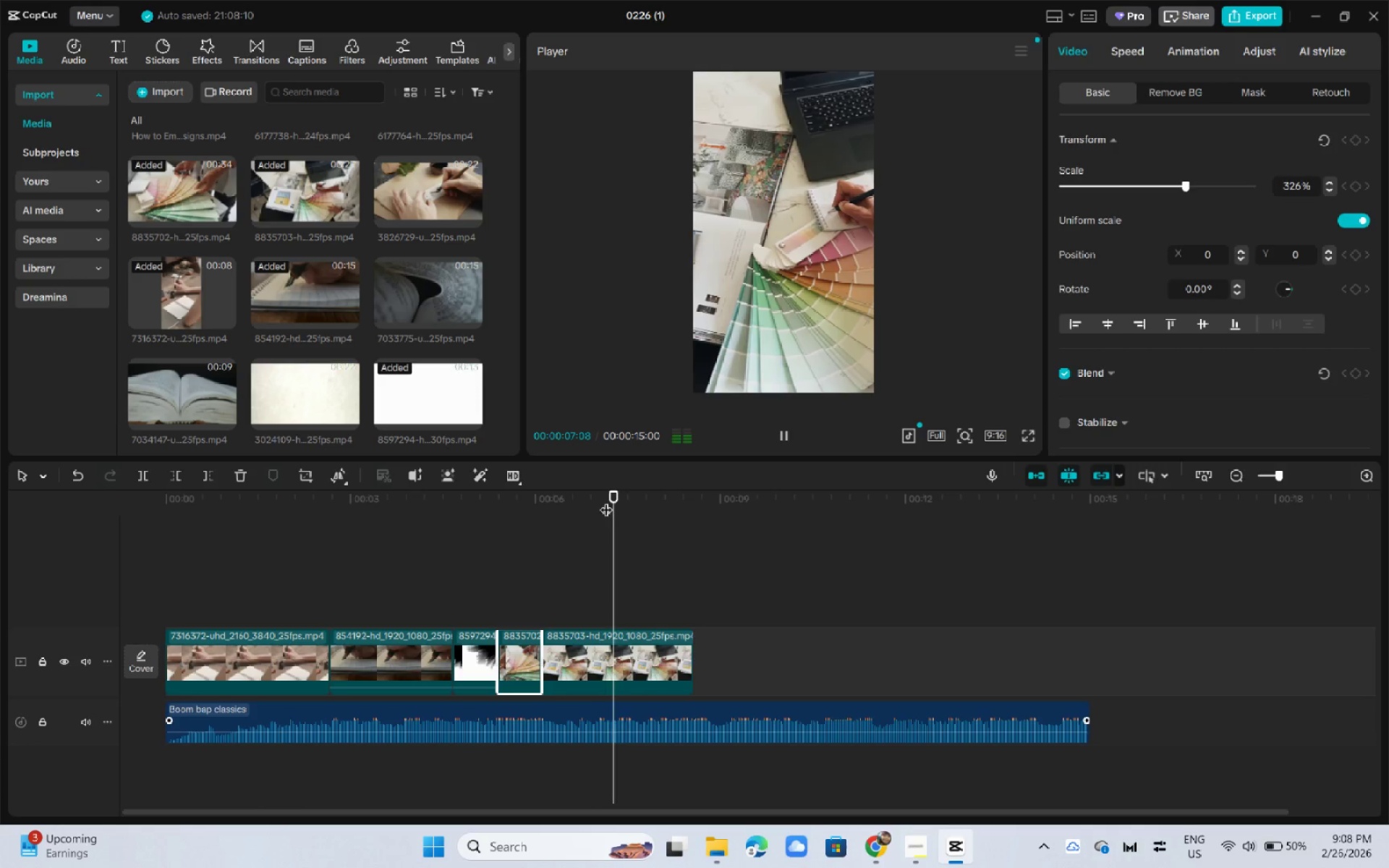 
key(Space)
 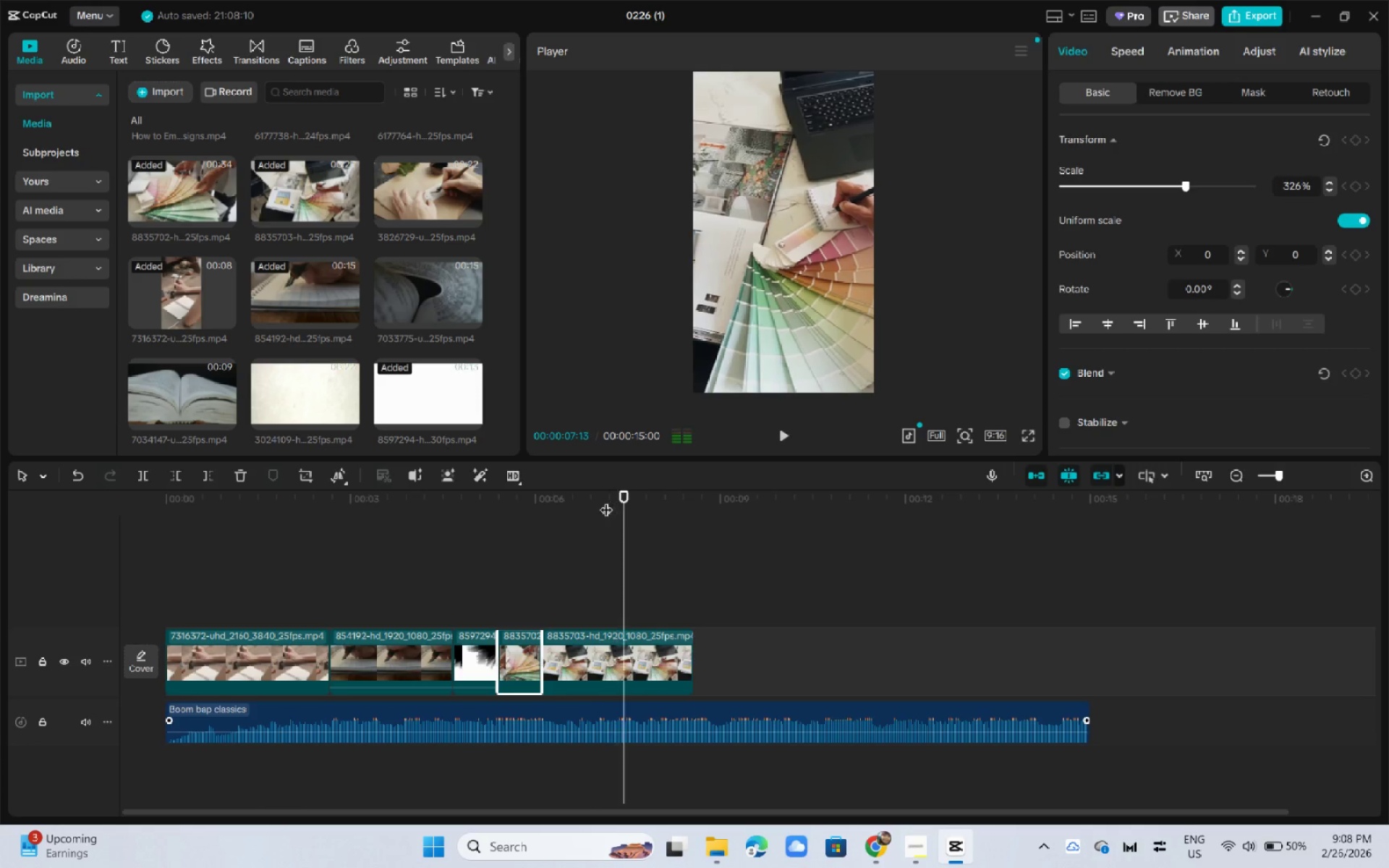 
left_click_drag(start_coordinate=[606, 501], to_coordinate=[613, 511])
 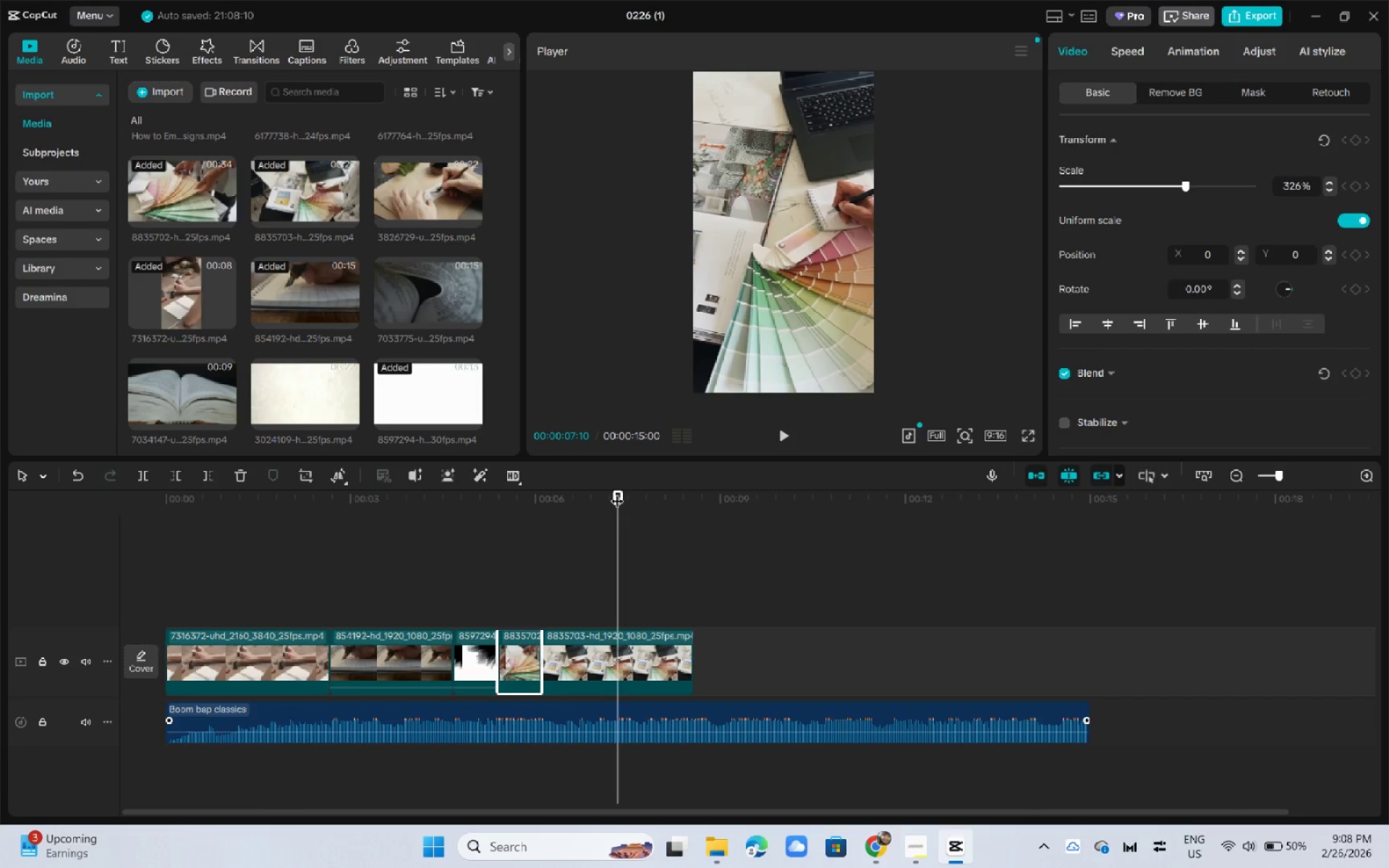 
key(Control+B)
 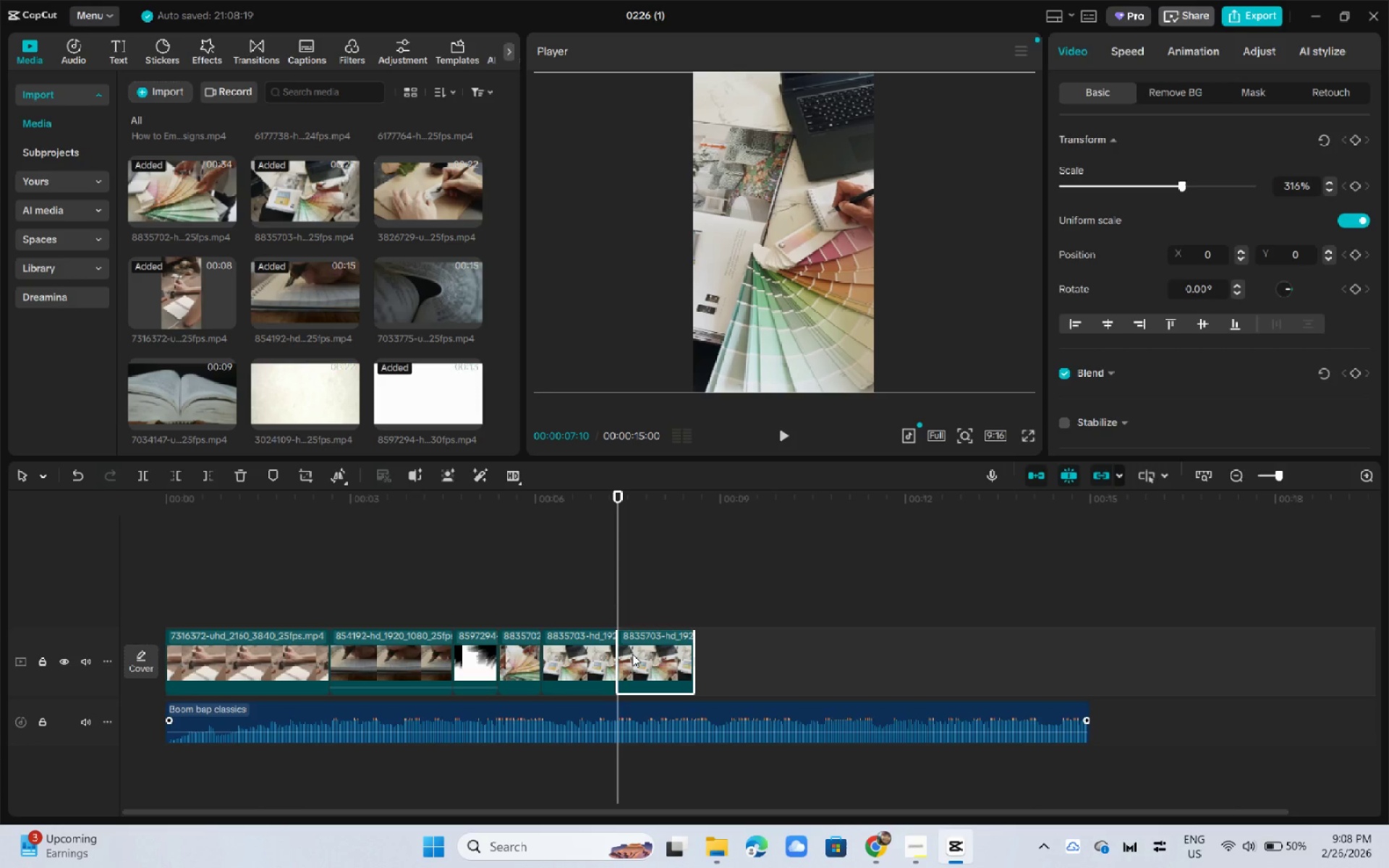 
key(Delete)
 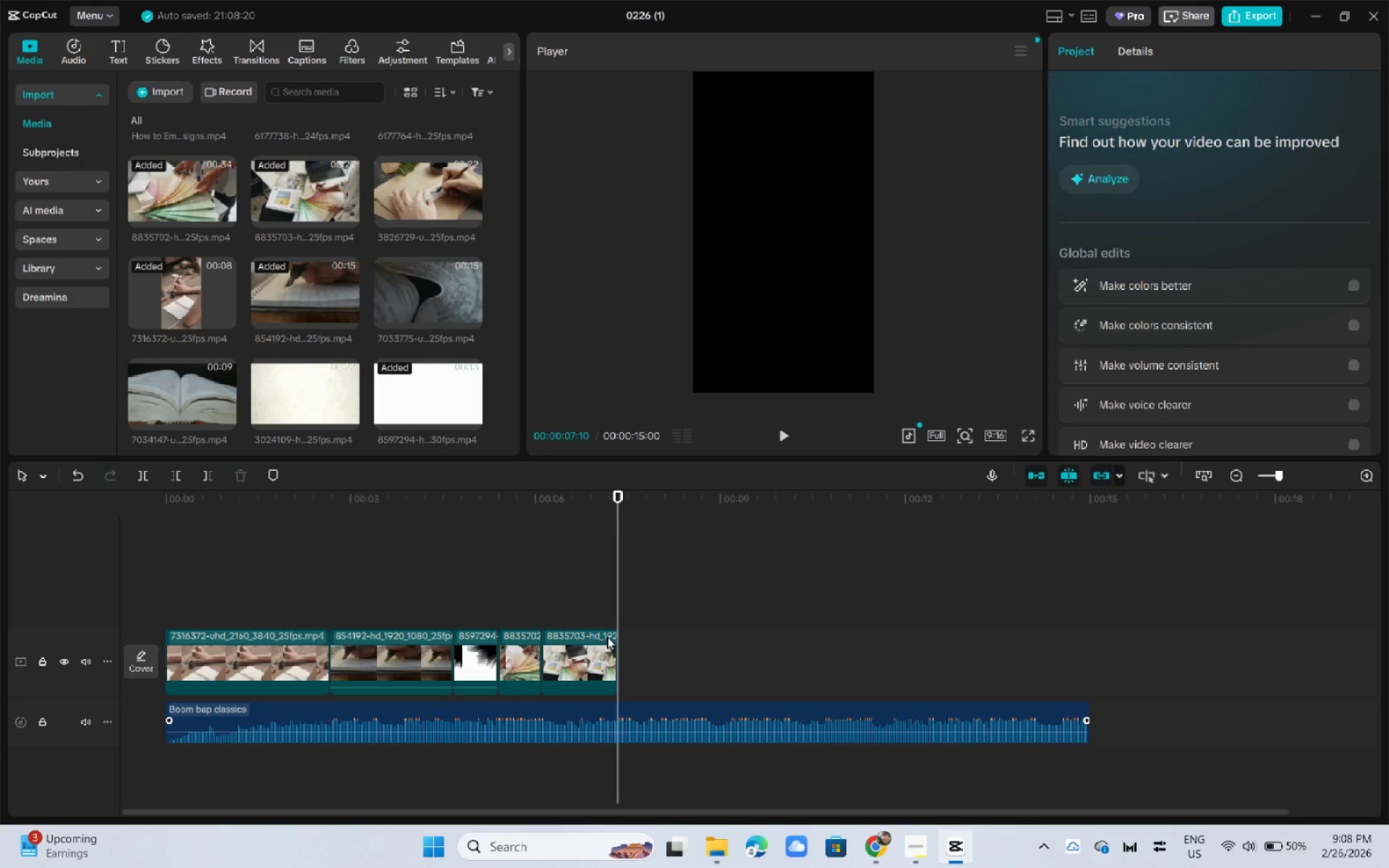 
wait(12.43)
 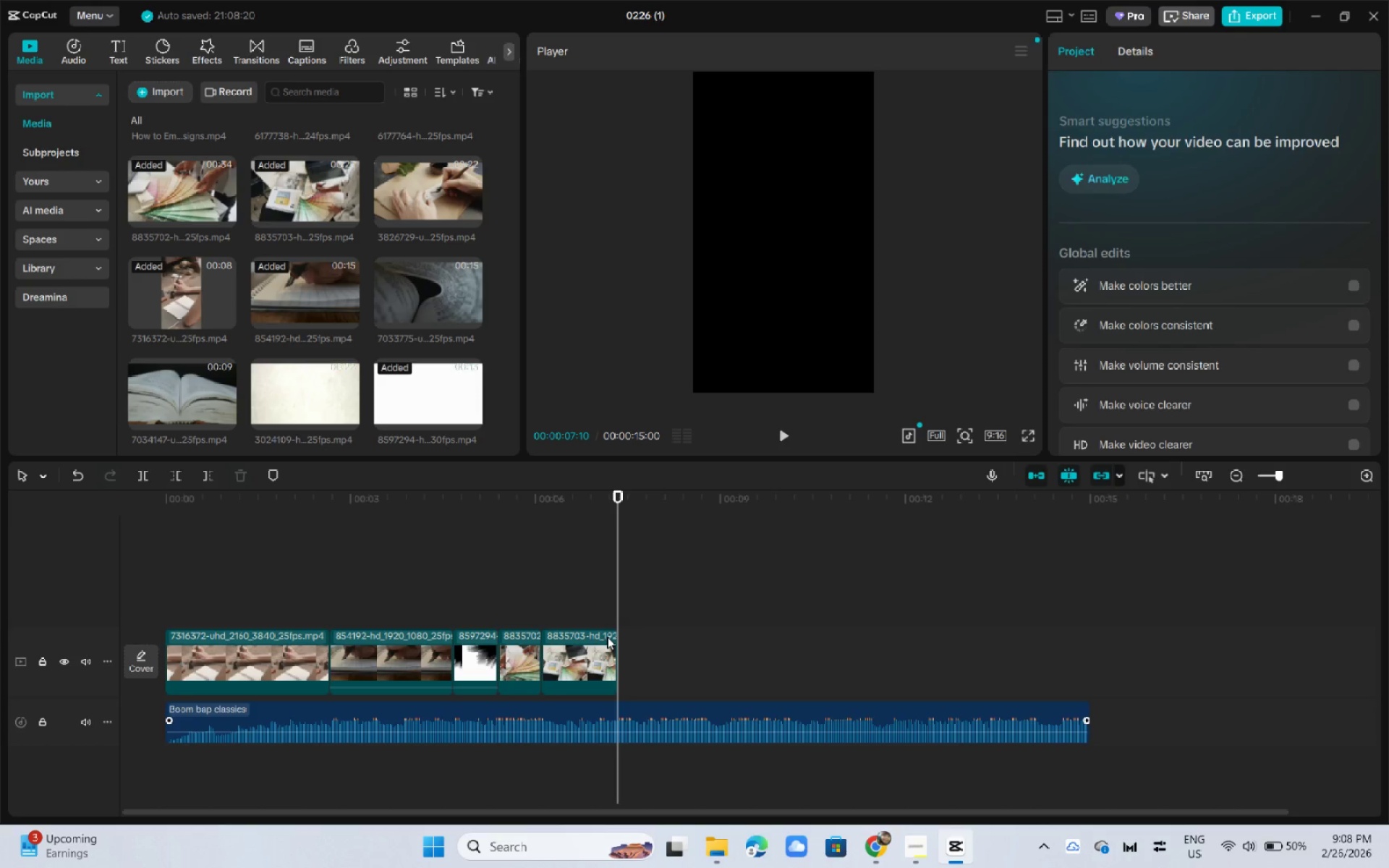 
scroll: coordinate [245, 420], scroll_direction: up, amount: 2.0
 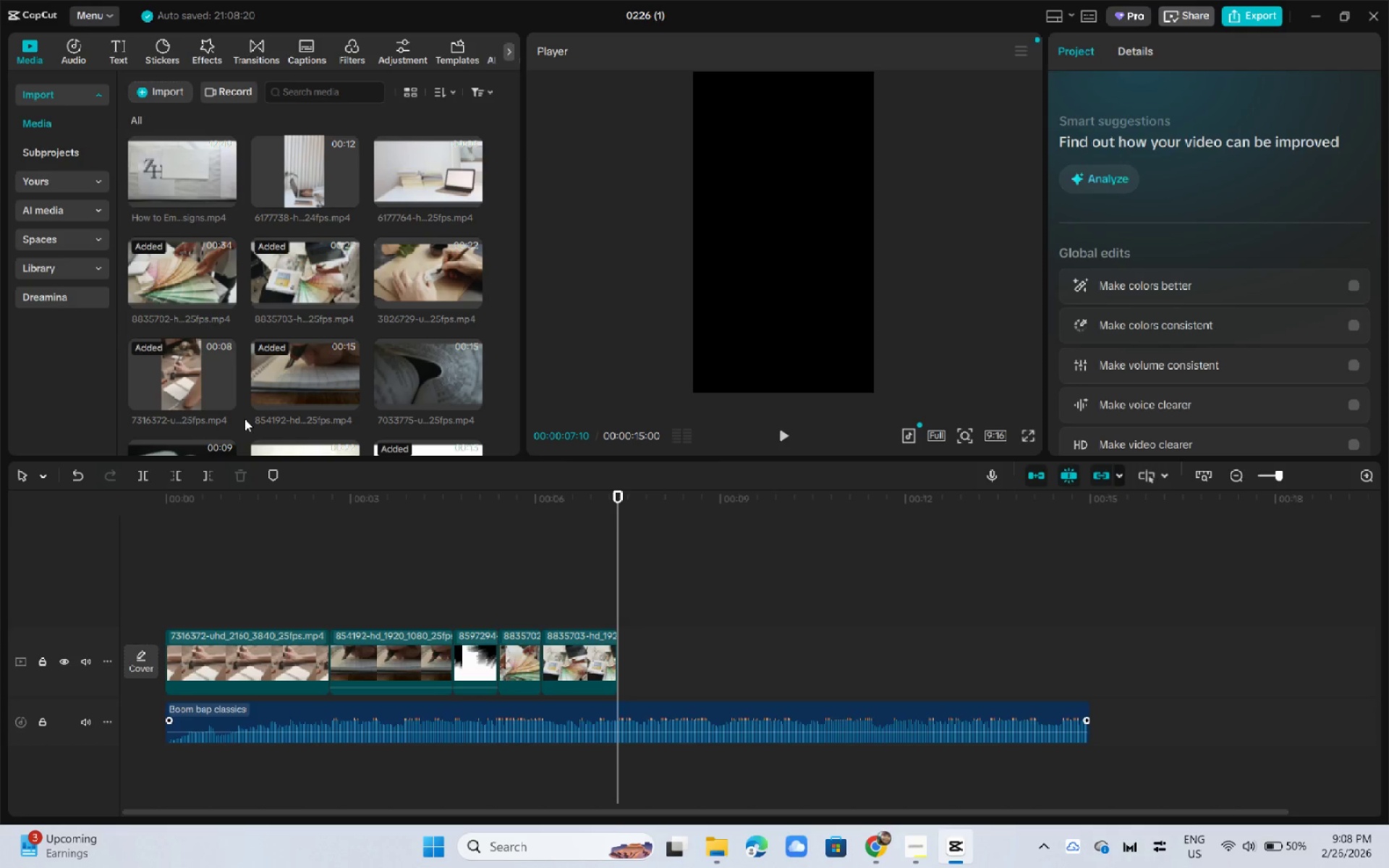 
left_click_drag(start_coordinate=[276, 174], to_coordinate=[623, 663])
 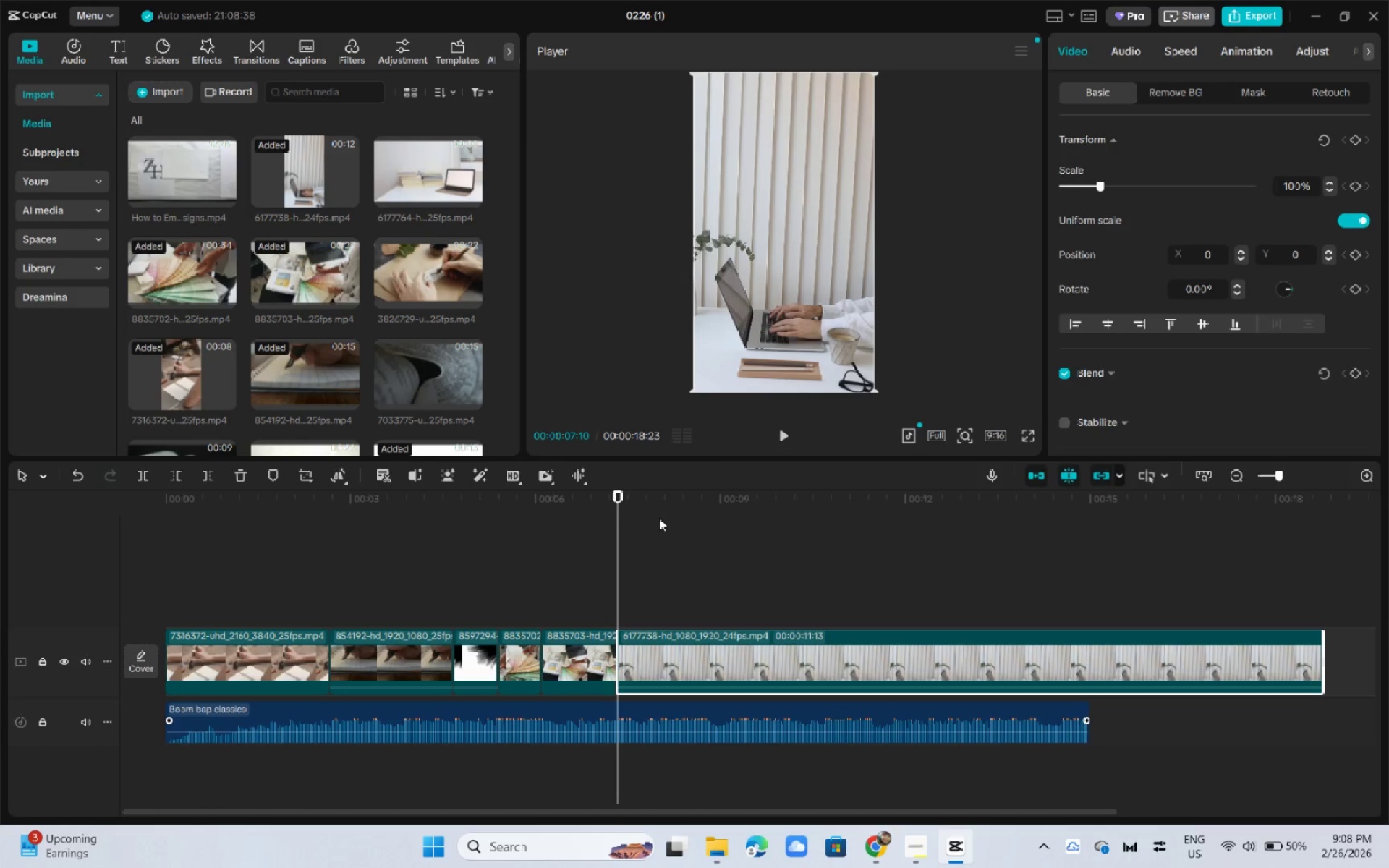 
left_click_drag(start_coordinate=[616, 498], to_coordinate=[606, 496])
 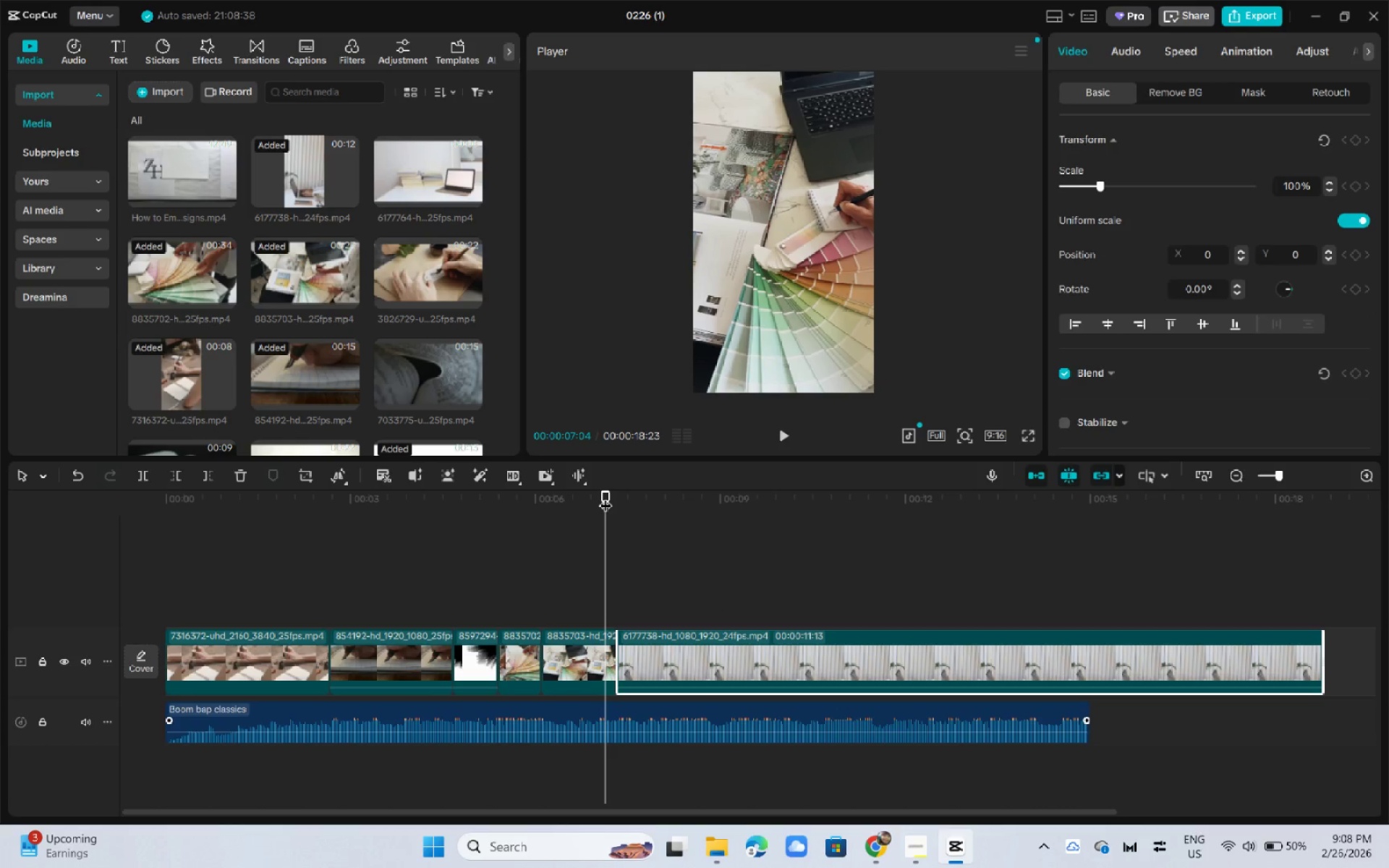 
key(Space)
 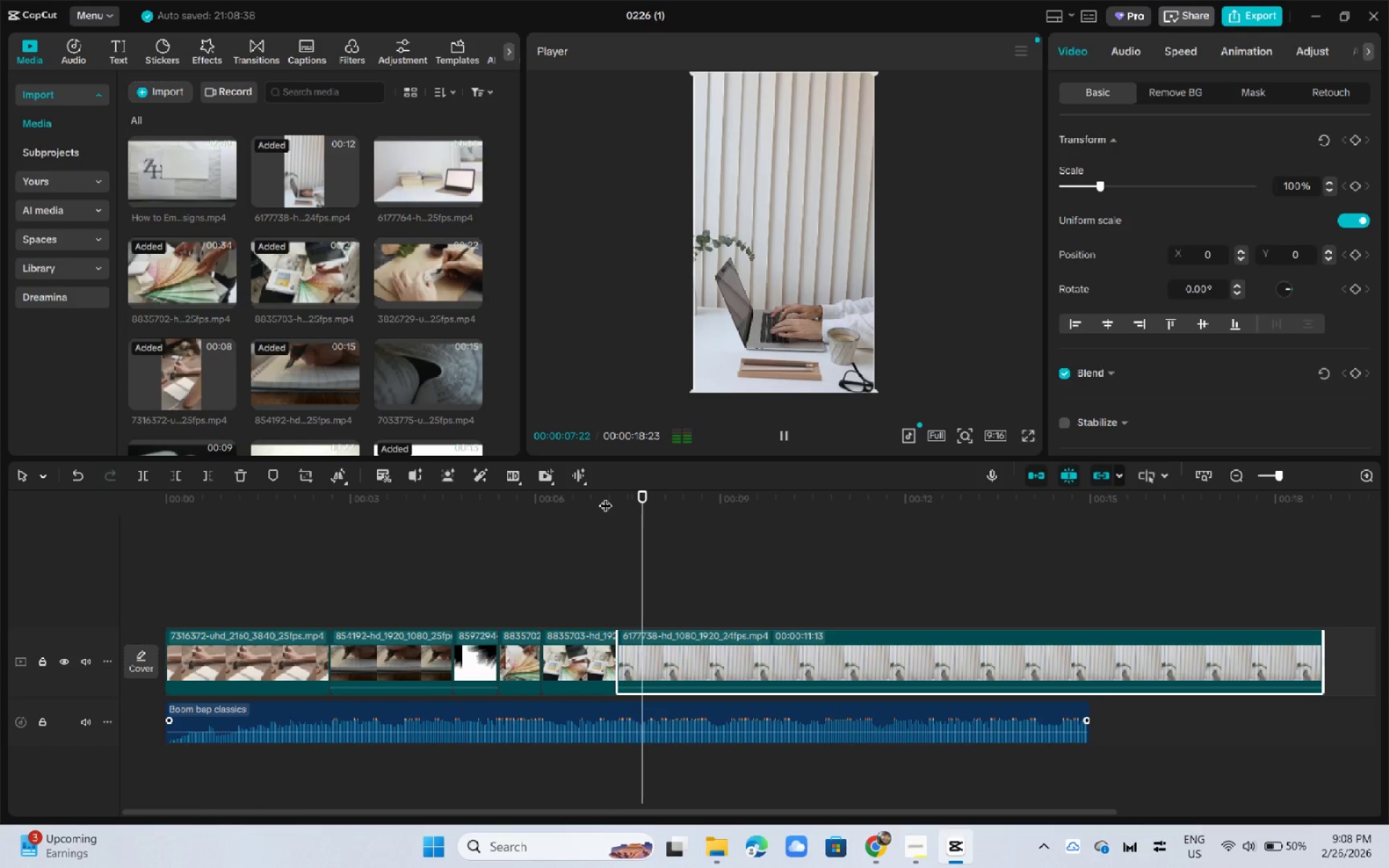 
key(Space)
 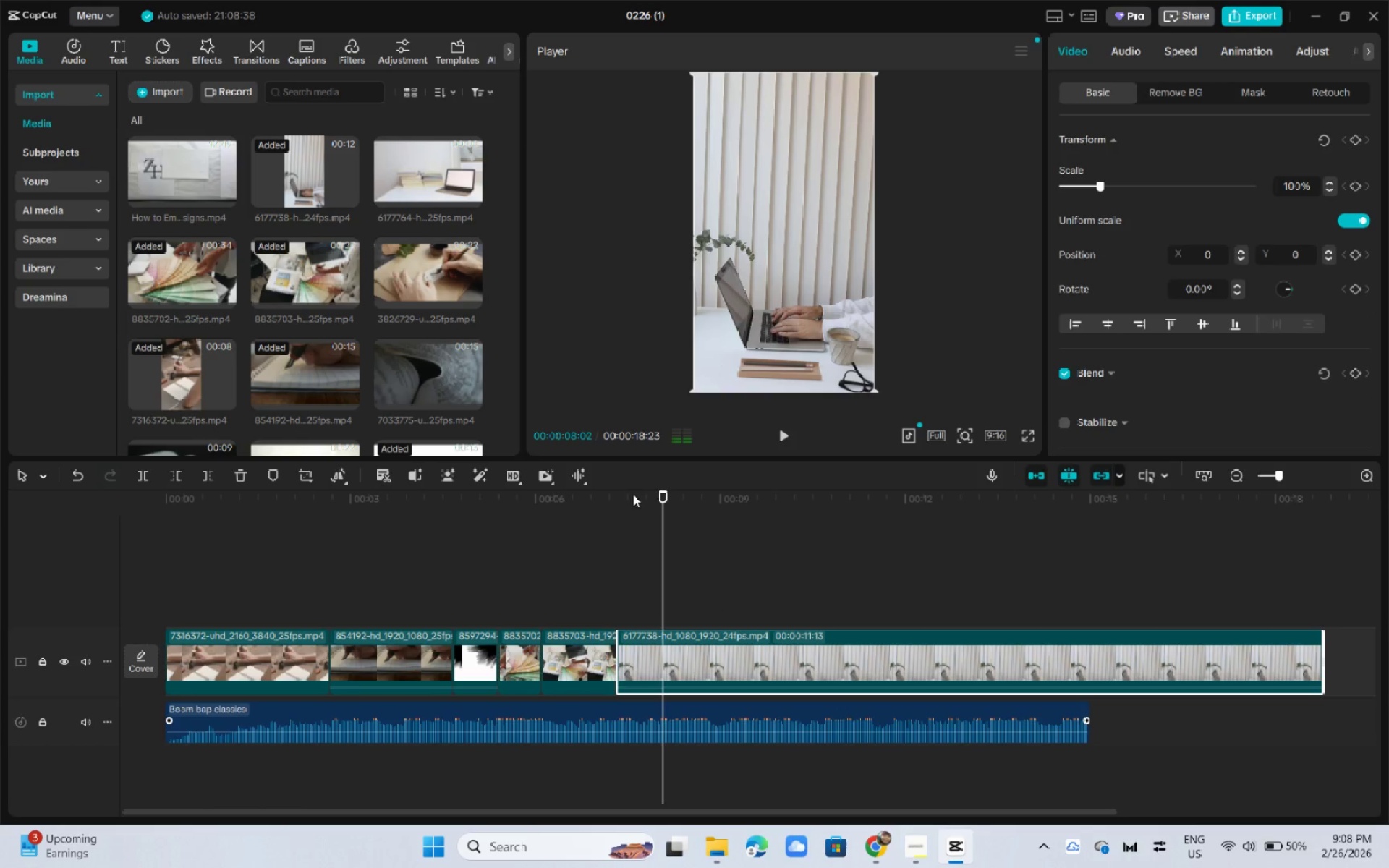 
left_click_drag(start_coordinate=[627, 494], to_coordinate=[603, 497])
 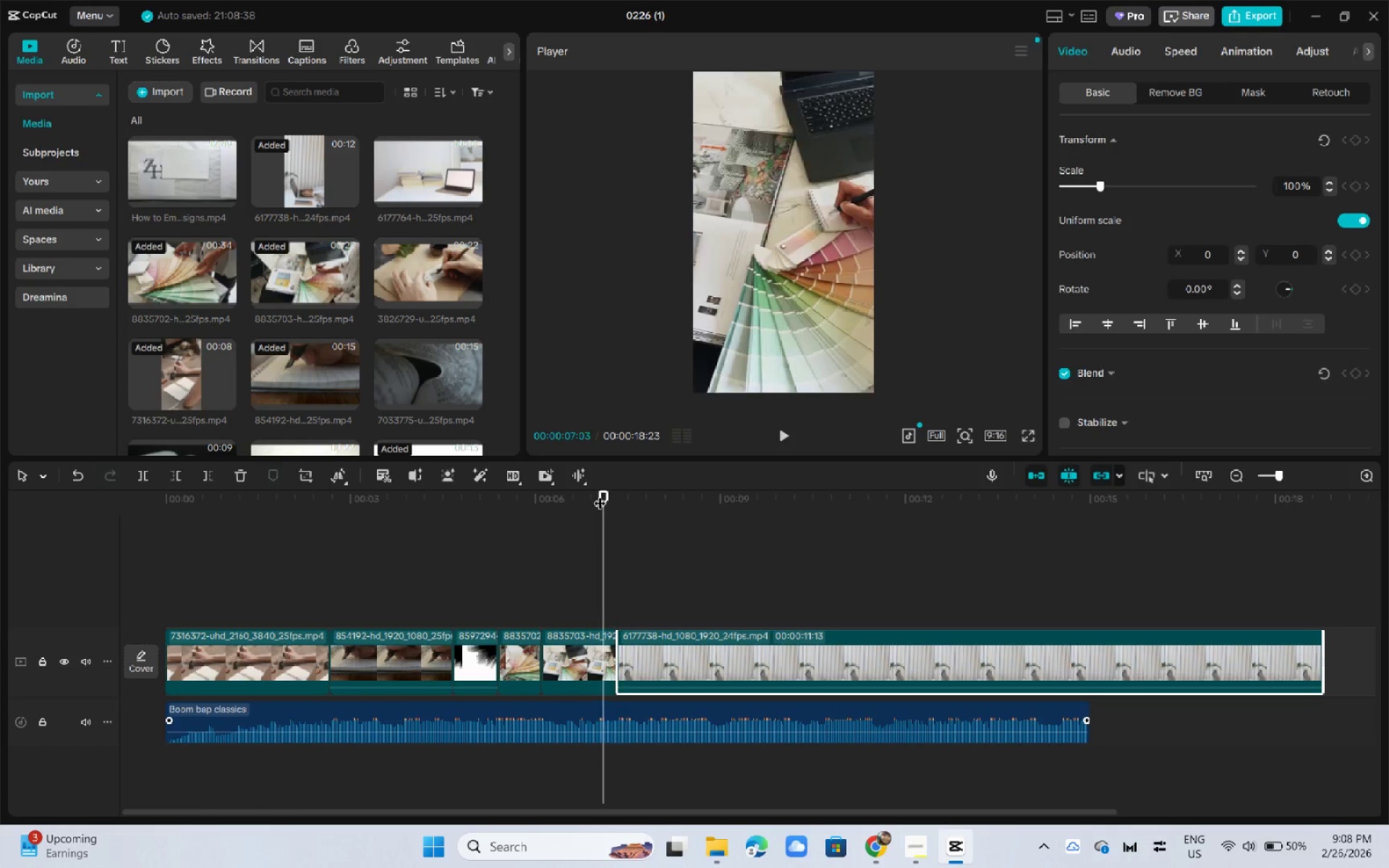 
key(Space)
 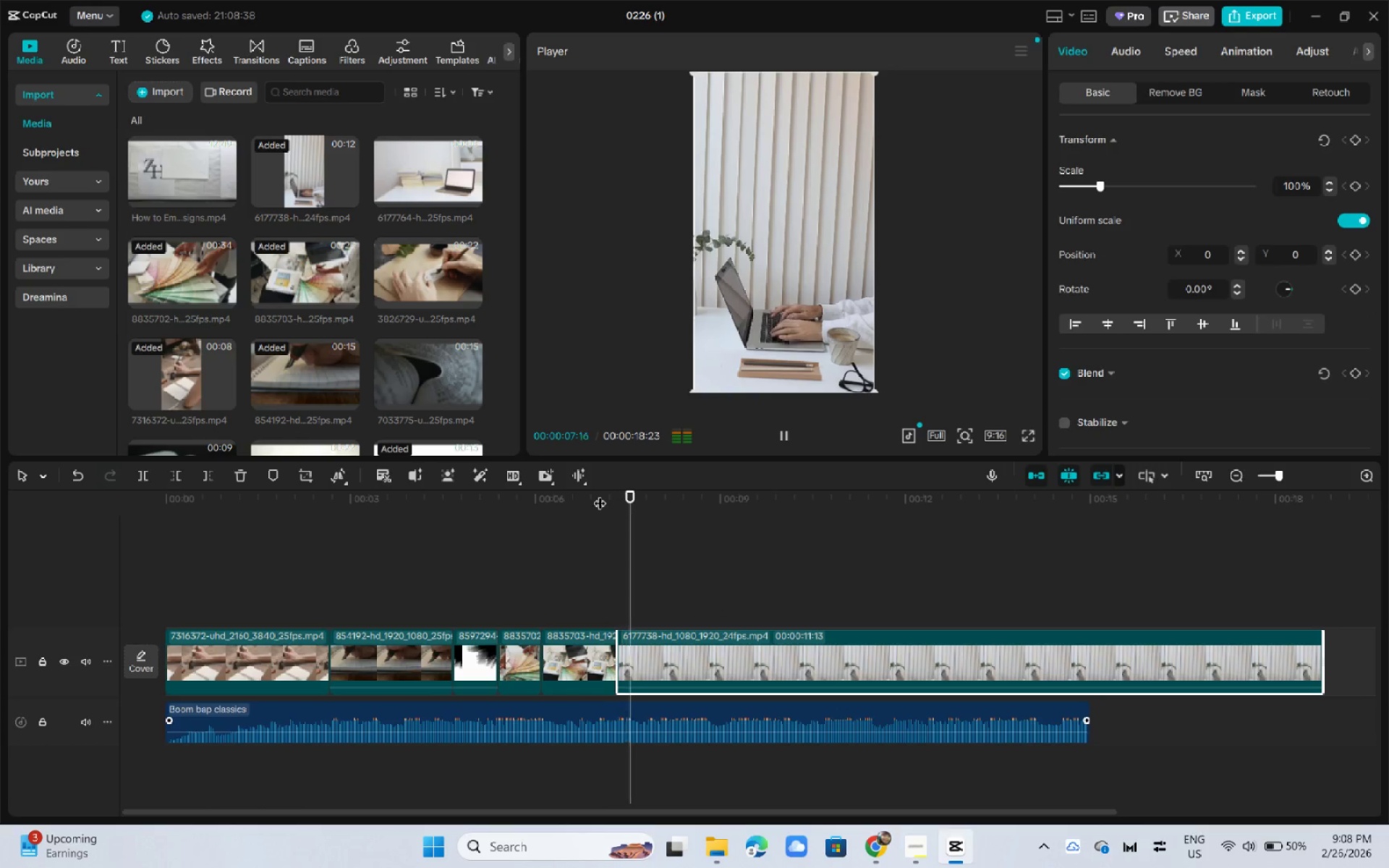 
key(Space)
 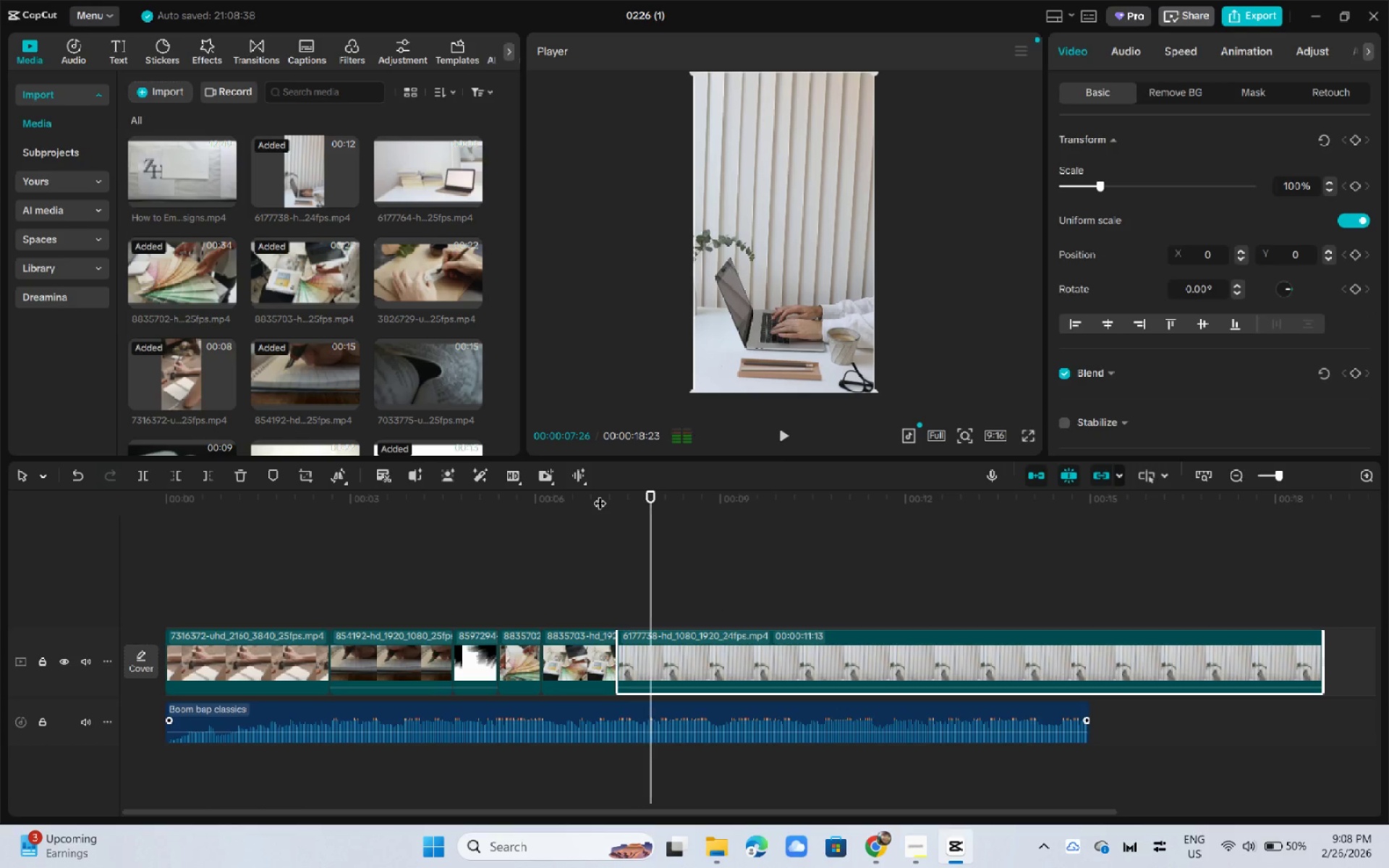 
left_click([600, 494])
 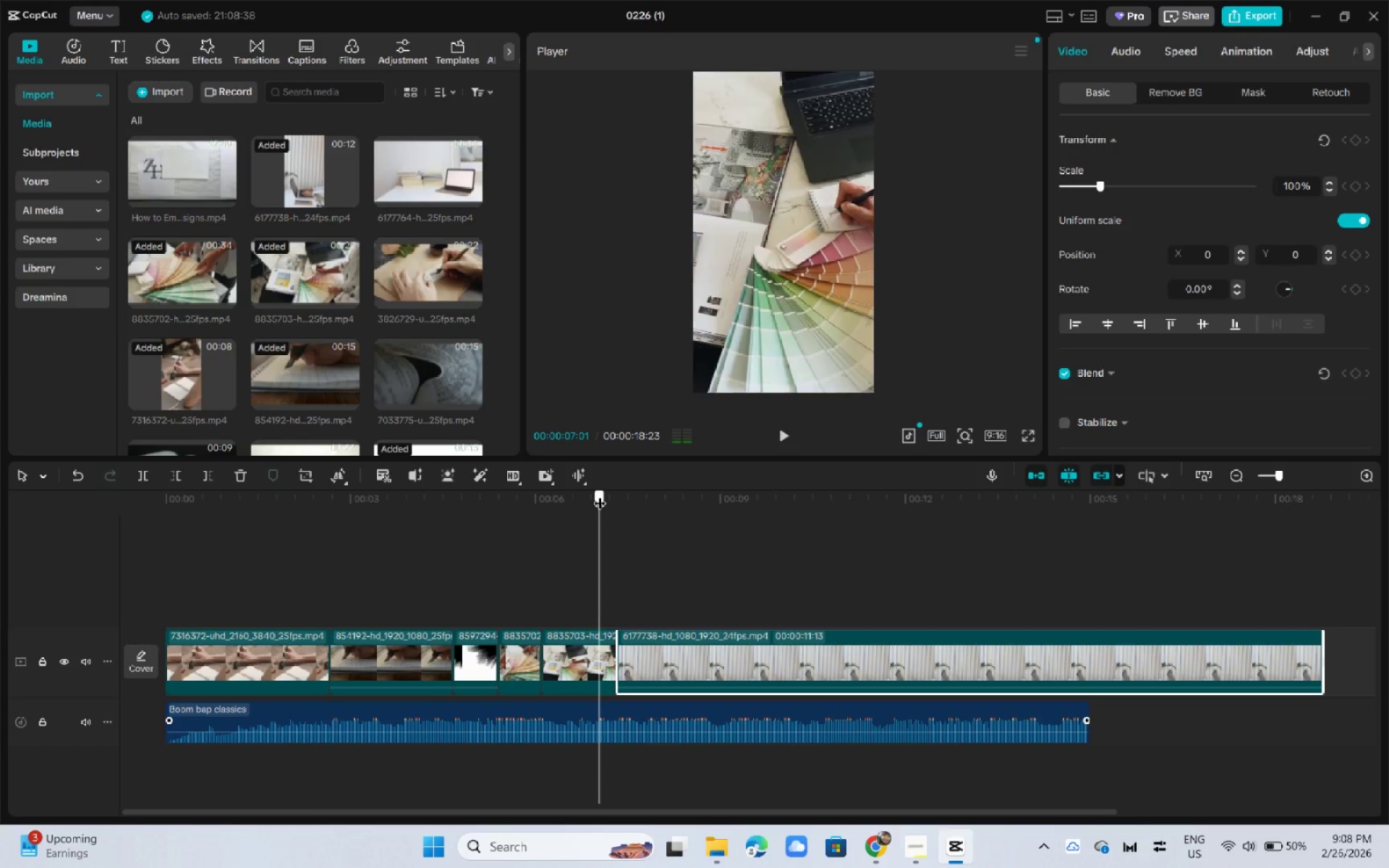 
key(Space)
 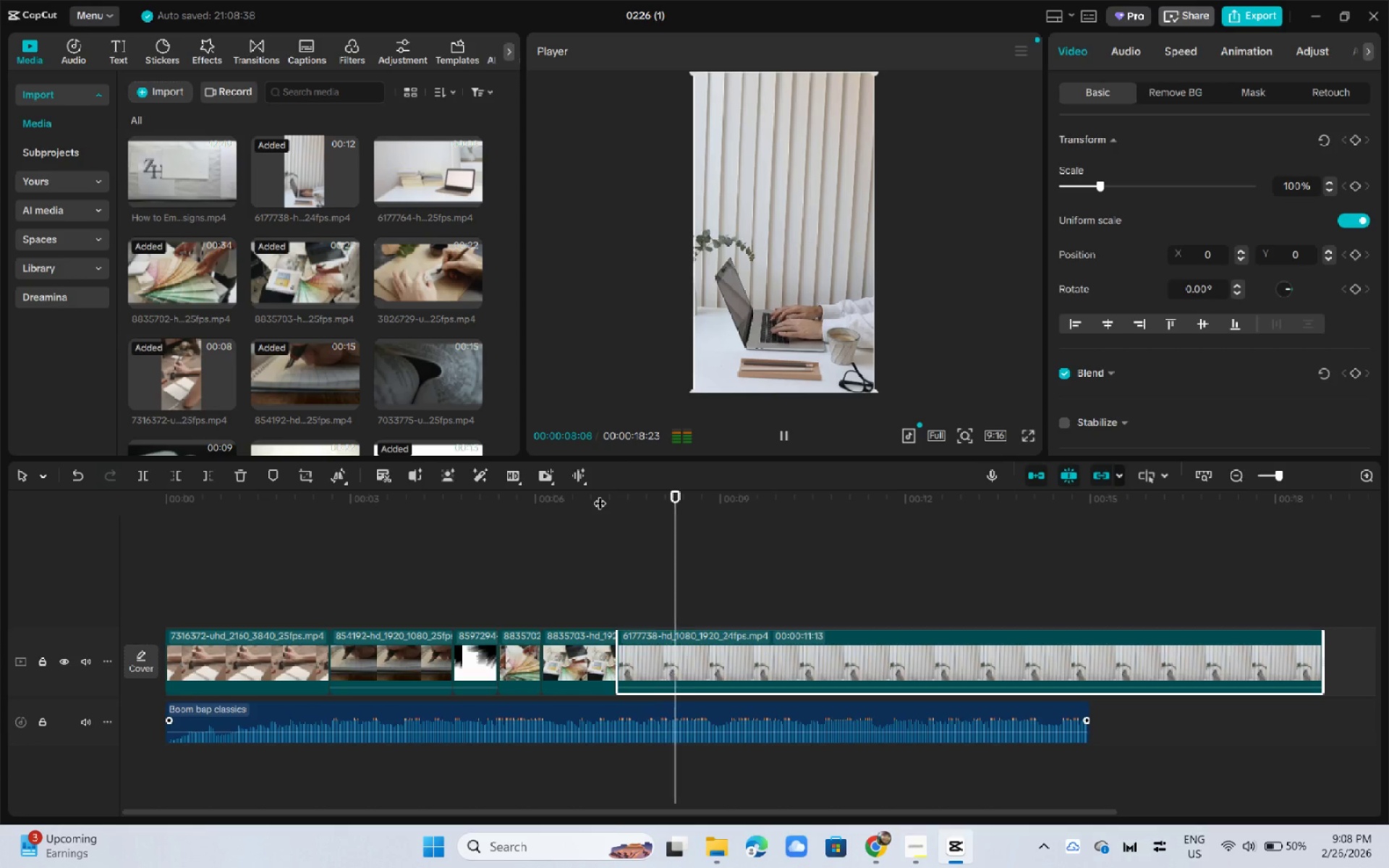 
key(Space)
 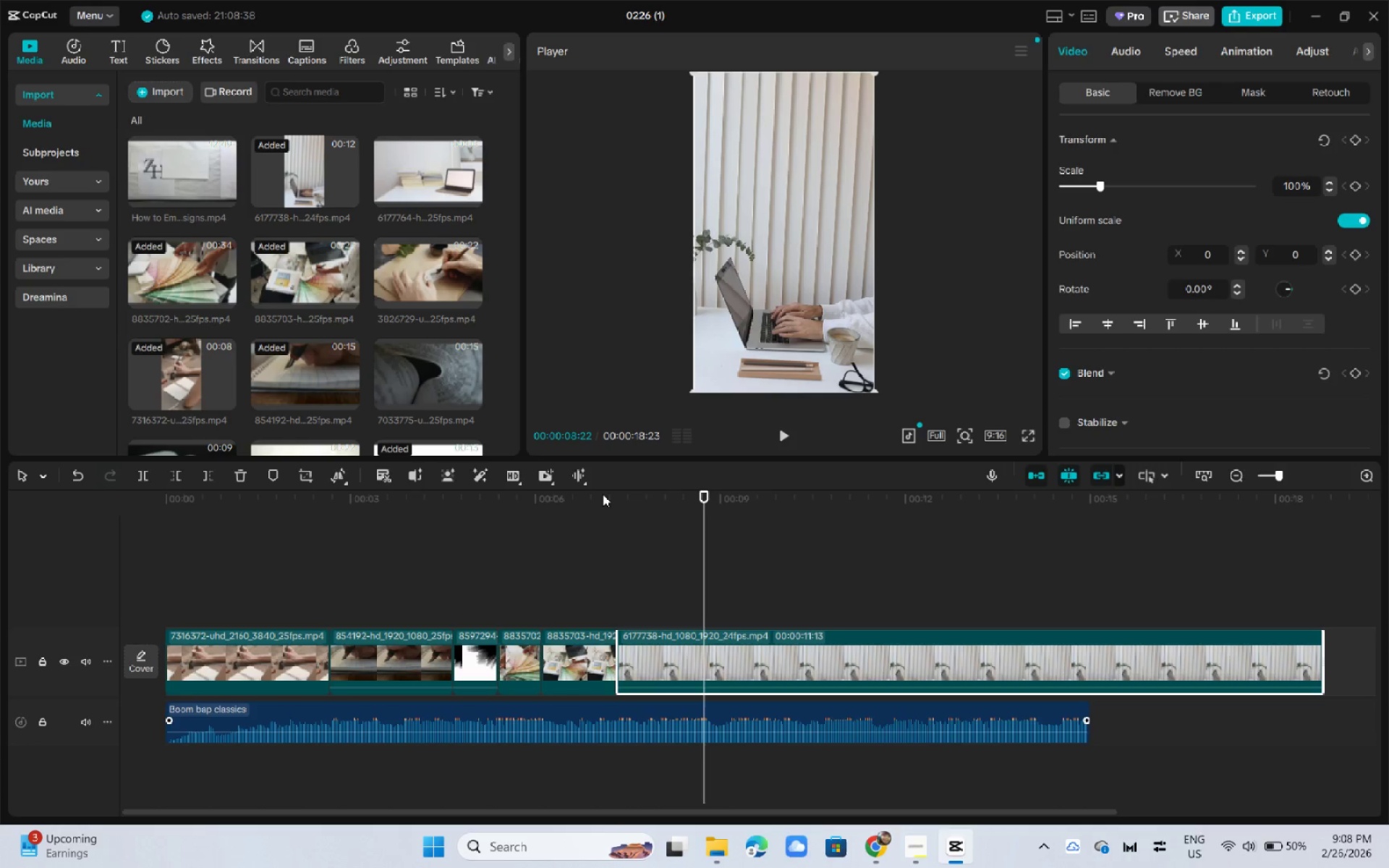 
key(Space)
 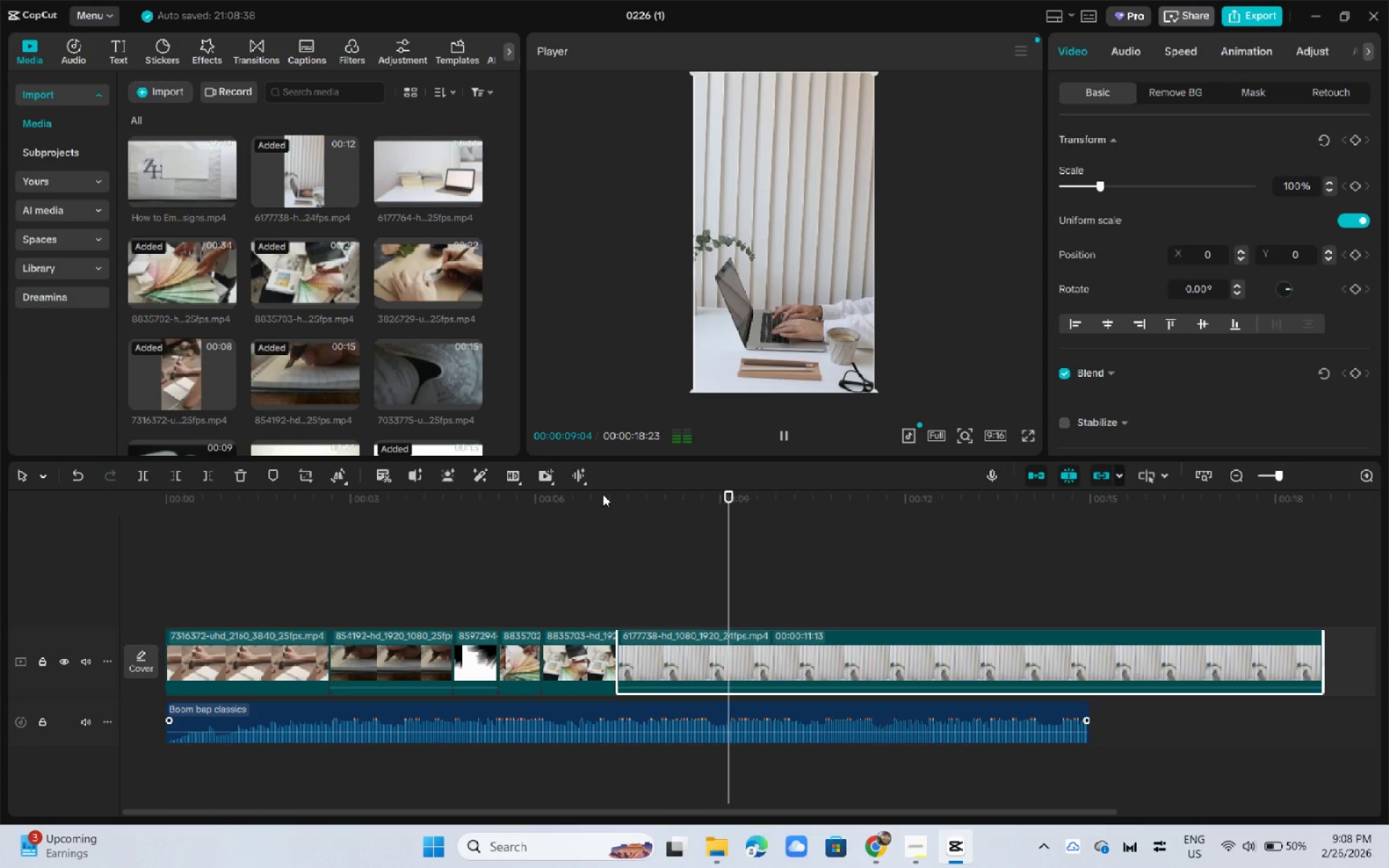 
key(Space)
 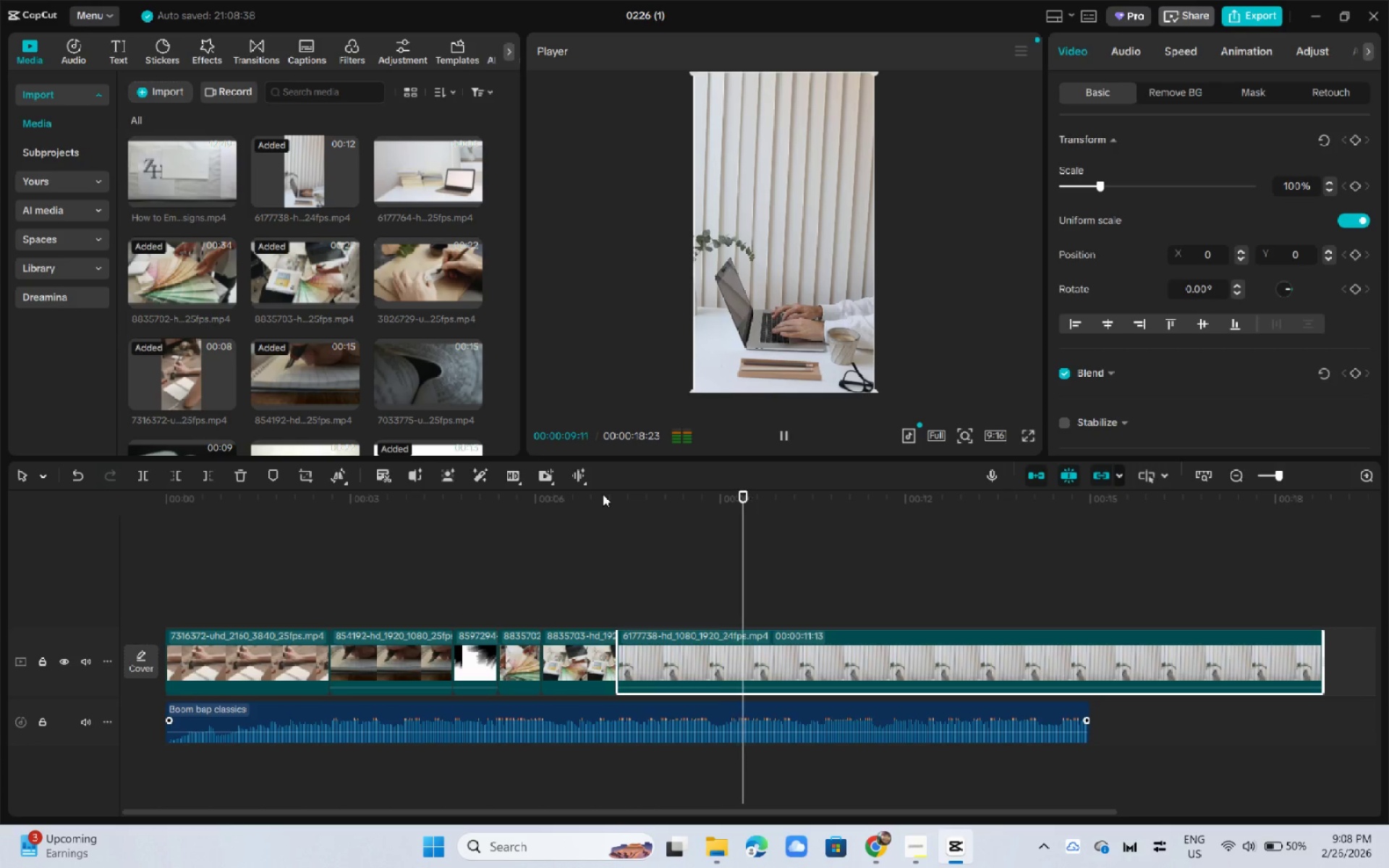 
key(Space)
 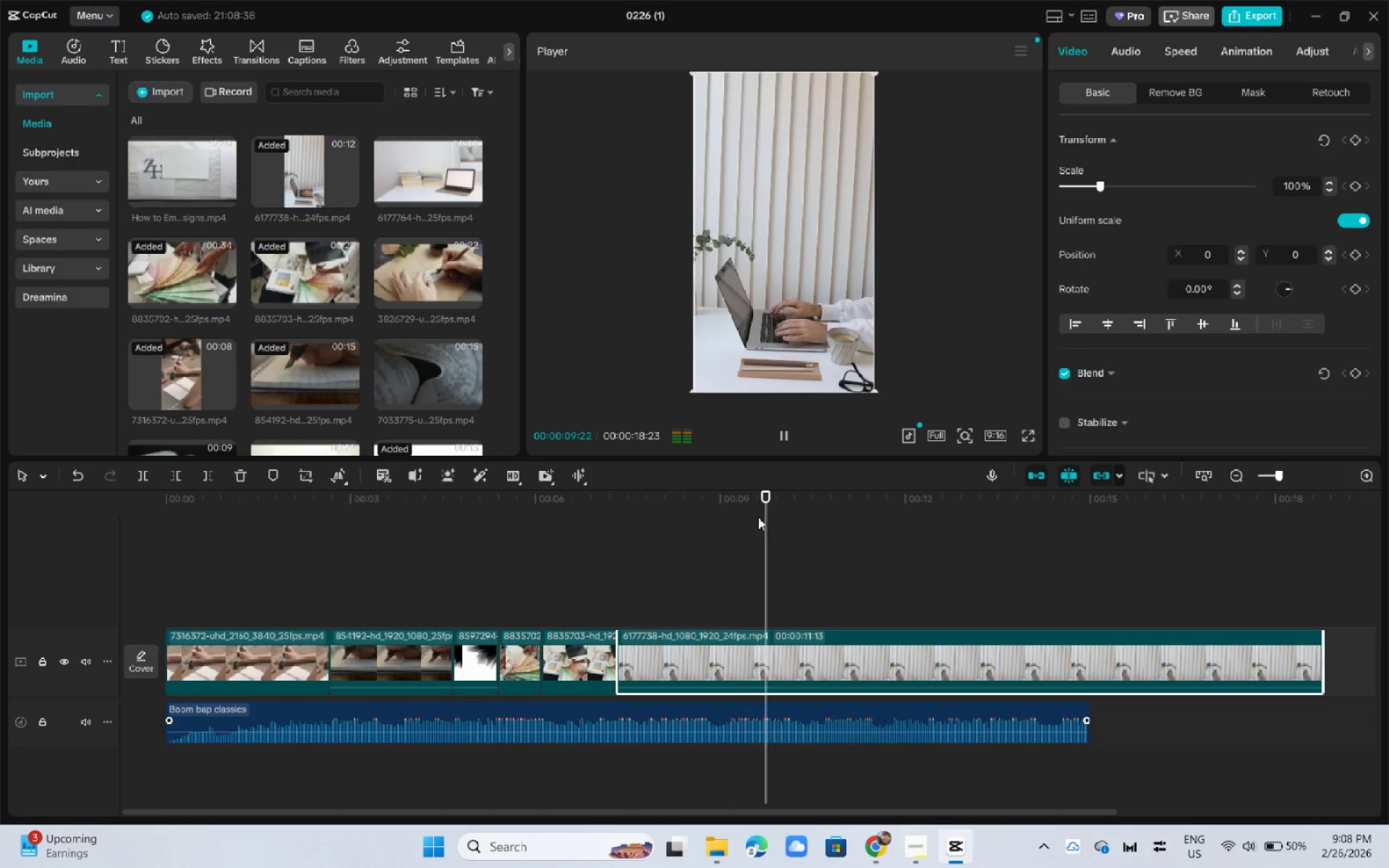 
left_click_drag(start_coordinate=[744, 509], to_coordinate=[630, 484])
 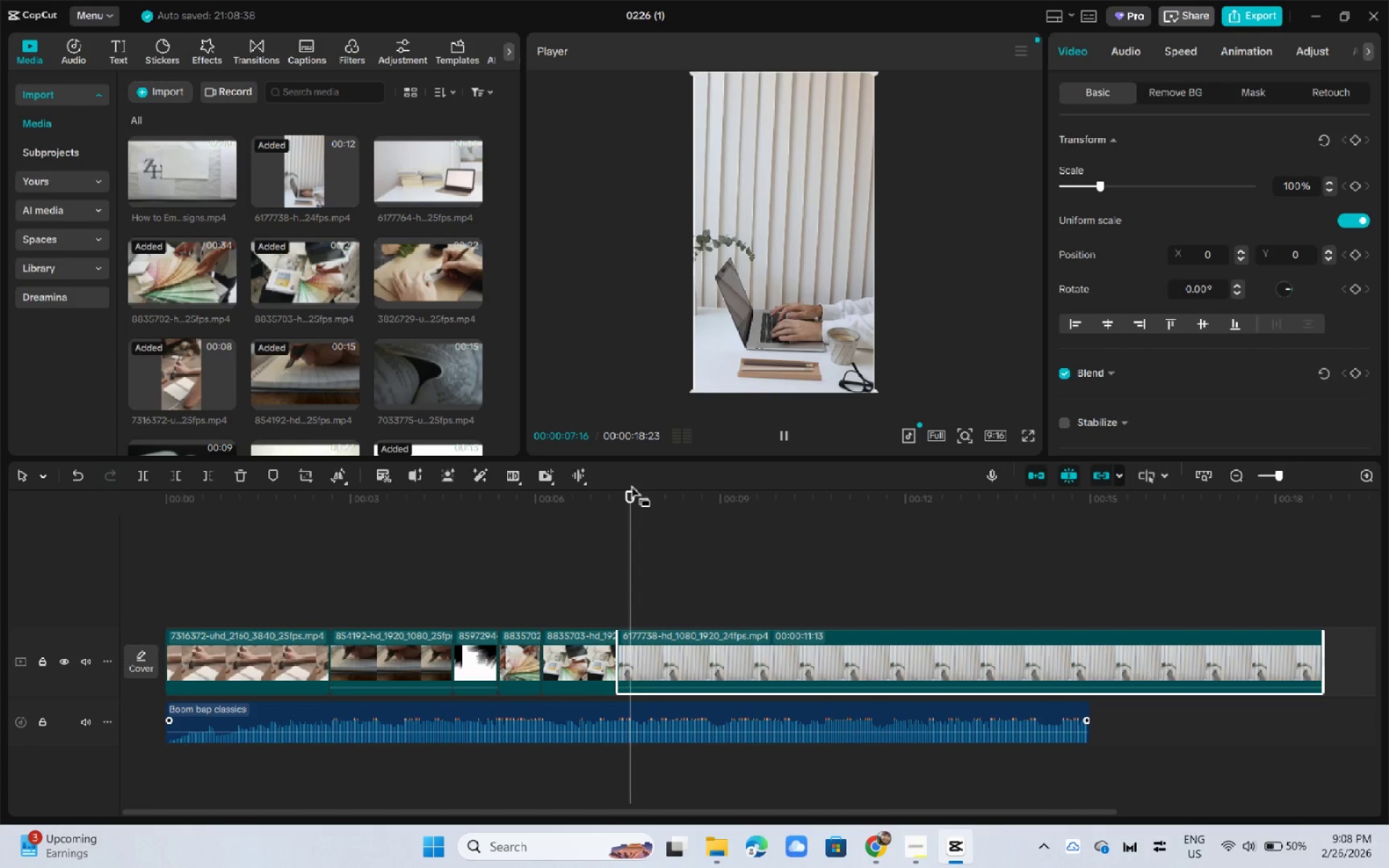 
key(Space)
 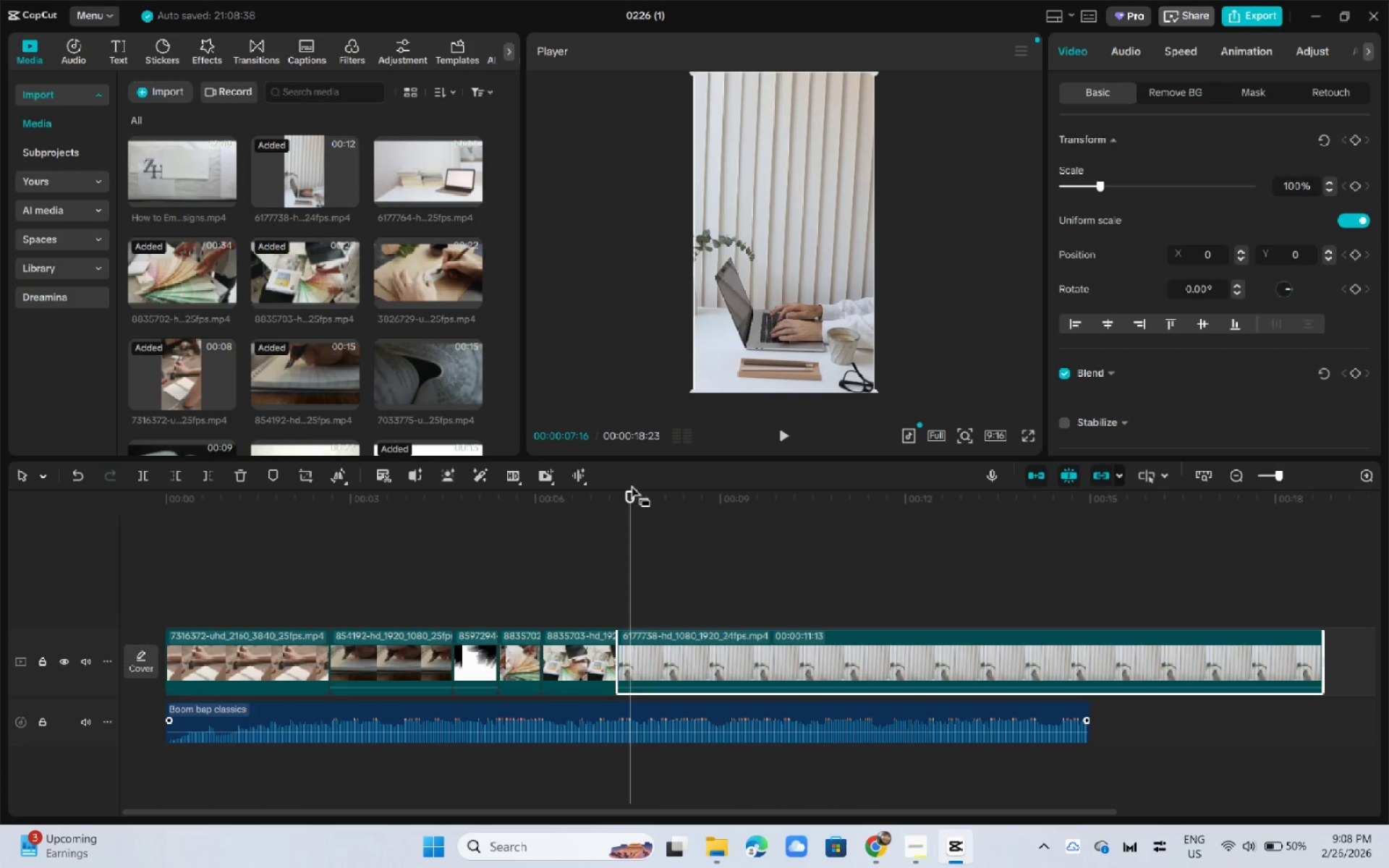 
key(Space)
 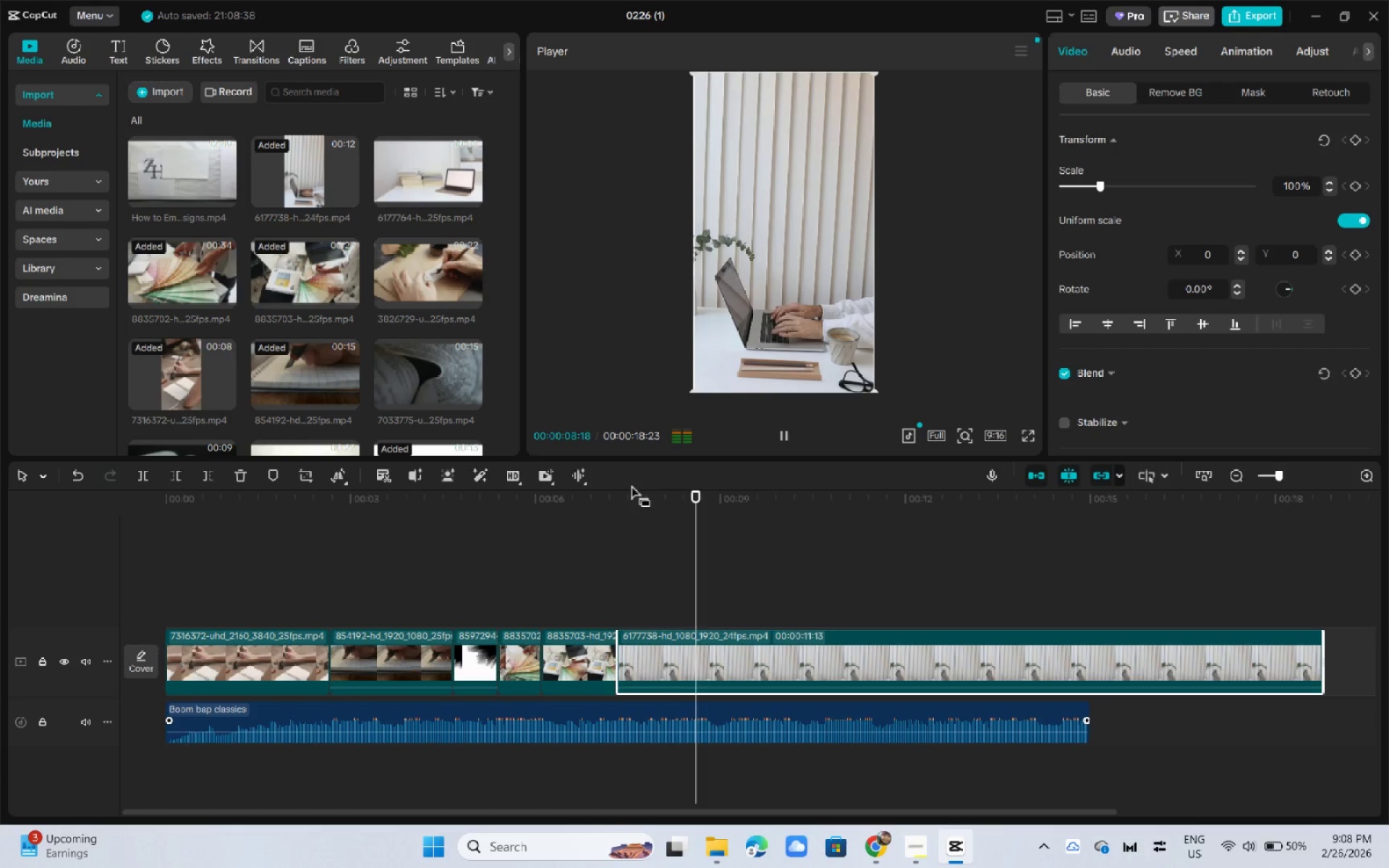 
key(Space)
 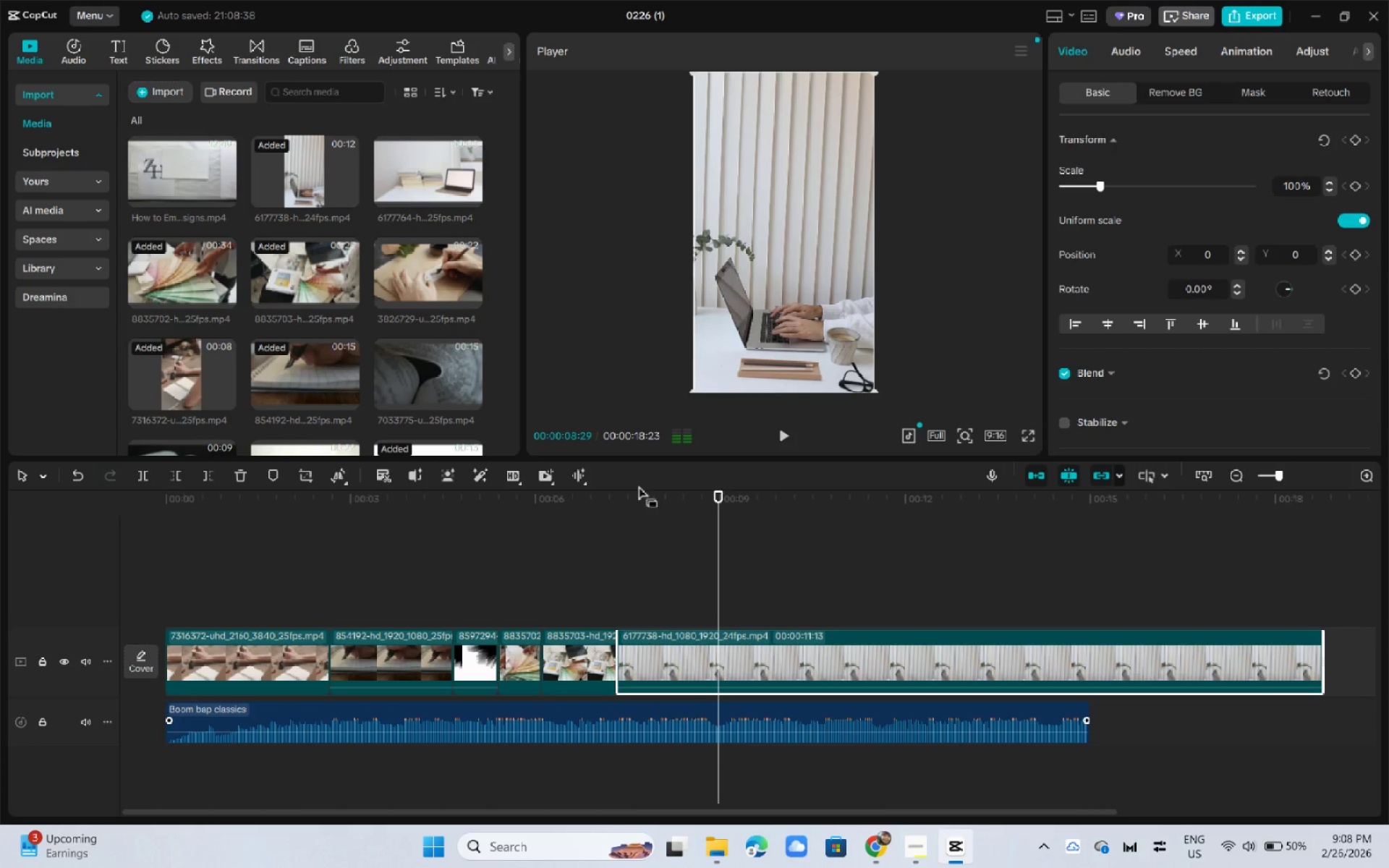 
left_click_drag(start_coordinate=[650, 487], to_coordinate=[668, 489])
 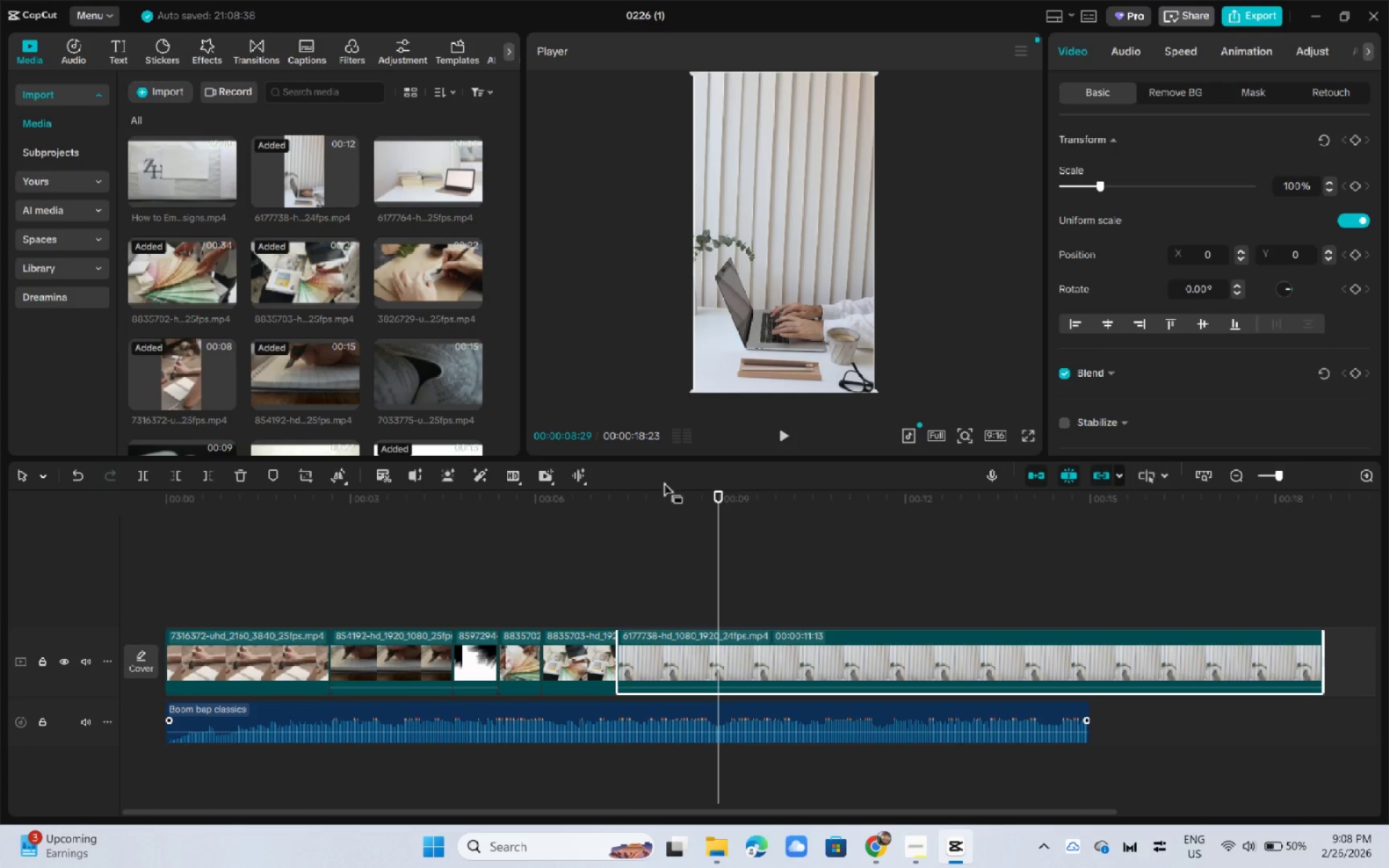 
left_click_drag(start_coordinate=[661, 479], to_coordinate=[661, 485])
 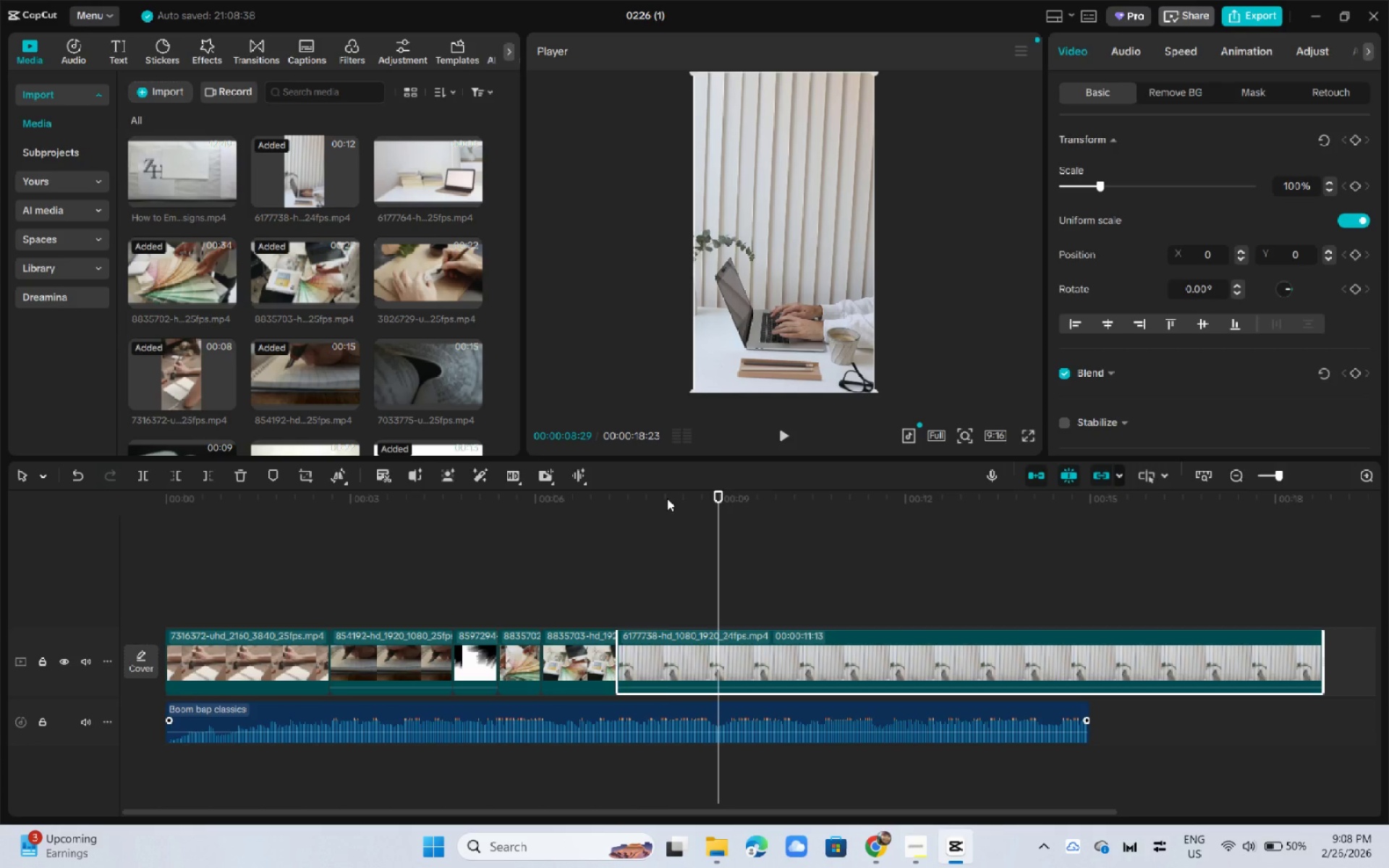 
double_click([667, 498])
 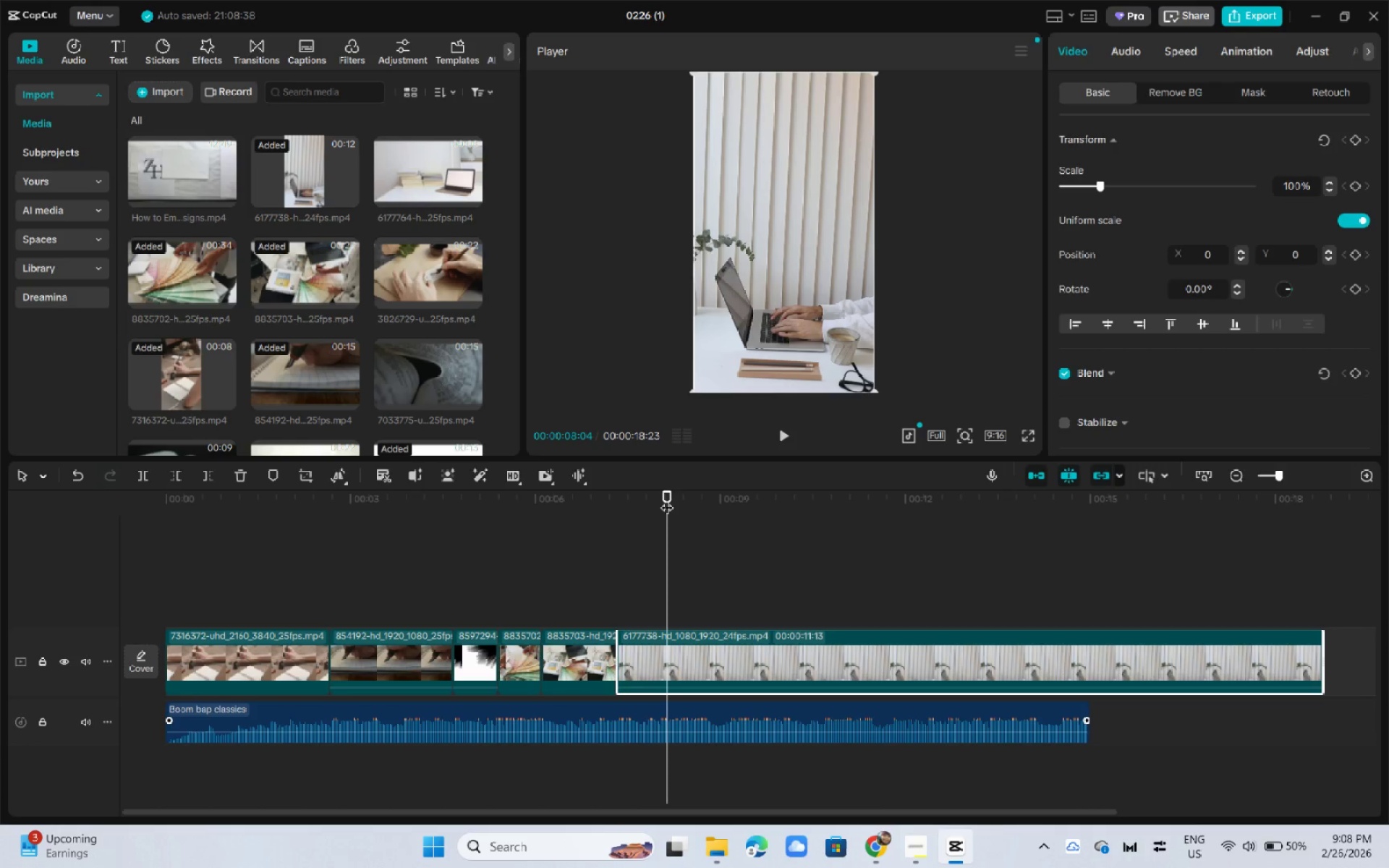 
key(Space)
 